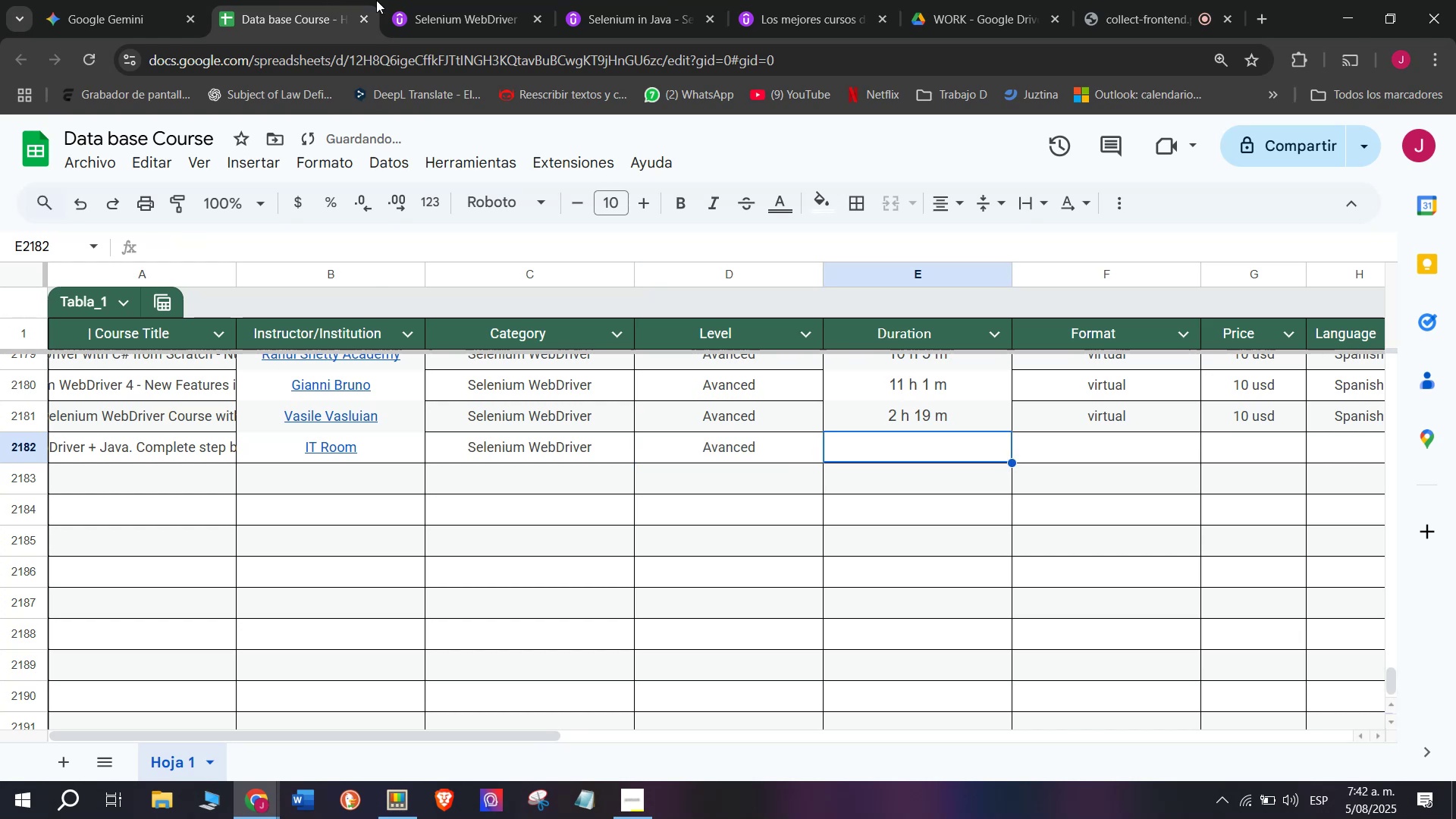 
left_click([431, 0])
 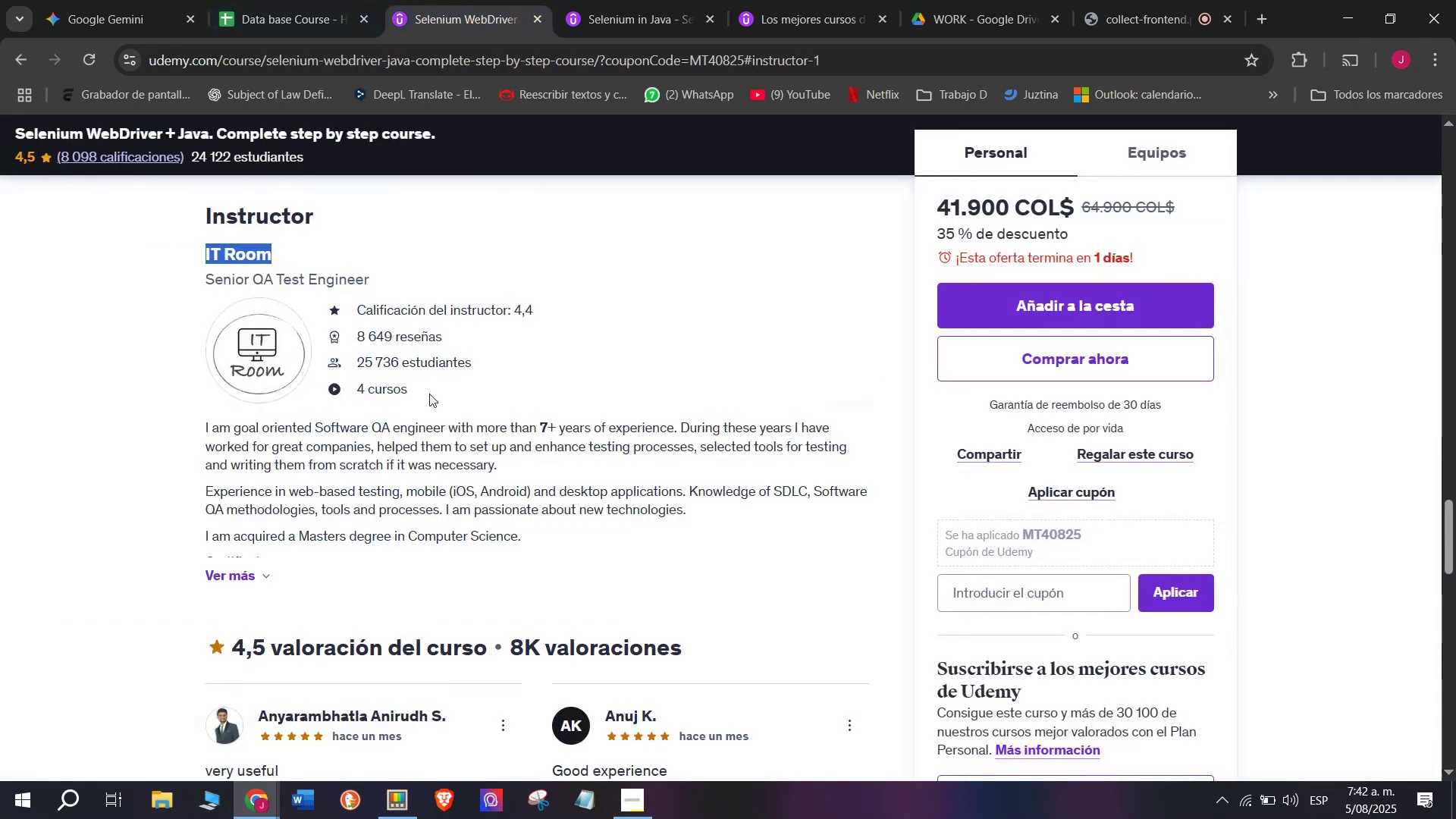 
scroll: coordinate [332, 521], scroll_direction: up, amount: 9.0
 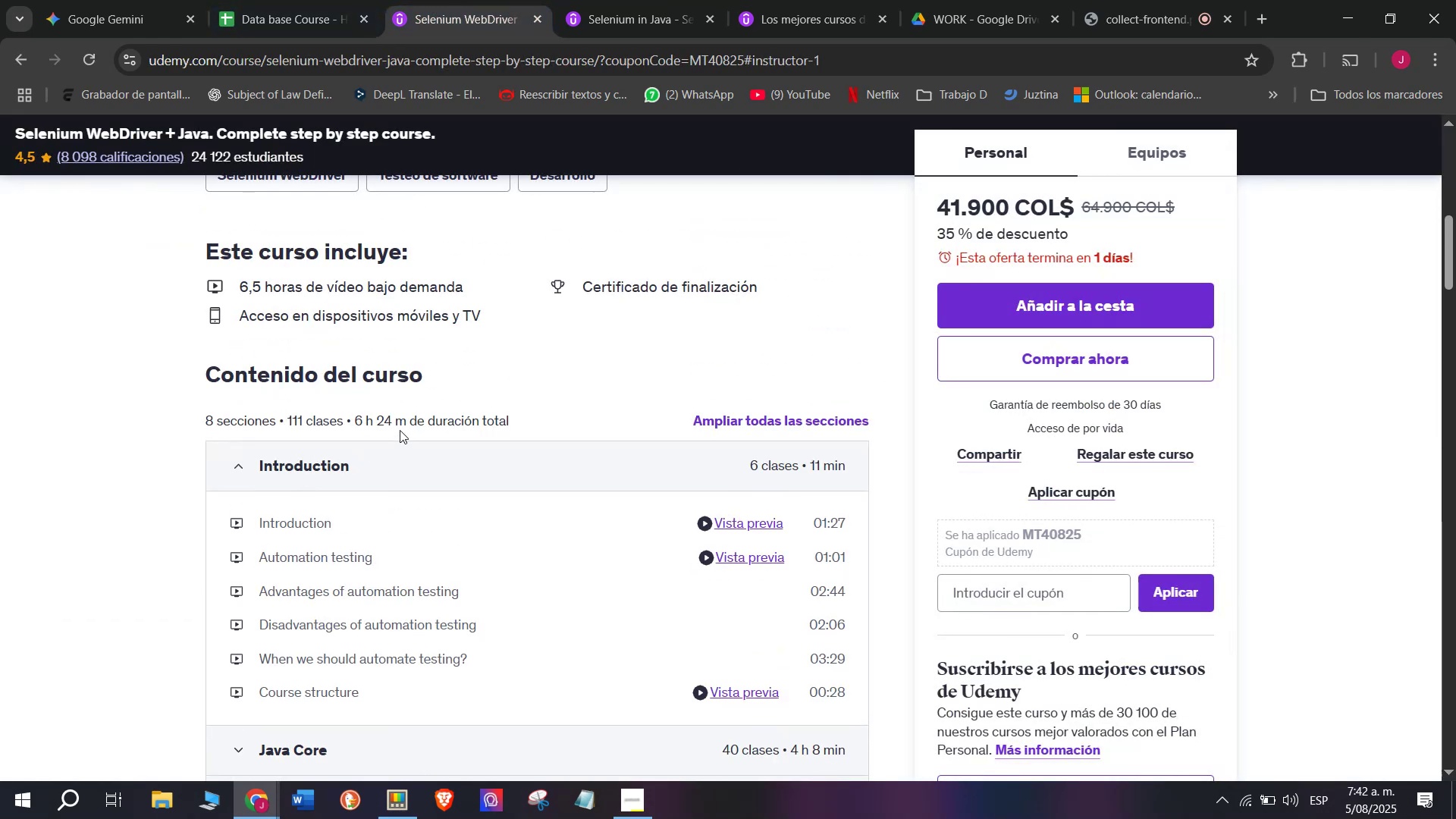 
left_click_drag(start_coordinate=[410, 428], to_coordinate=[356, 435])
 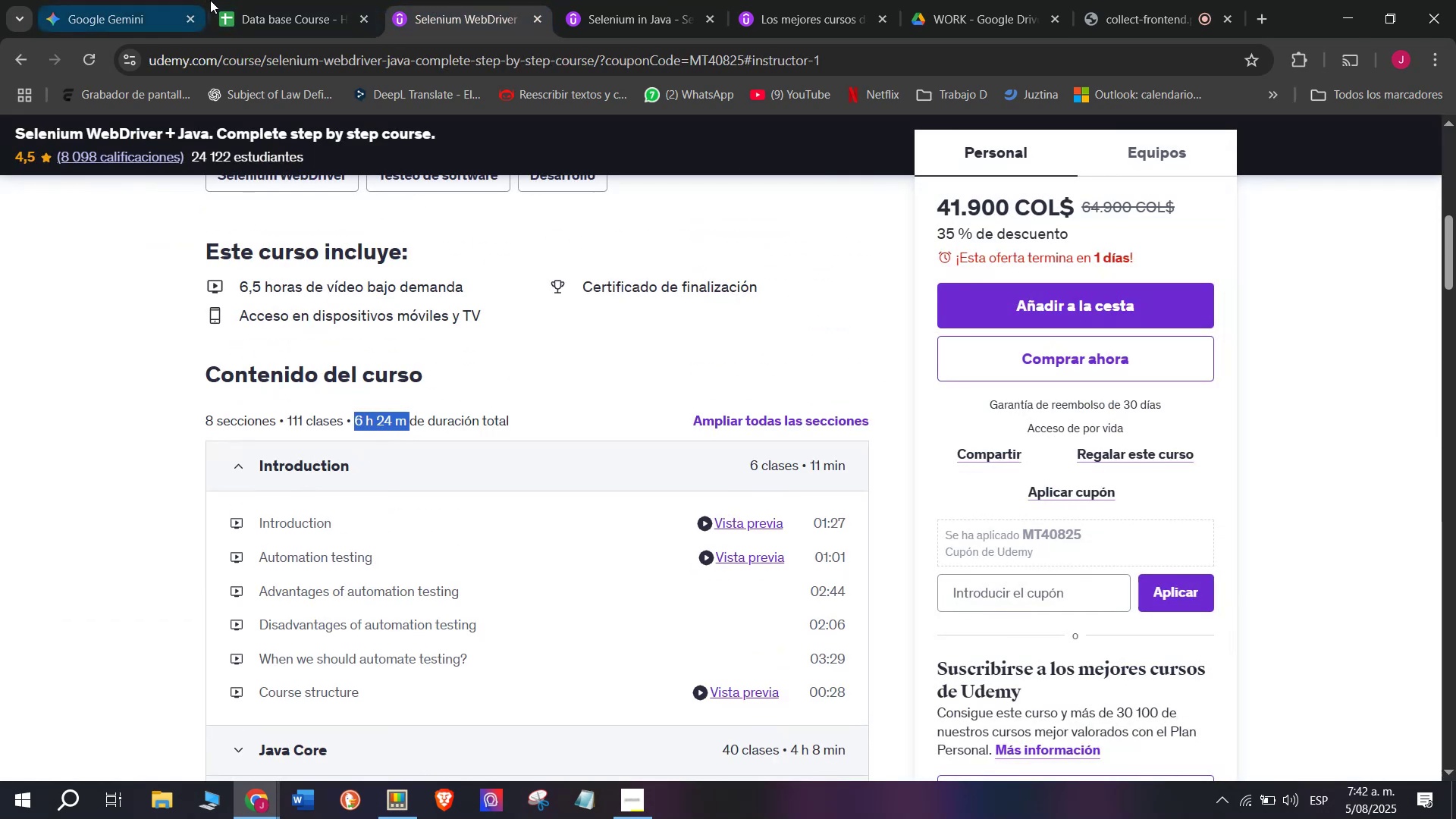 
key(Control+ControlLeft)
 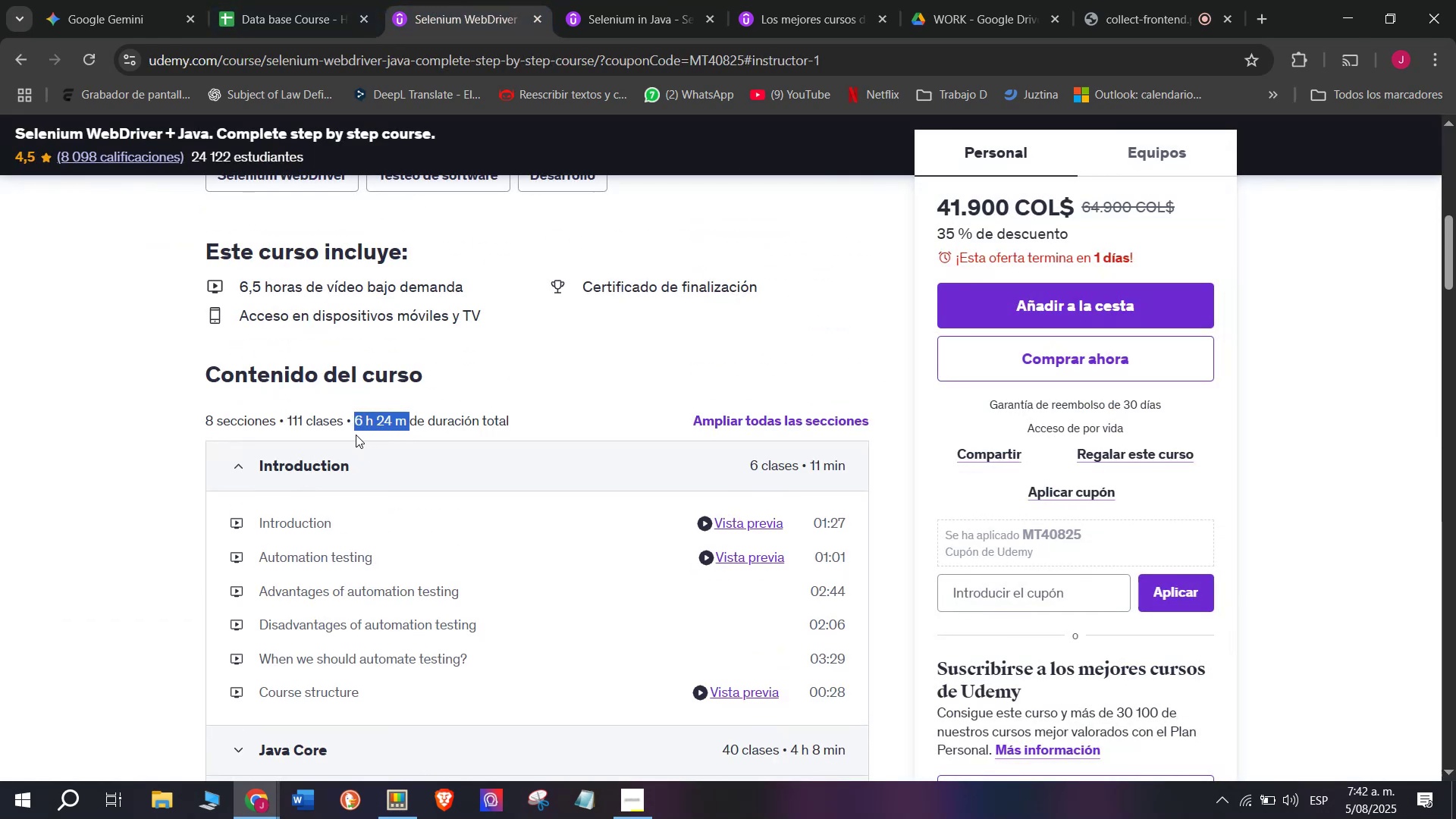 
key(Break)
 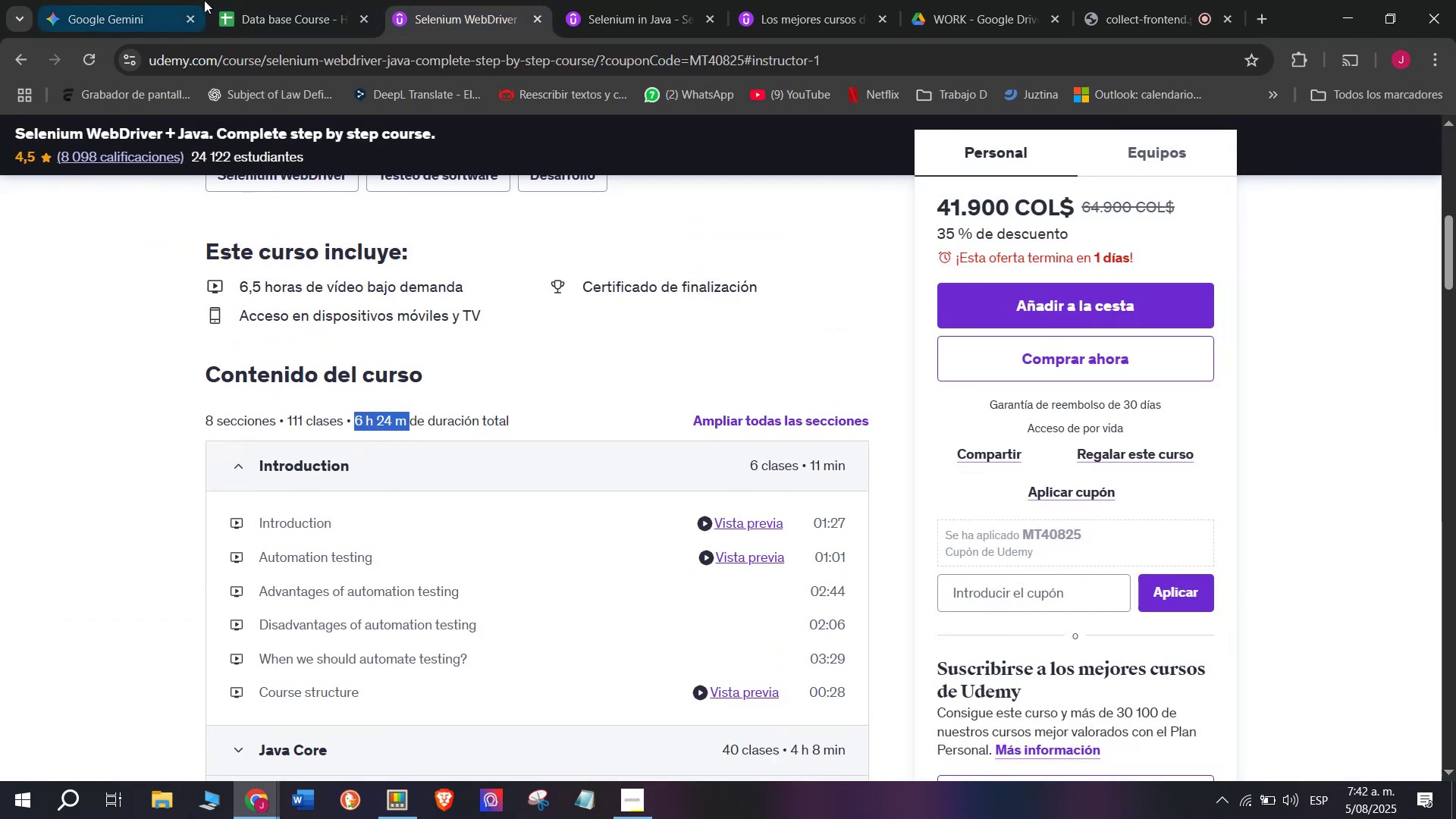 
key(Control+C)
 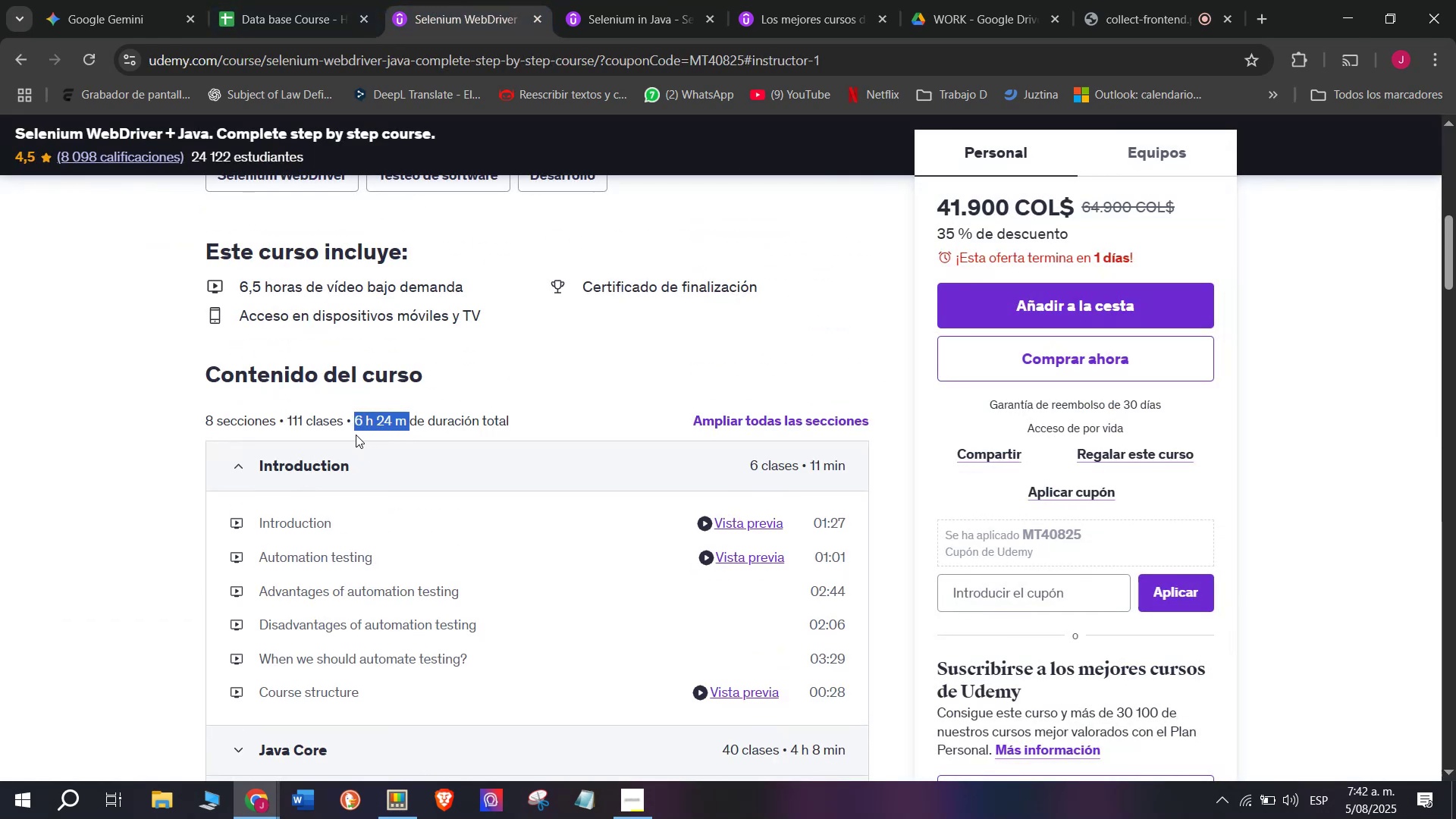 
key(Break)
 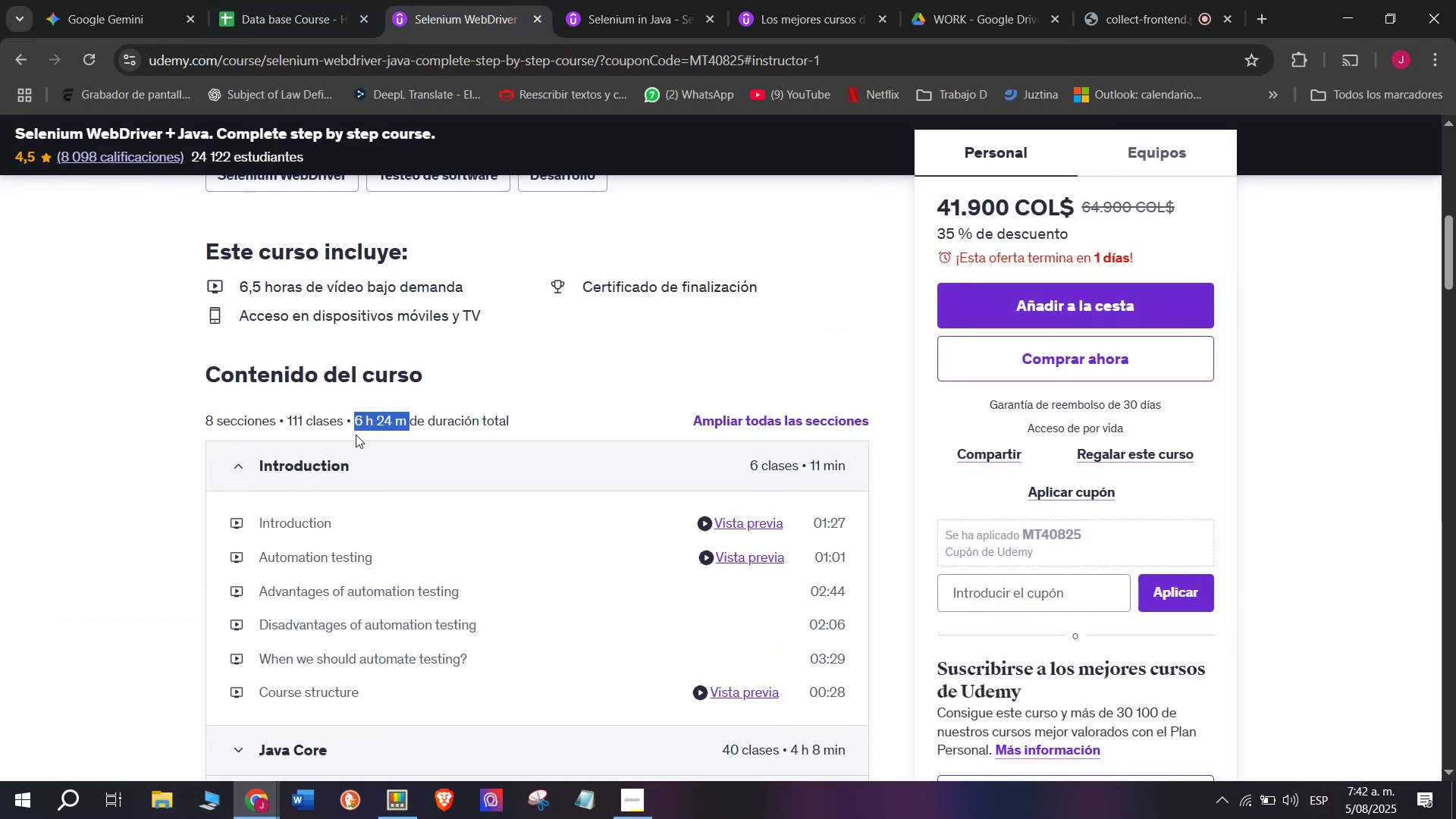 
key(Control+ControlLeft)
 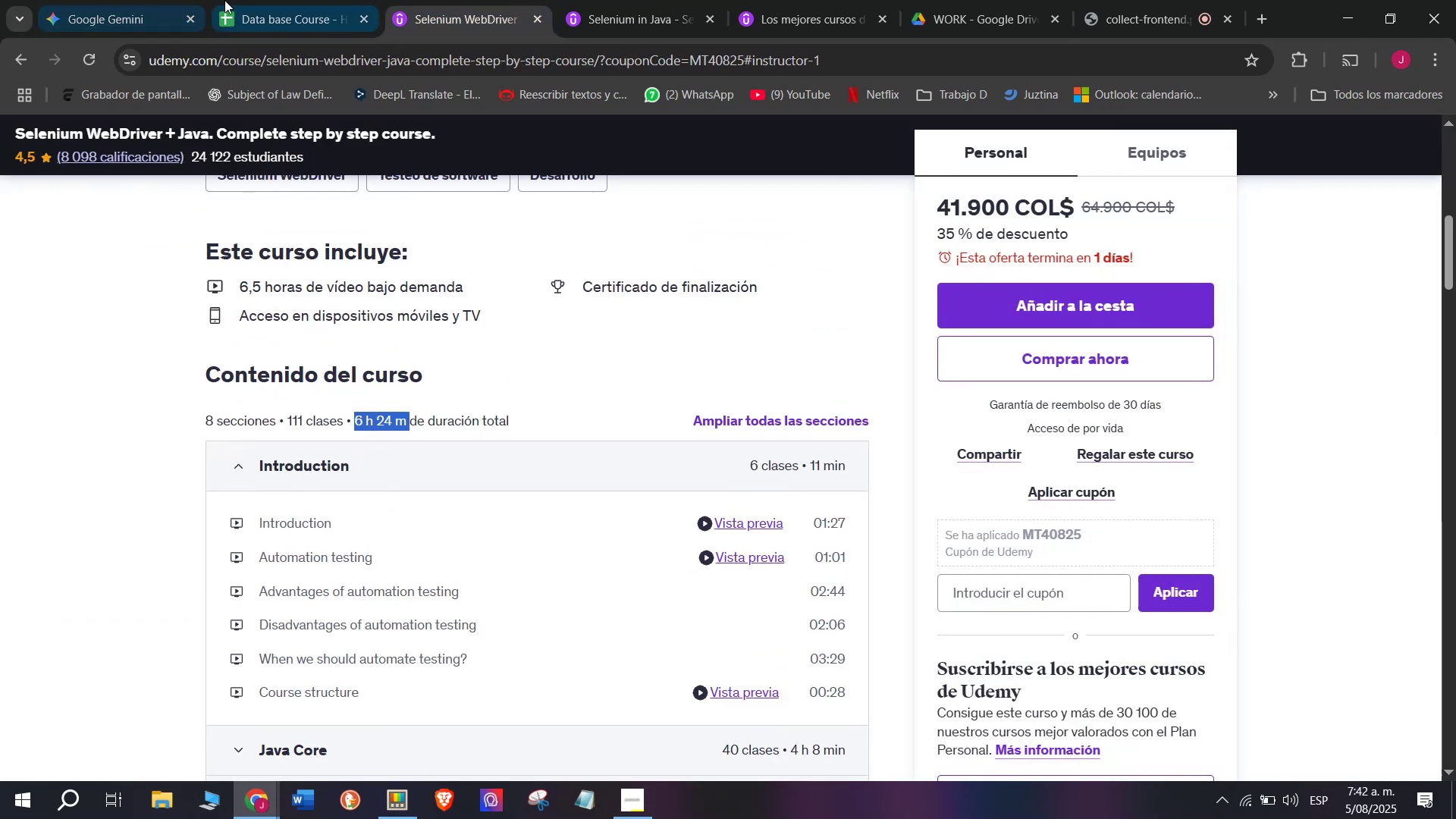 
key(Control+C)
 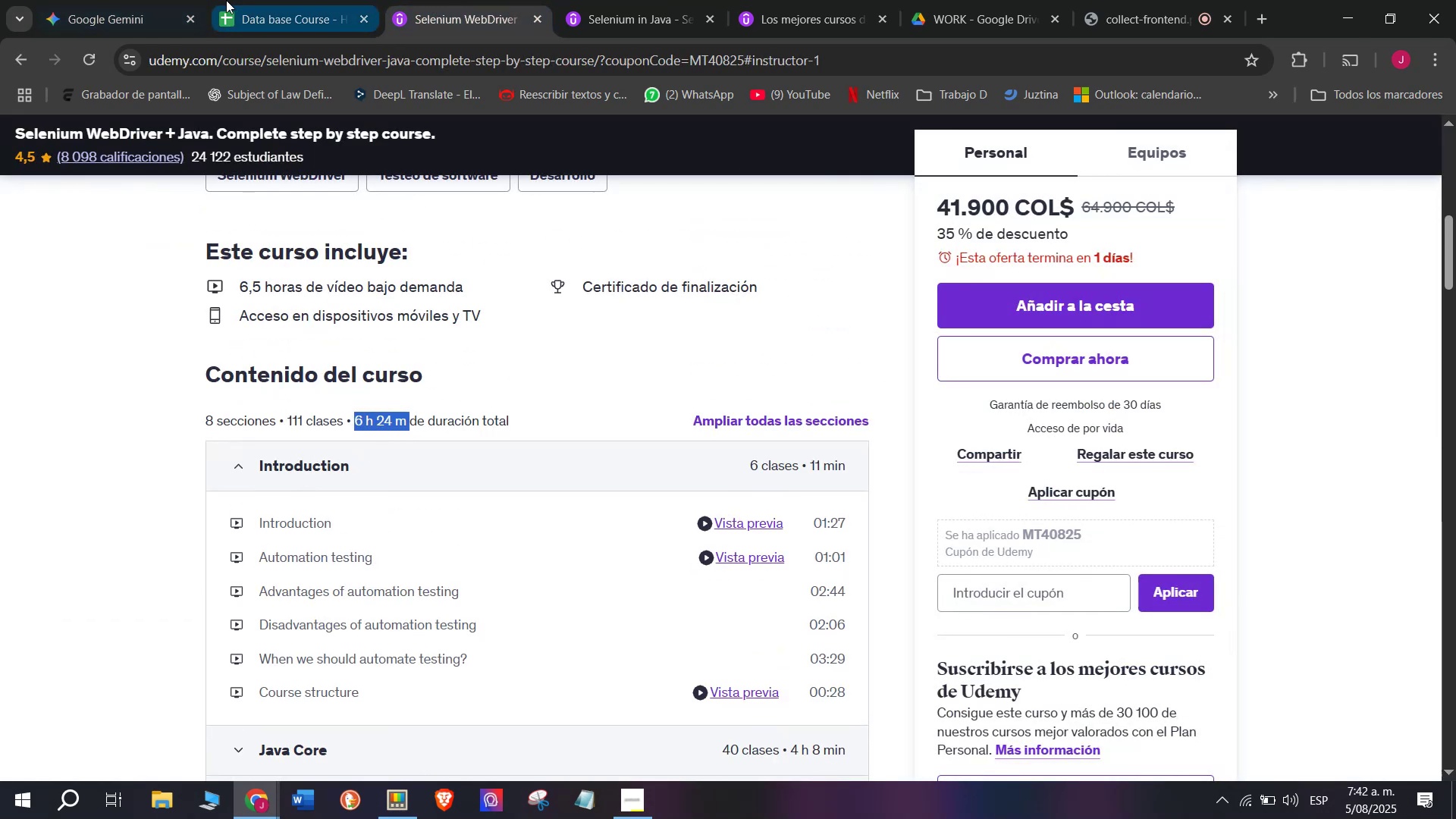 
left_click([226, 0])
 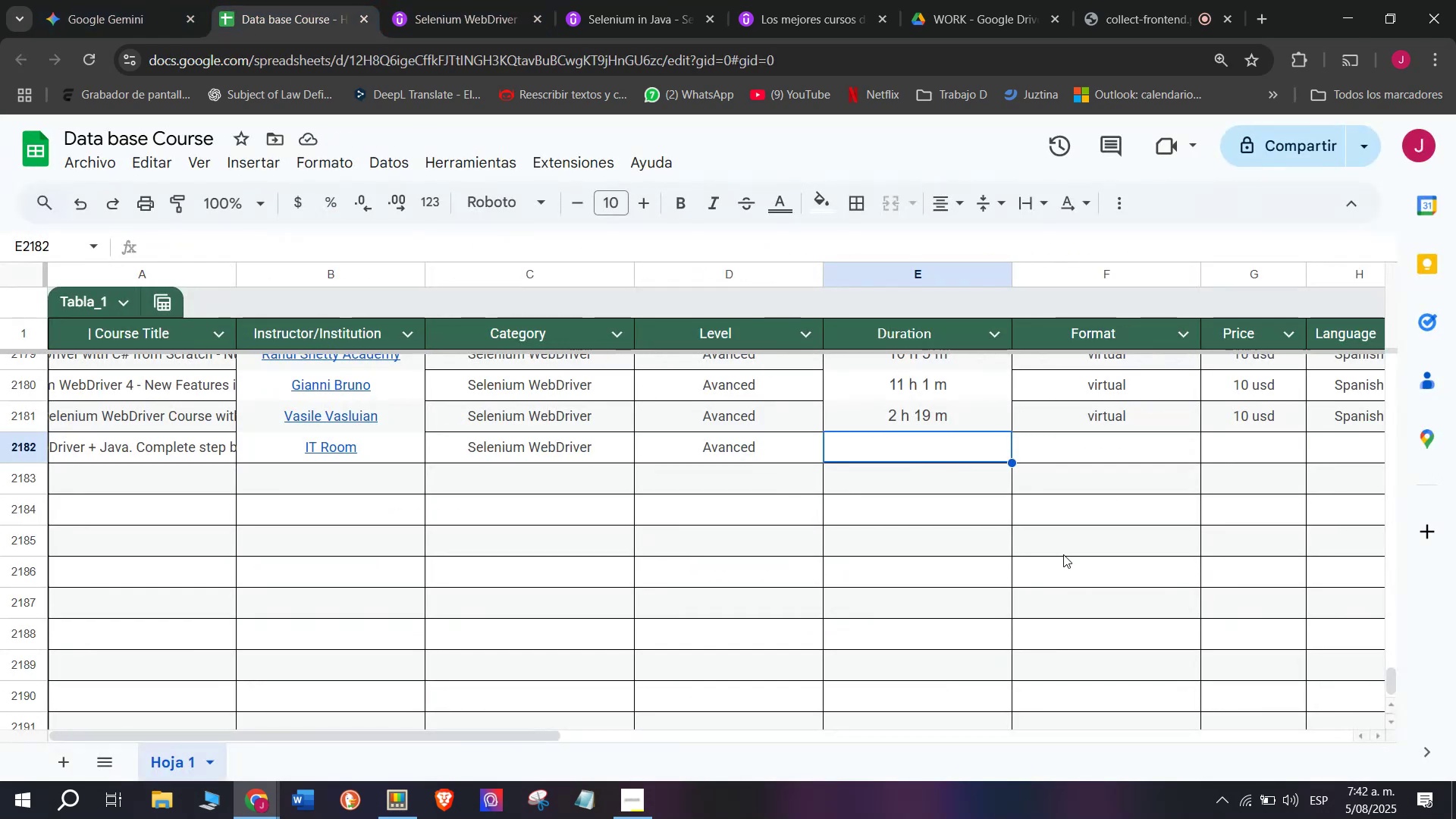 
key(Z)
 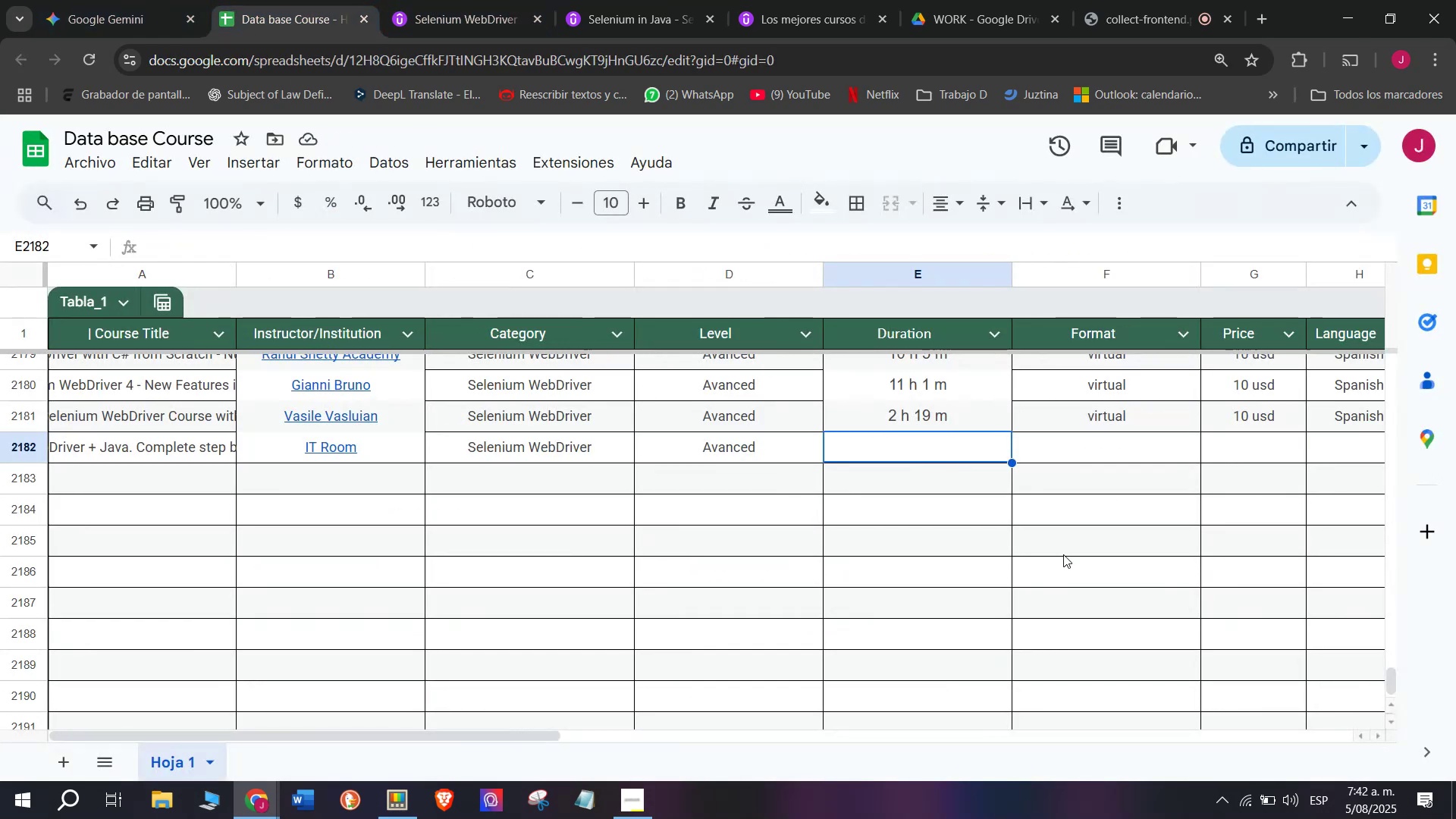 
key(Control+ControlLeft)
 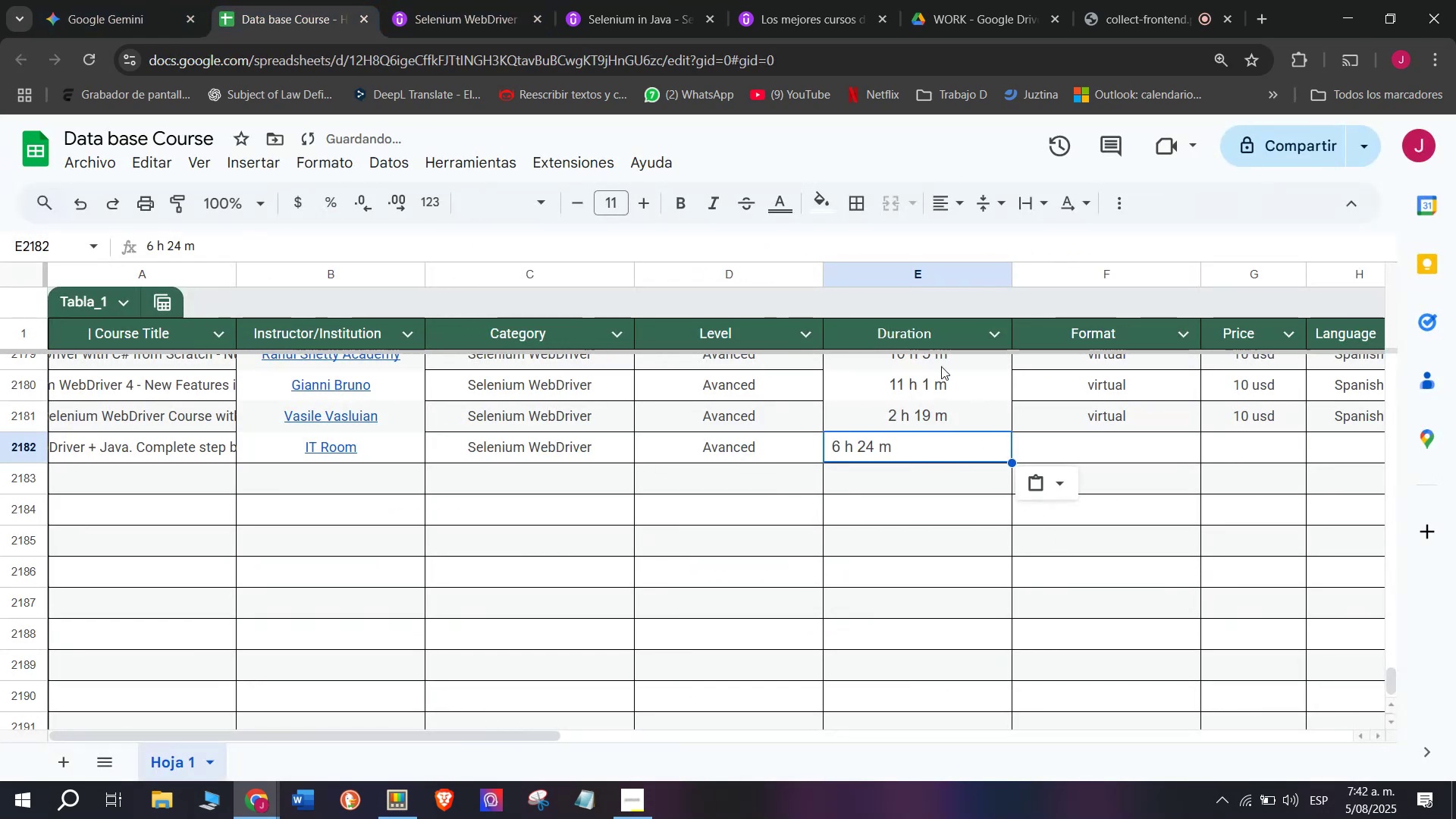 
key(Control+V)
 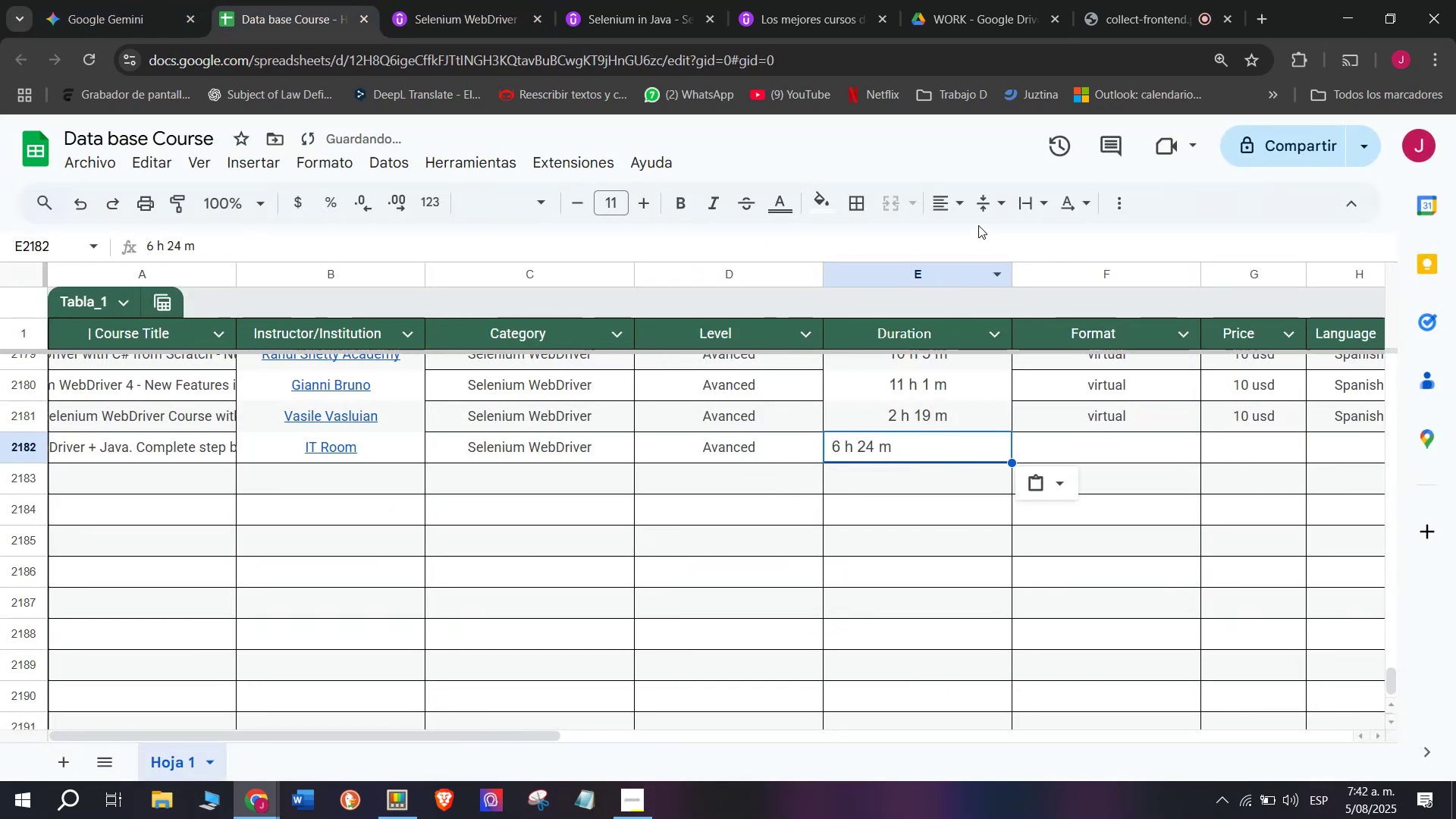 
left_click([960, 204])
 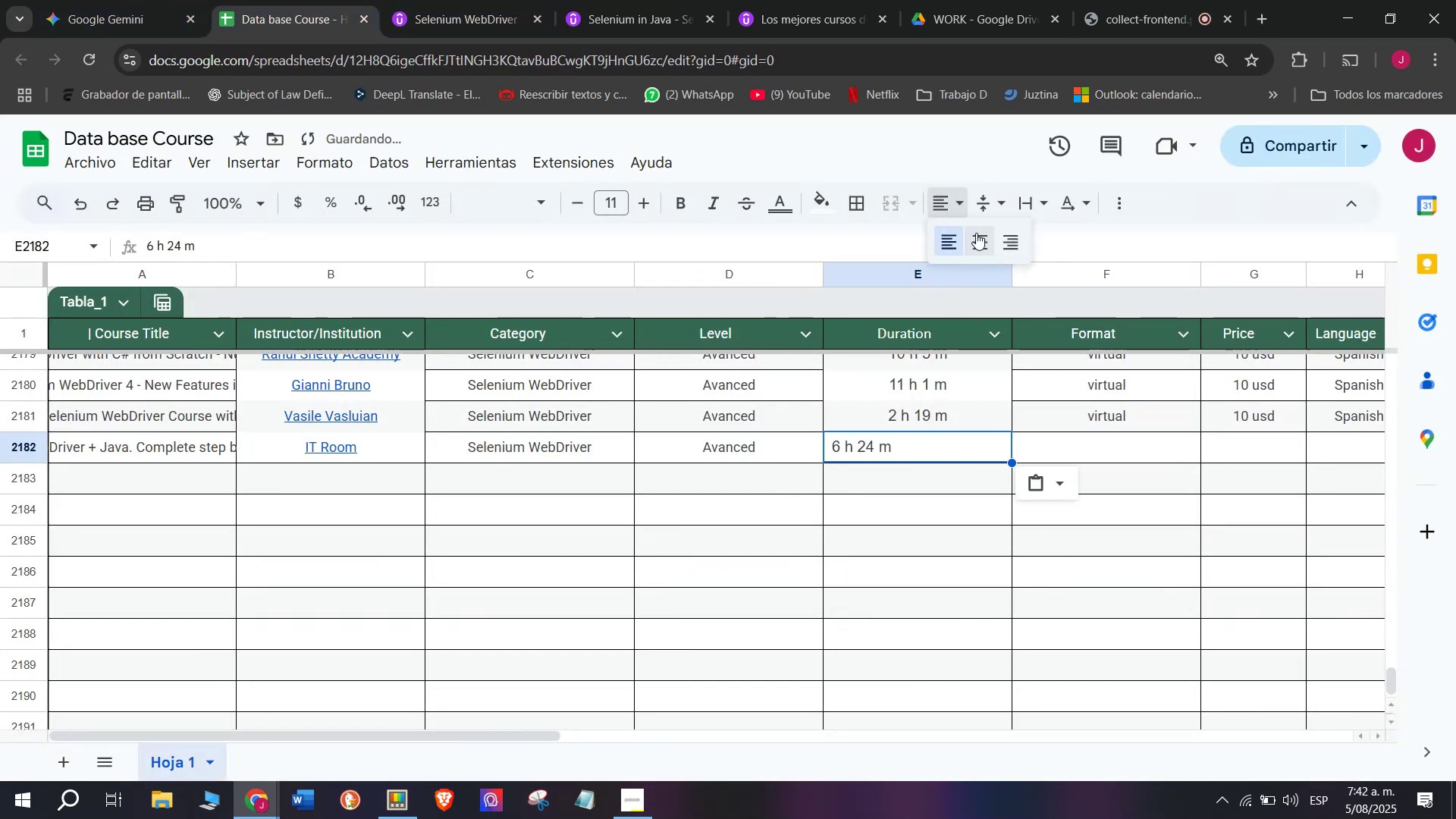 
left_click([976, 233])
 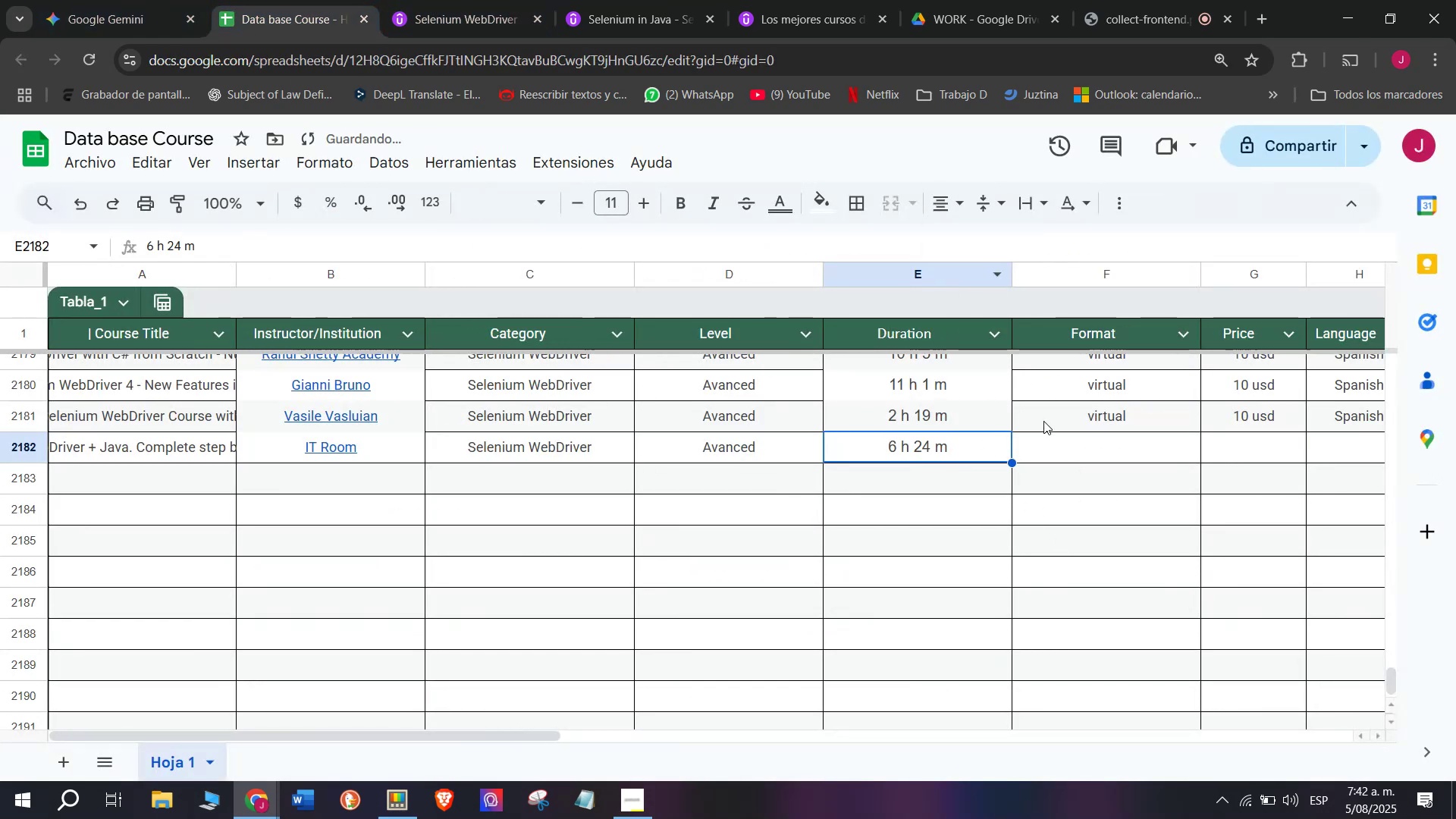 
key(Break)
 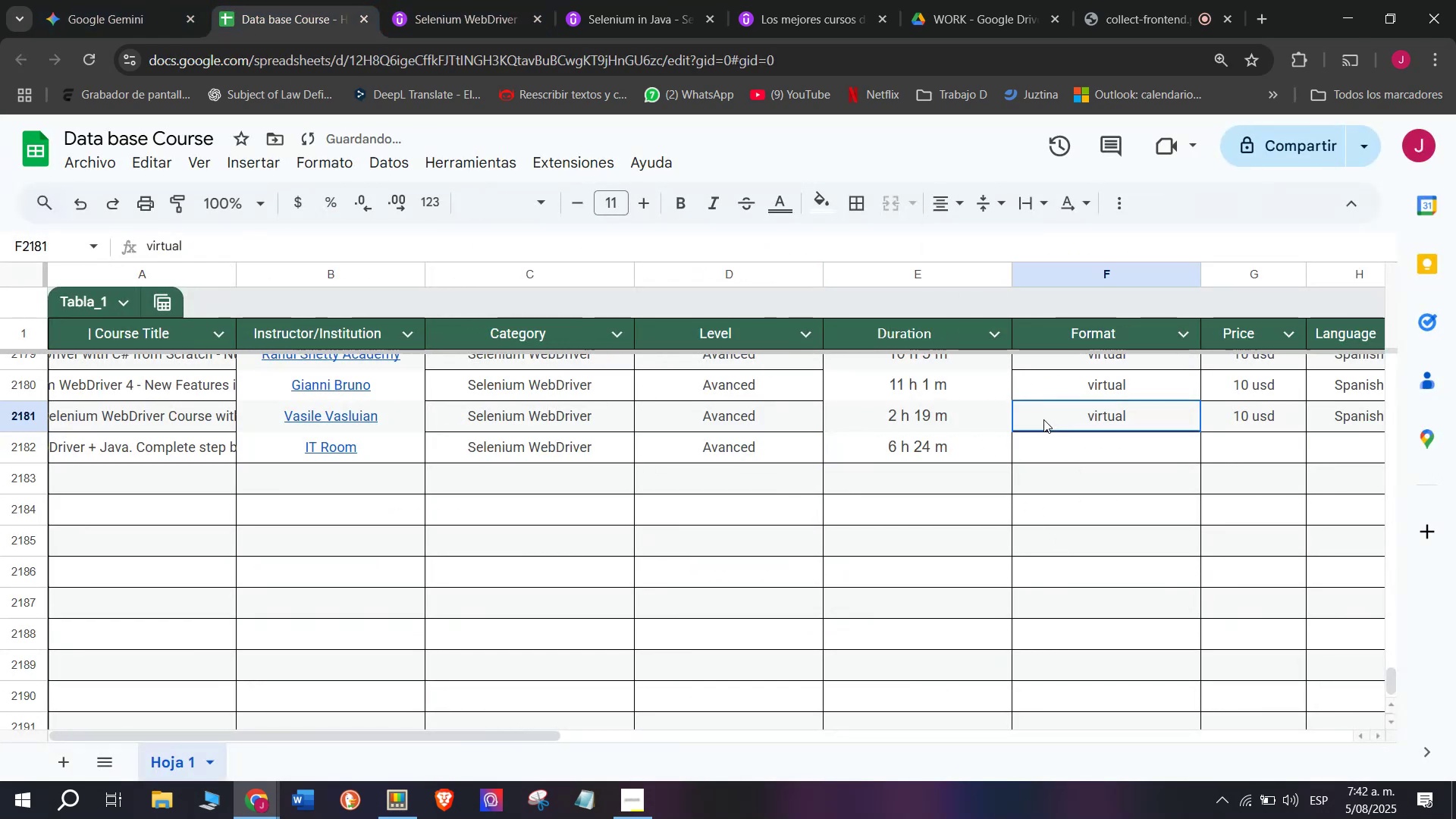 
key(Control+ControlLeft)
 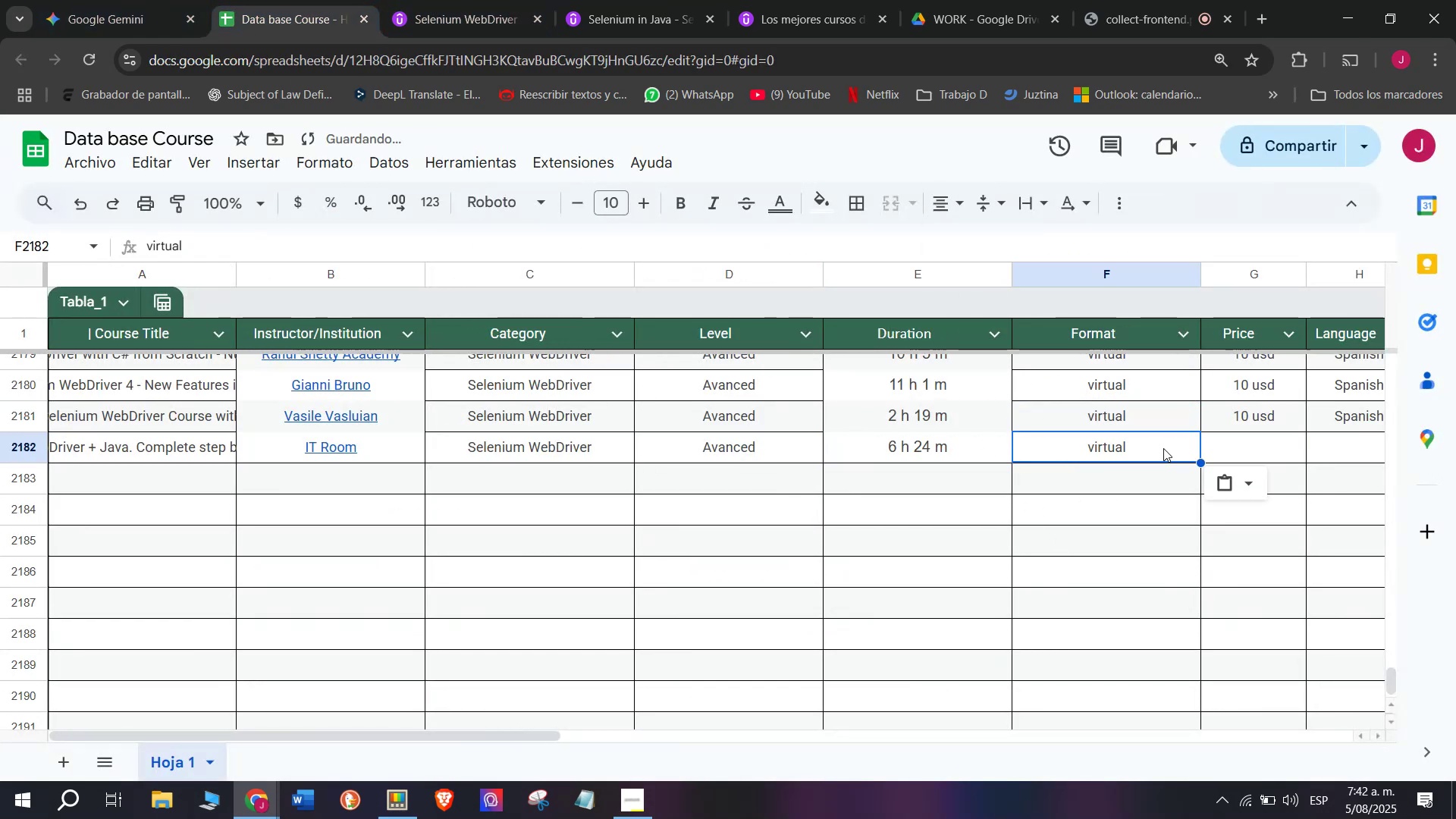 
key(Control+C)
 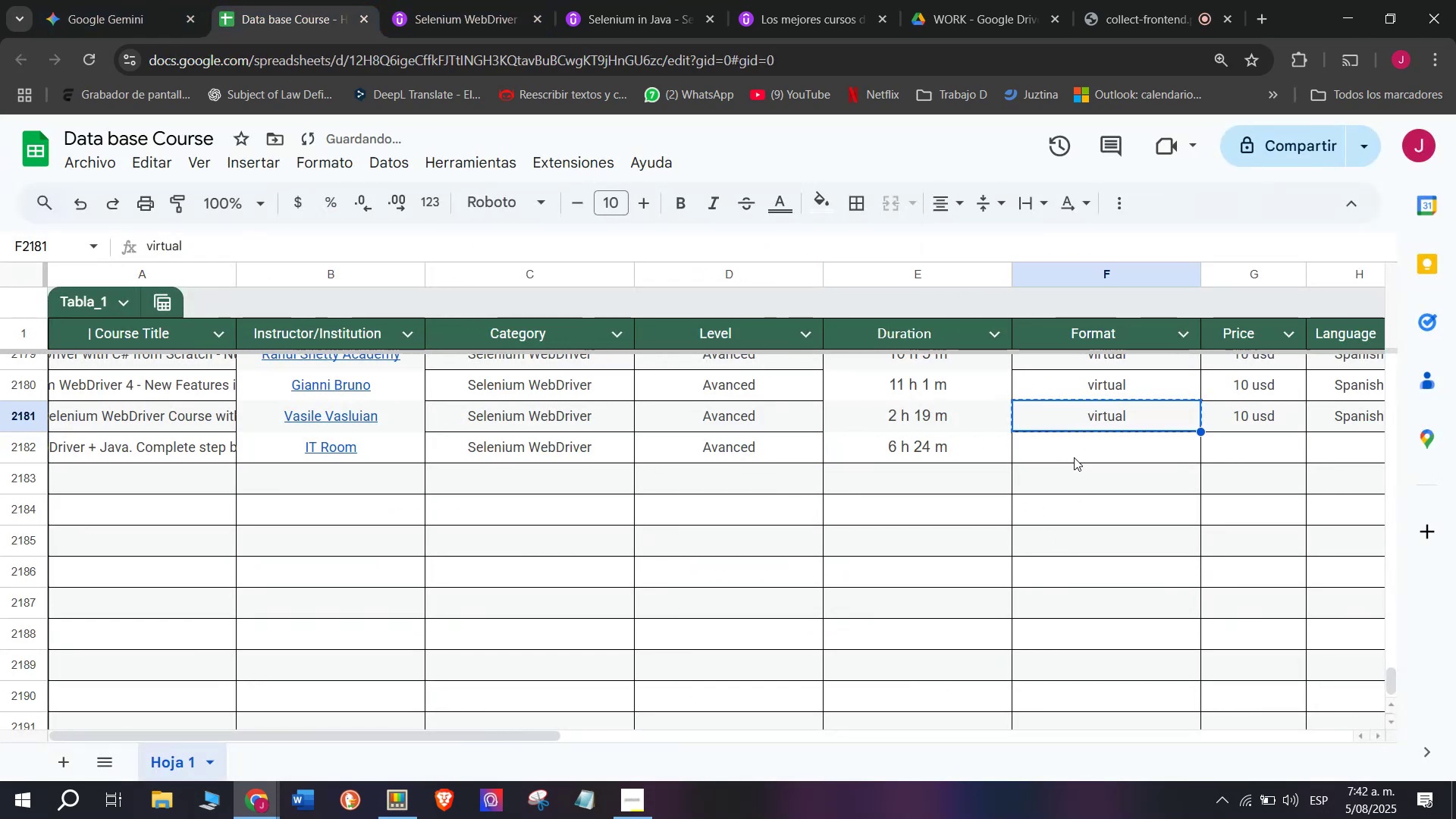 
key(Control+ControlLeft)
 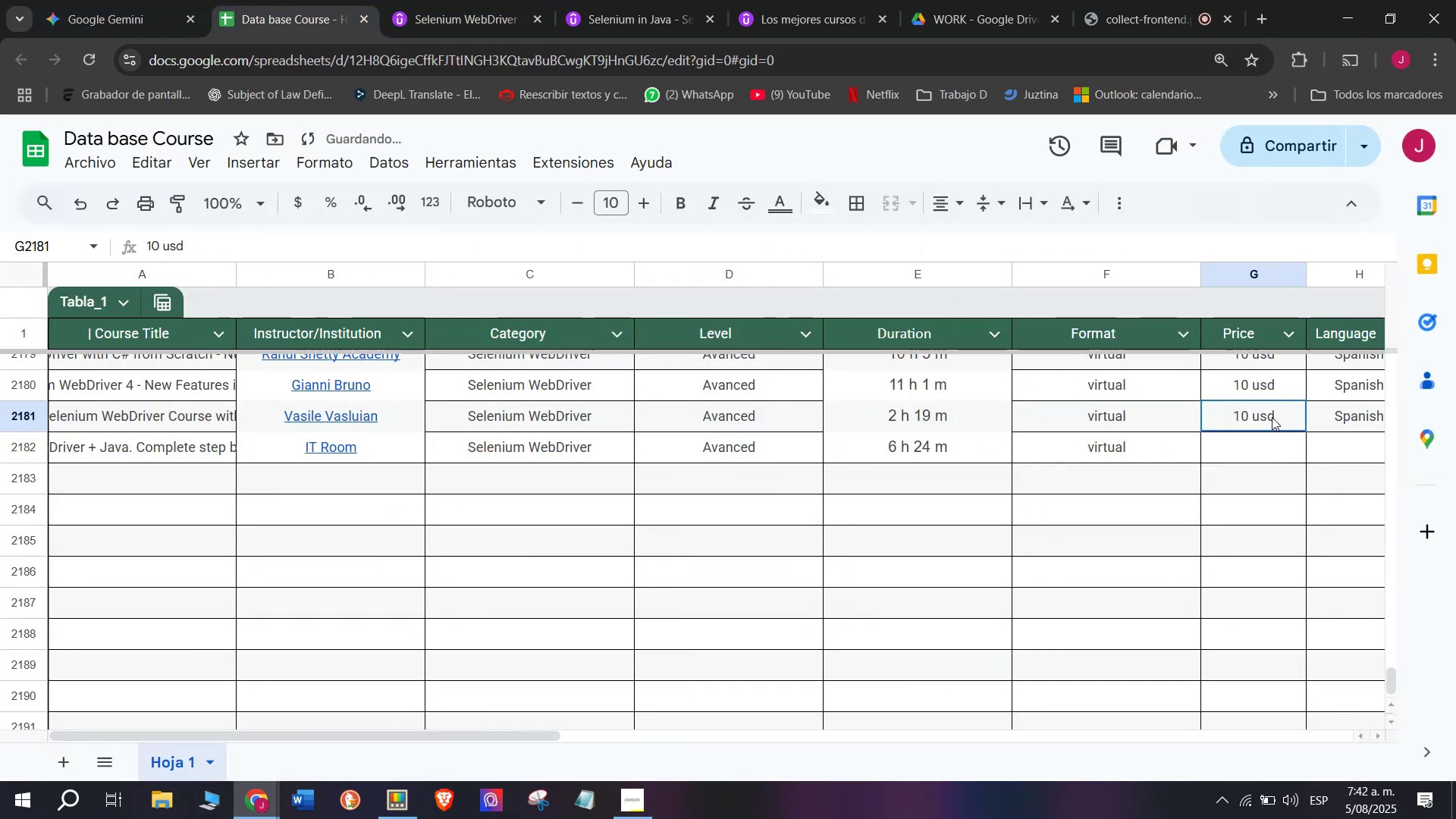 
key(Z)
 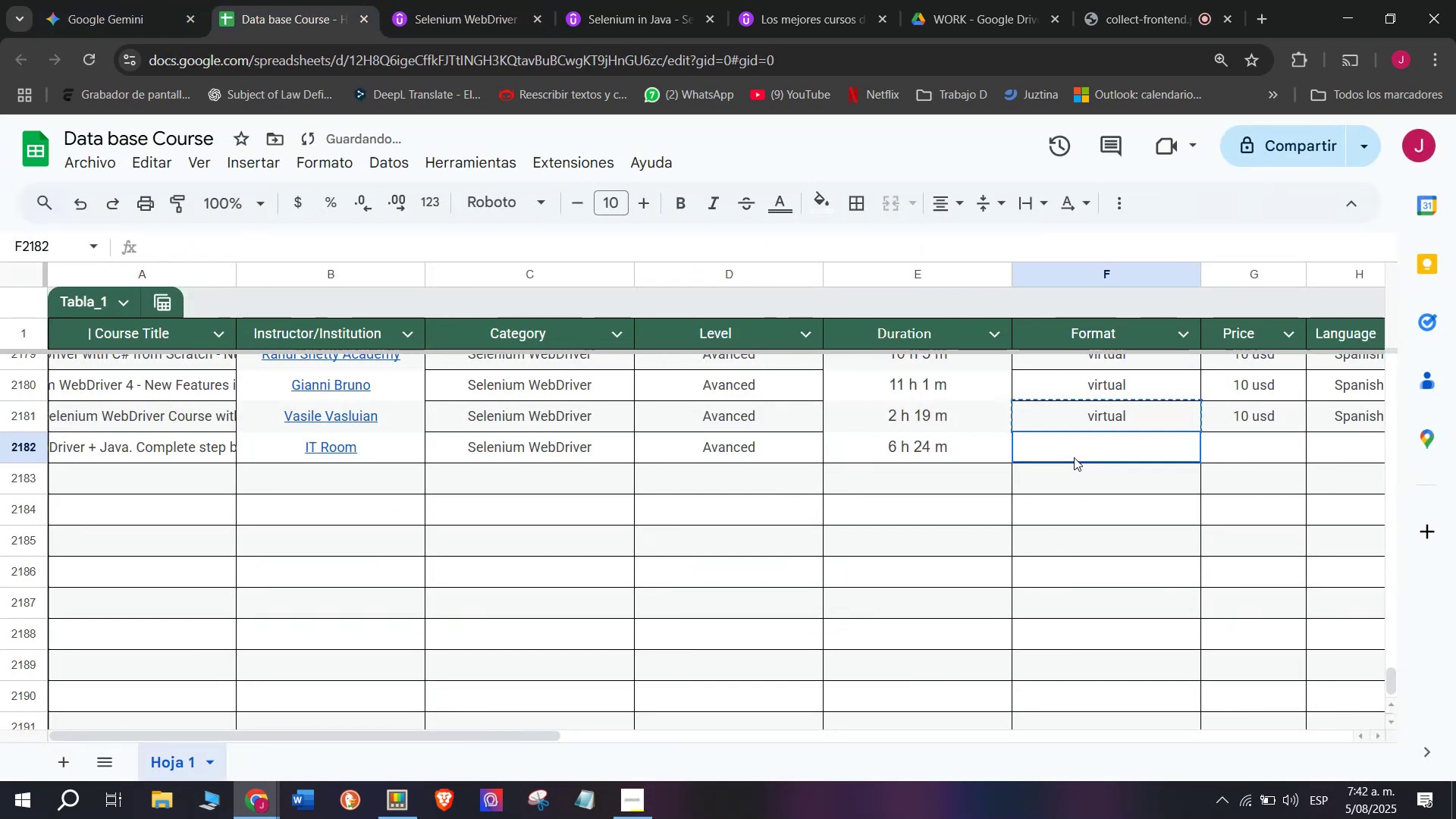 
key(Control+V)
 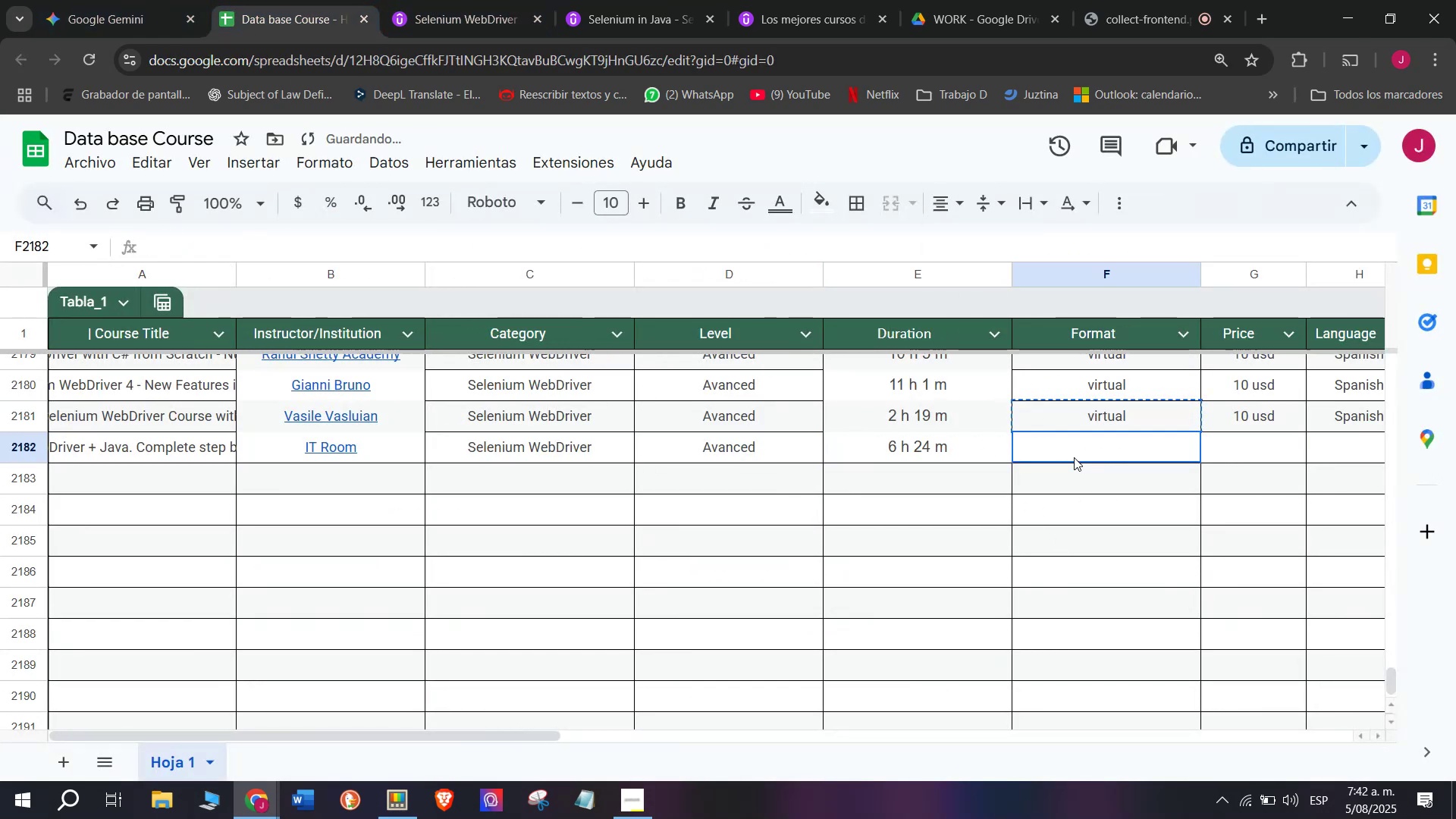 
double_click([1074, 457])
 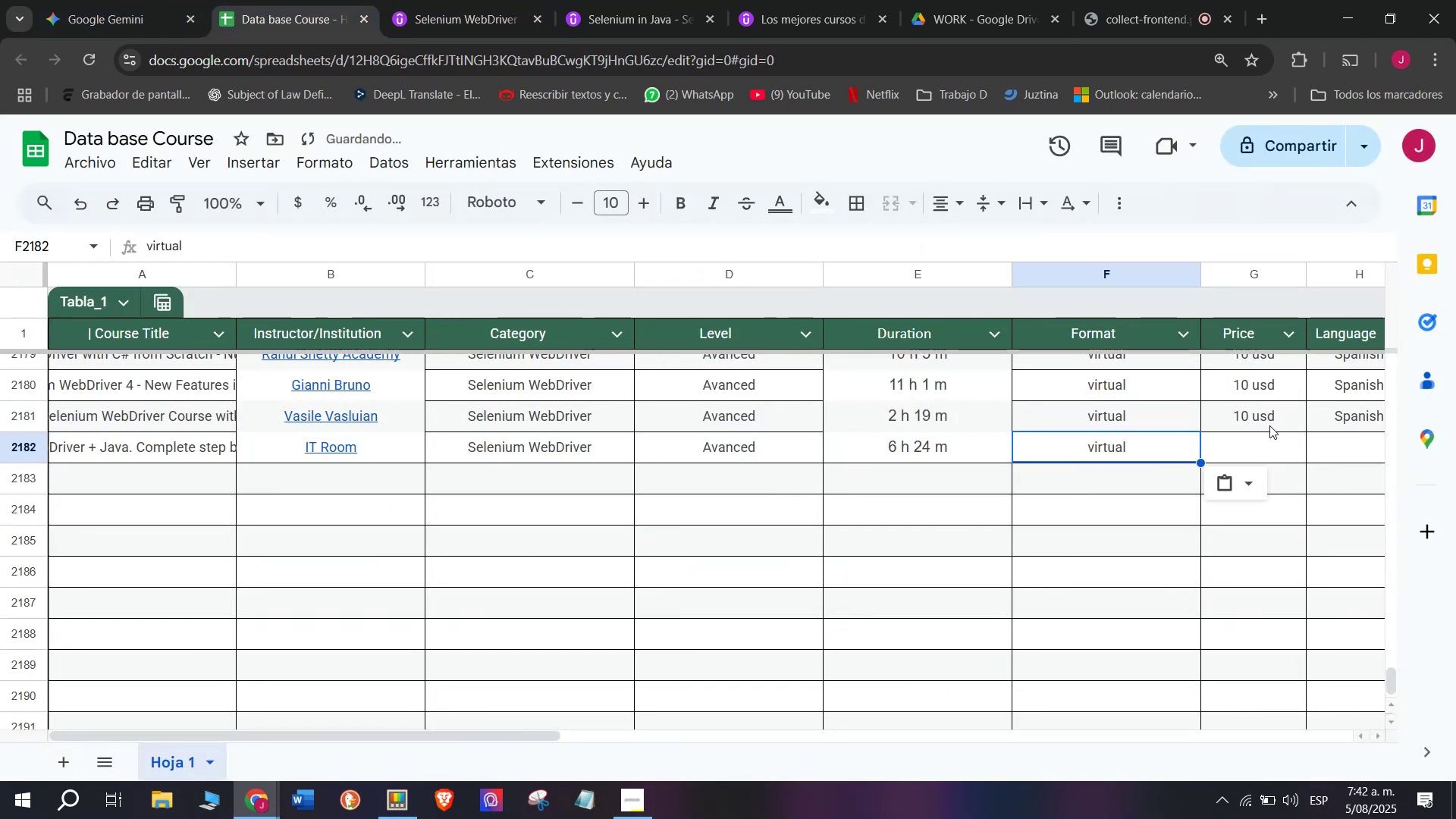 
triple_click([1272, 417])
 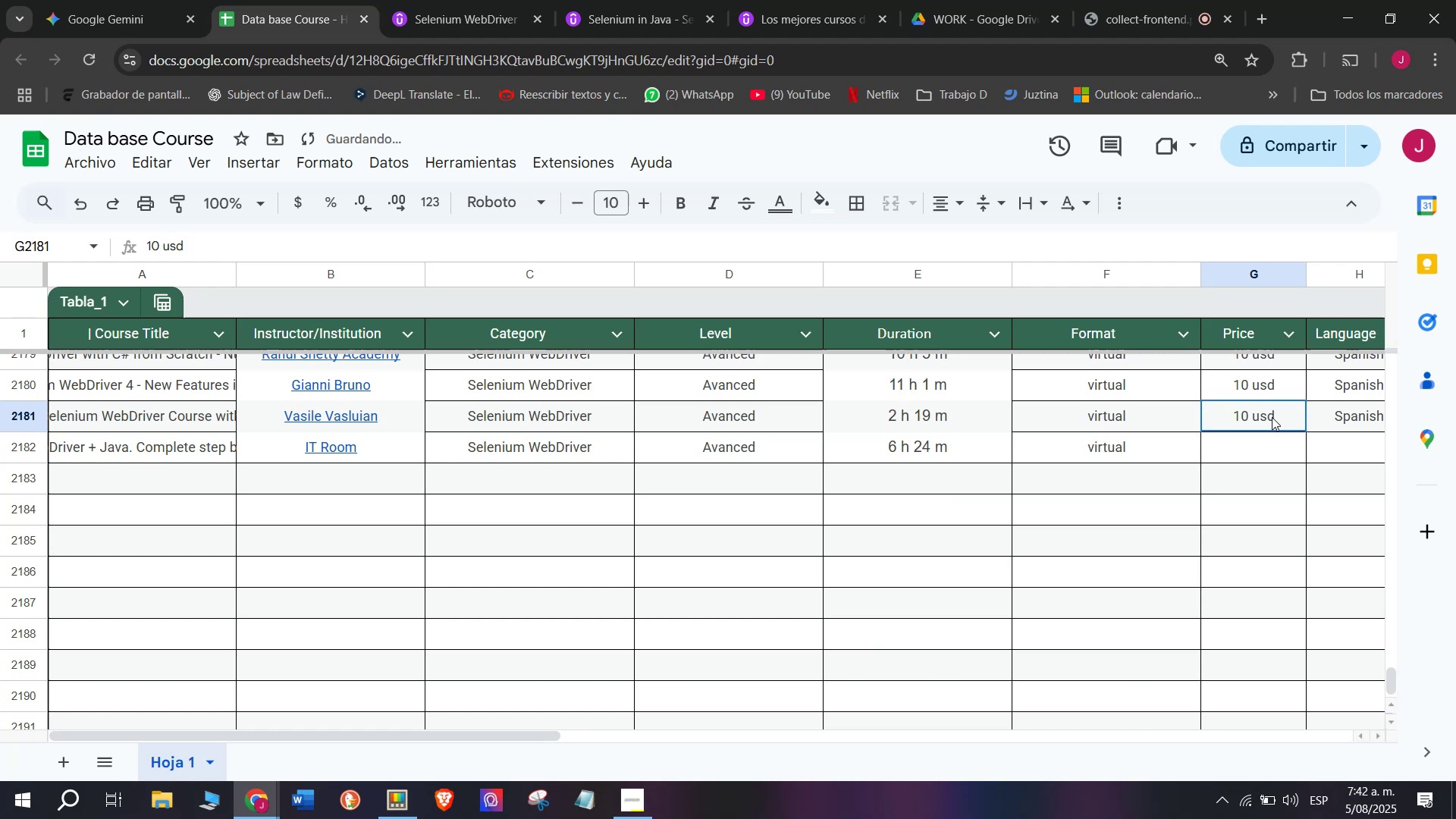 
key(Control+ControlLeft)
 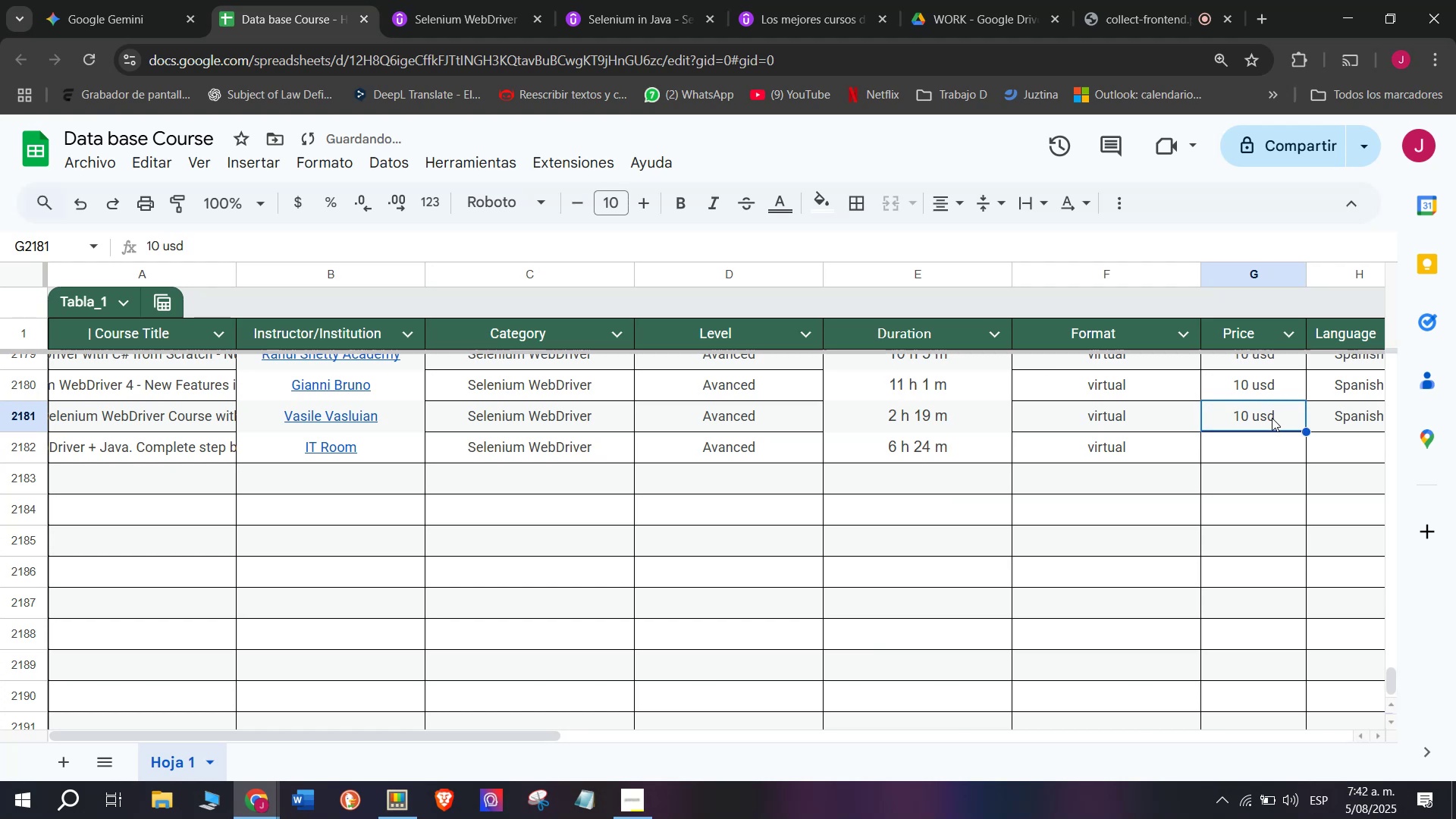 
key(Break)
 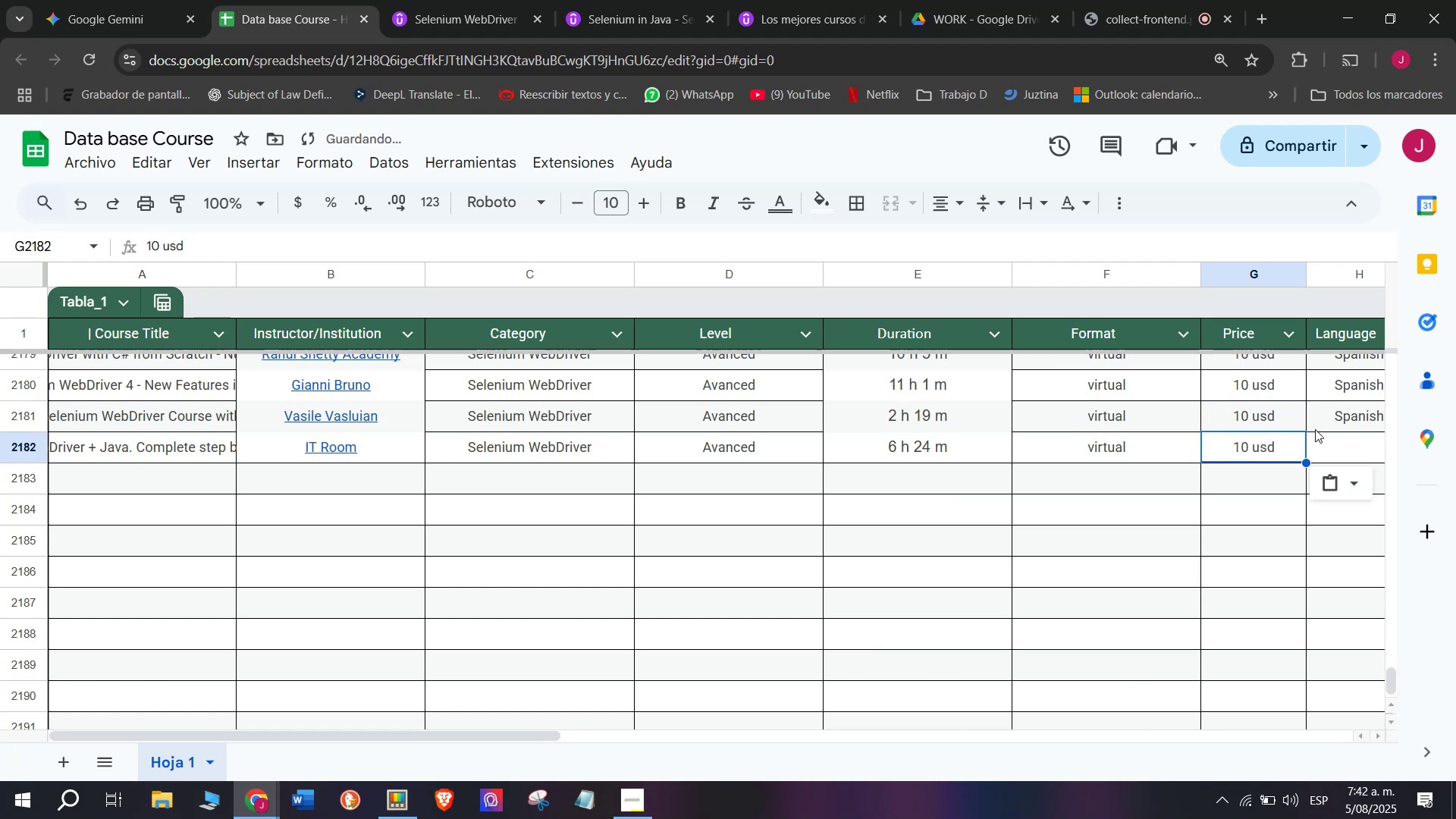 
key(Control+C)
 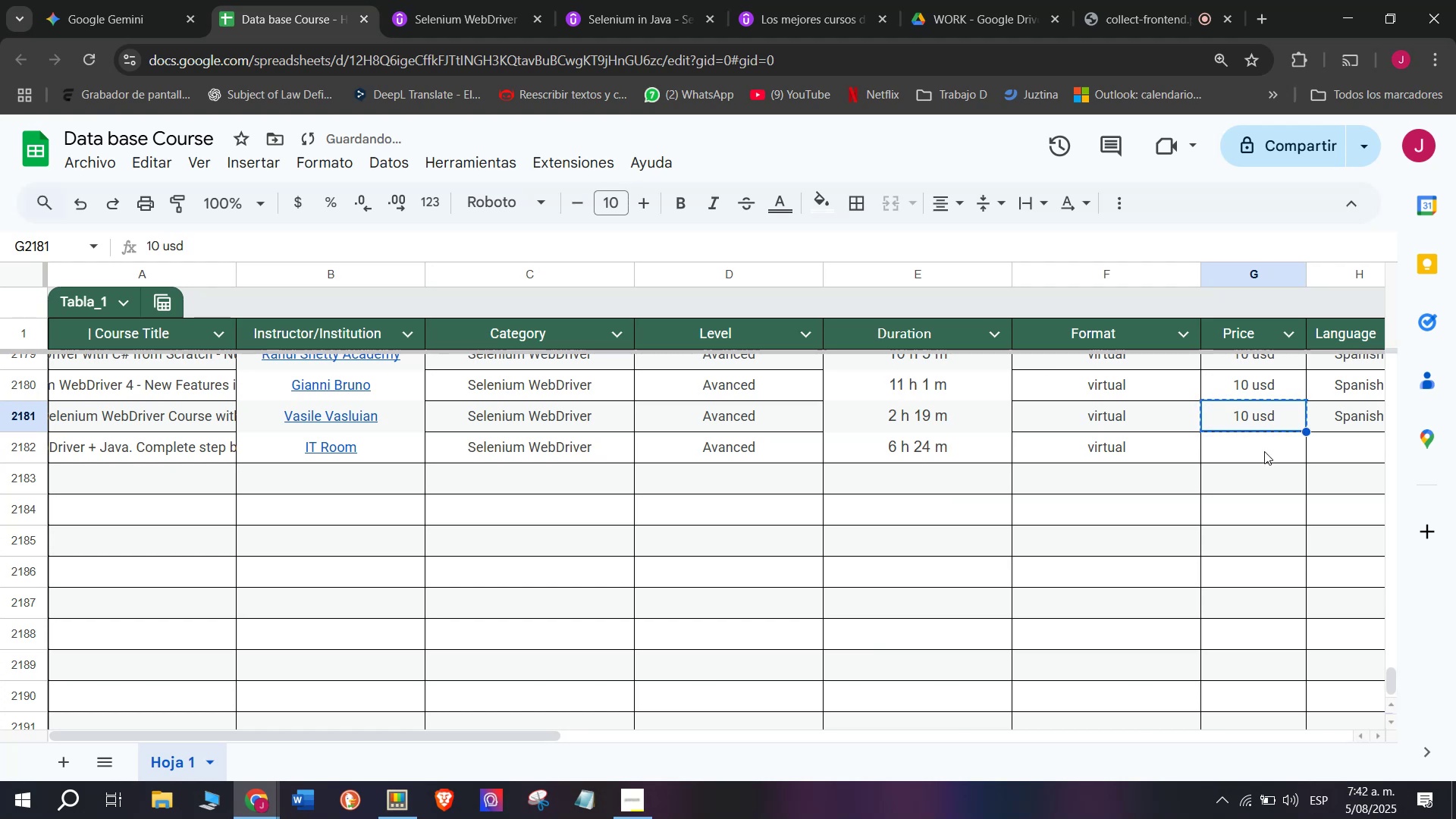 
key(Z)
 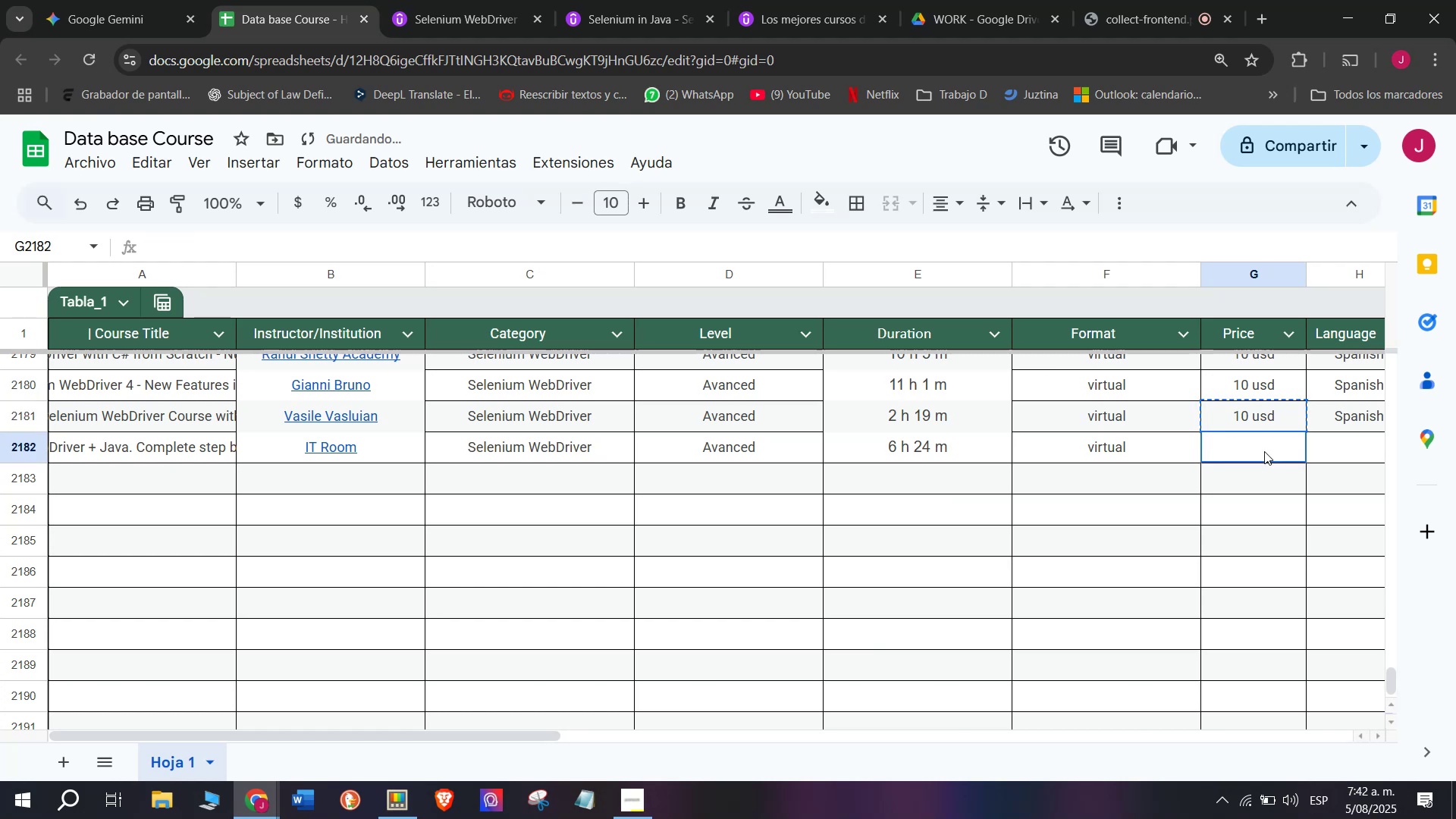 
key(Control+ControlLeft)
 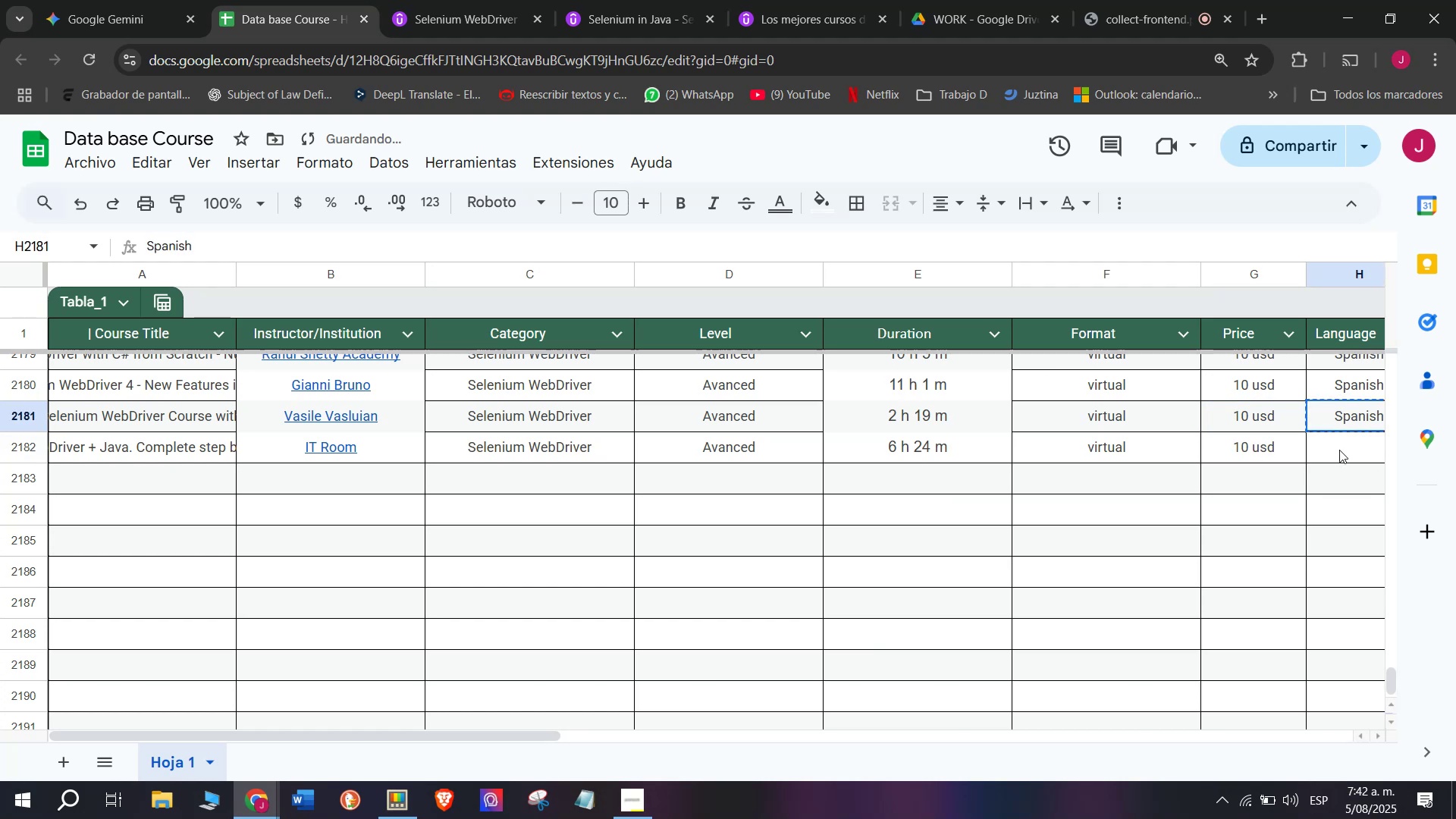 
key(Control+V)
 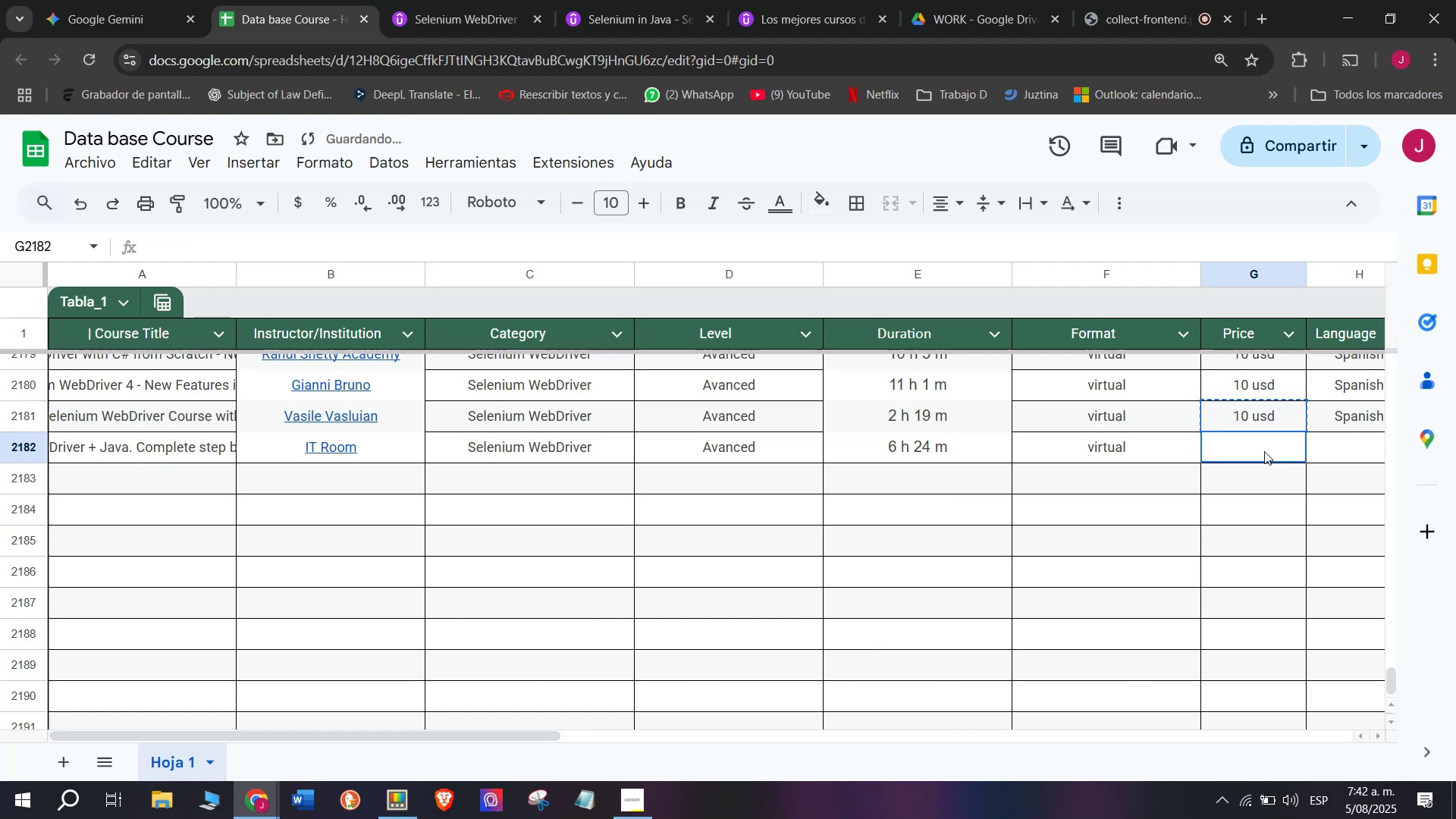 
triple_click([1264, 451])
 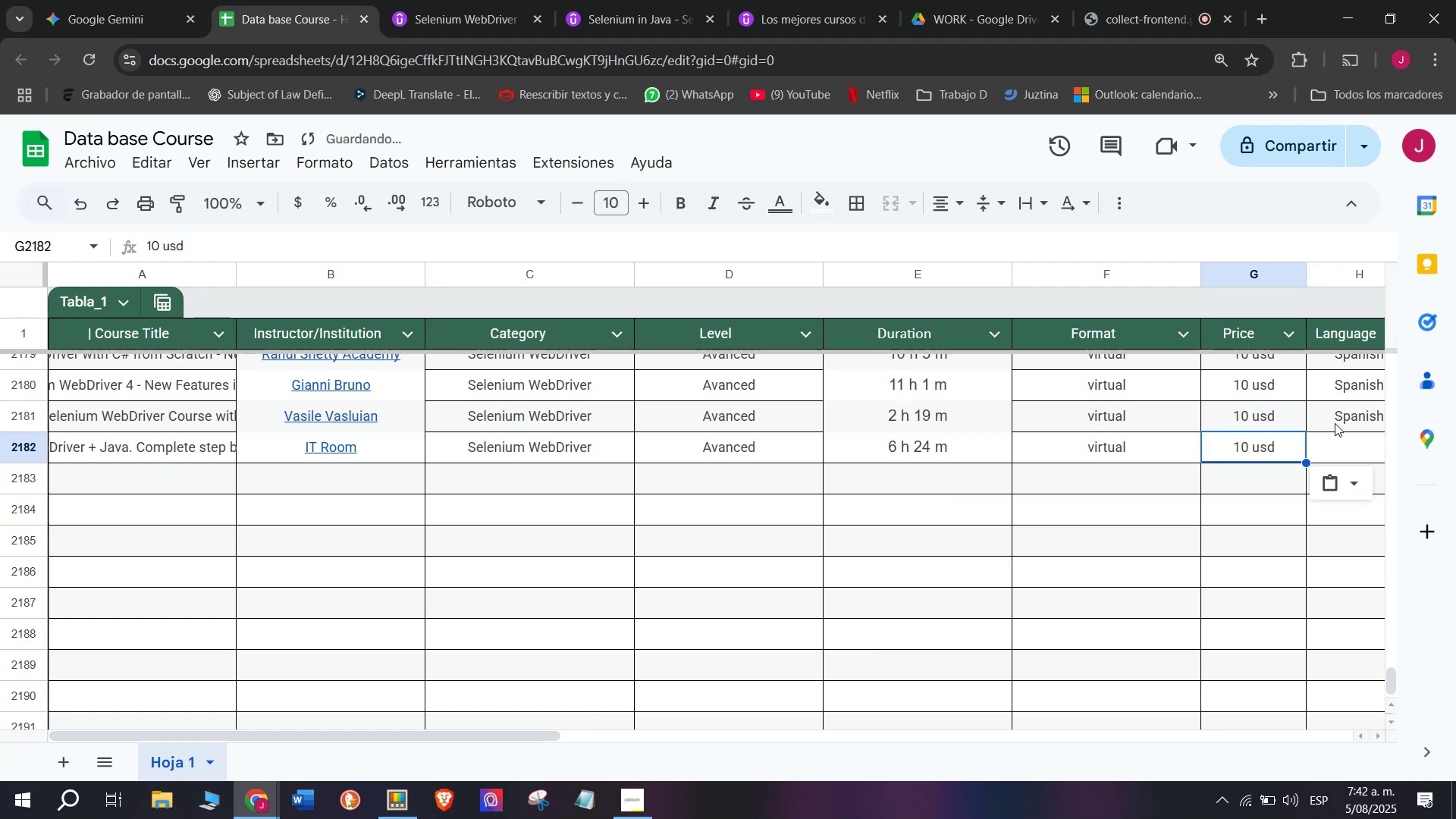 
triple_click([1335, 423])
 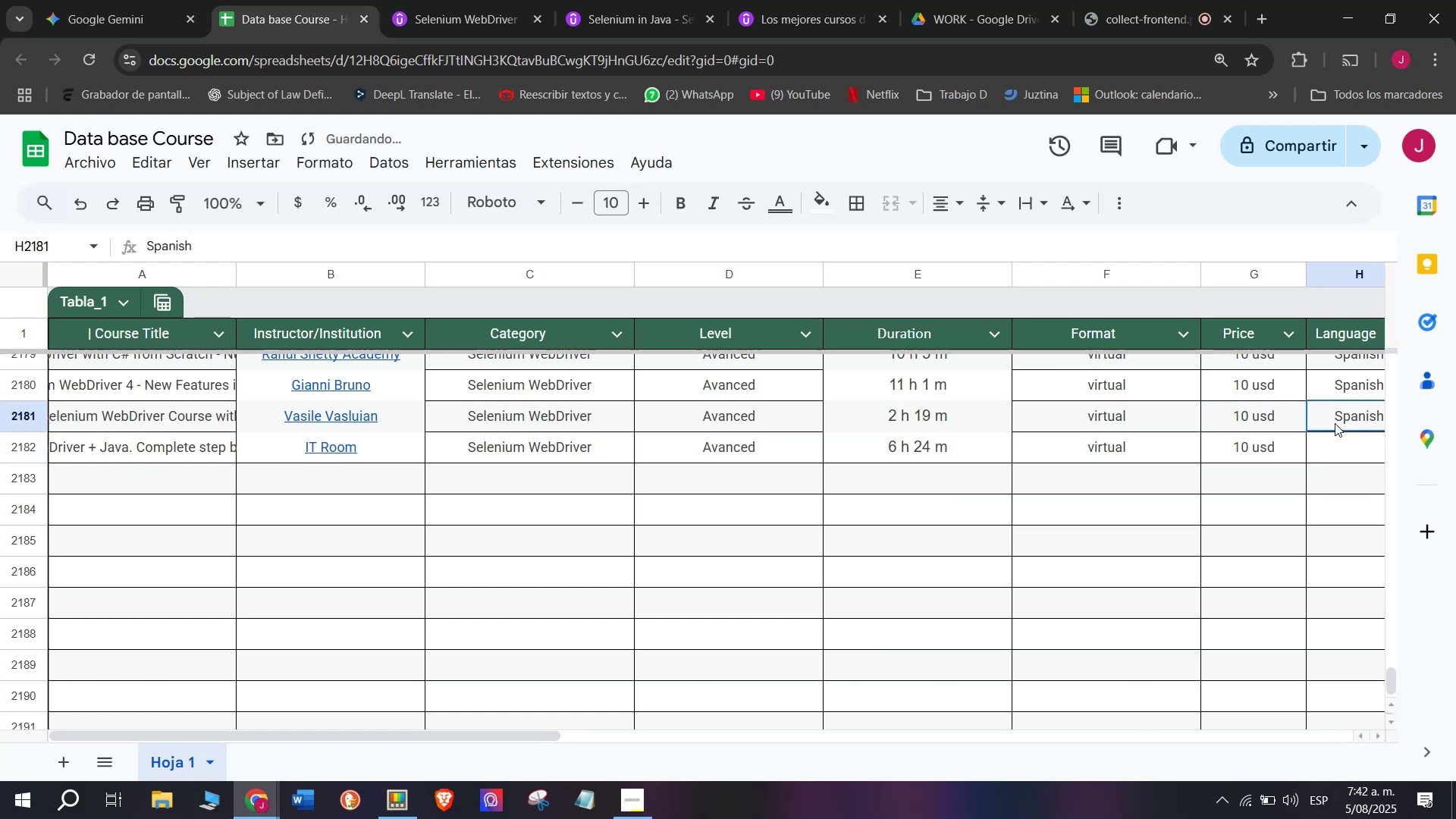 
key(Break)
 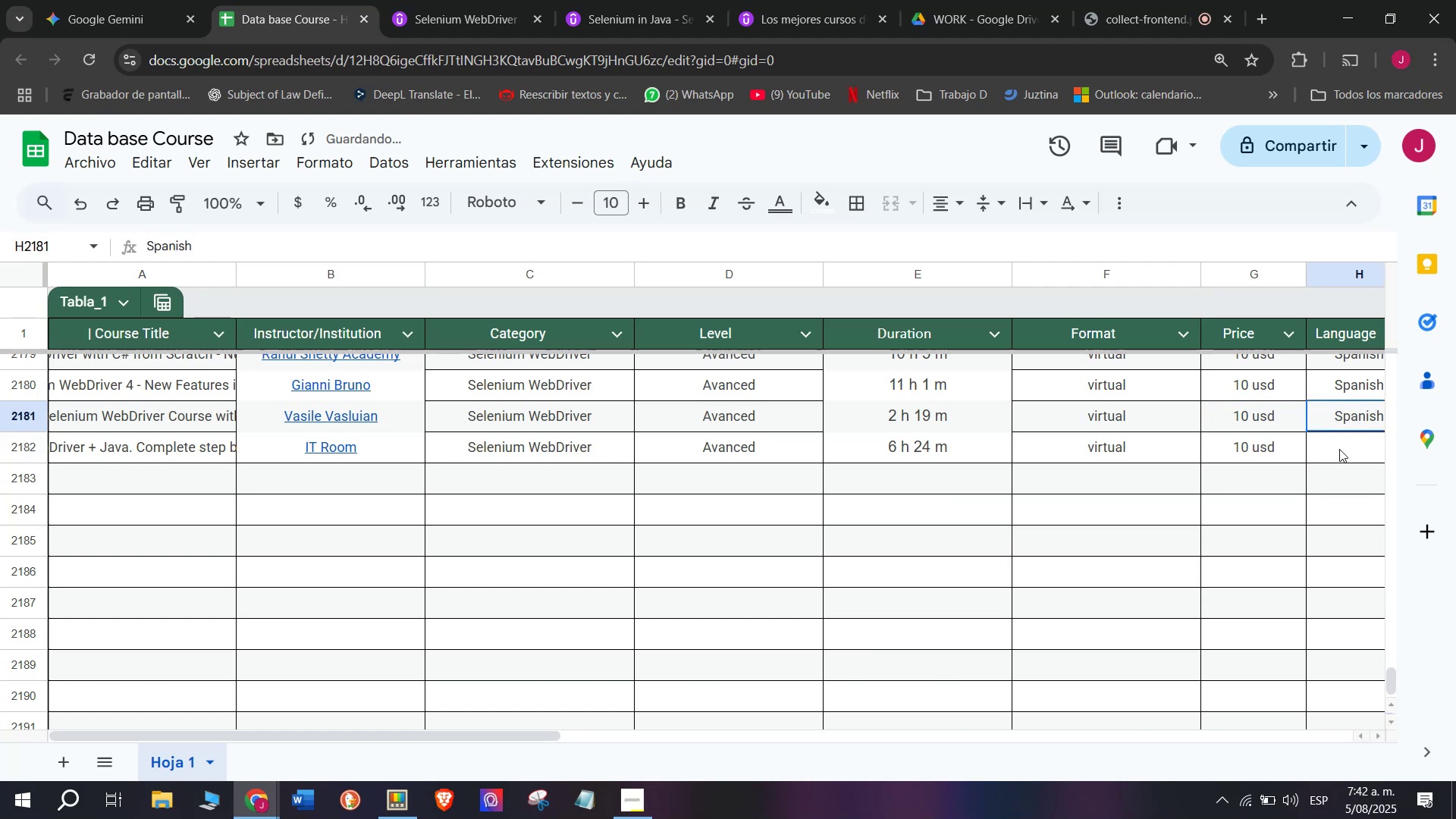 
key(Control+ControlLeft)
 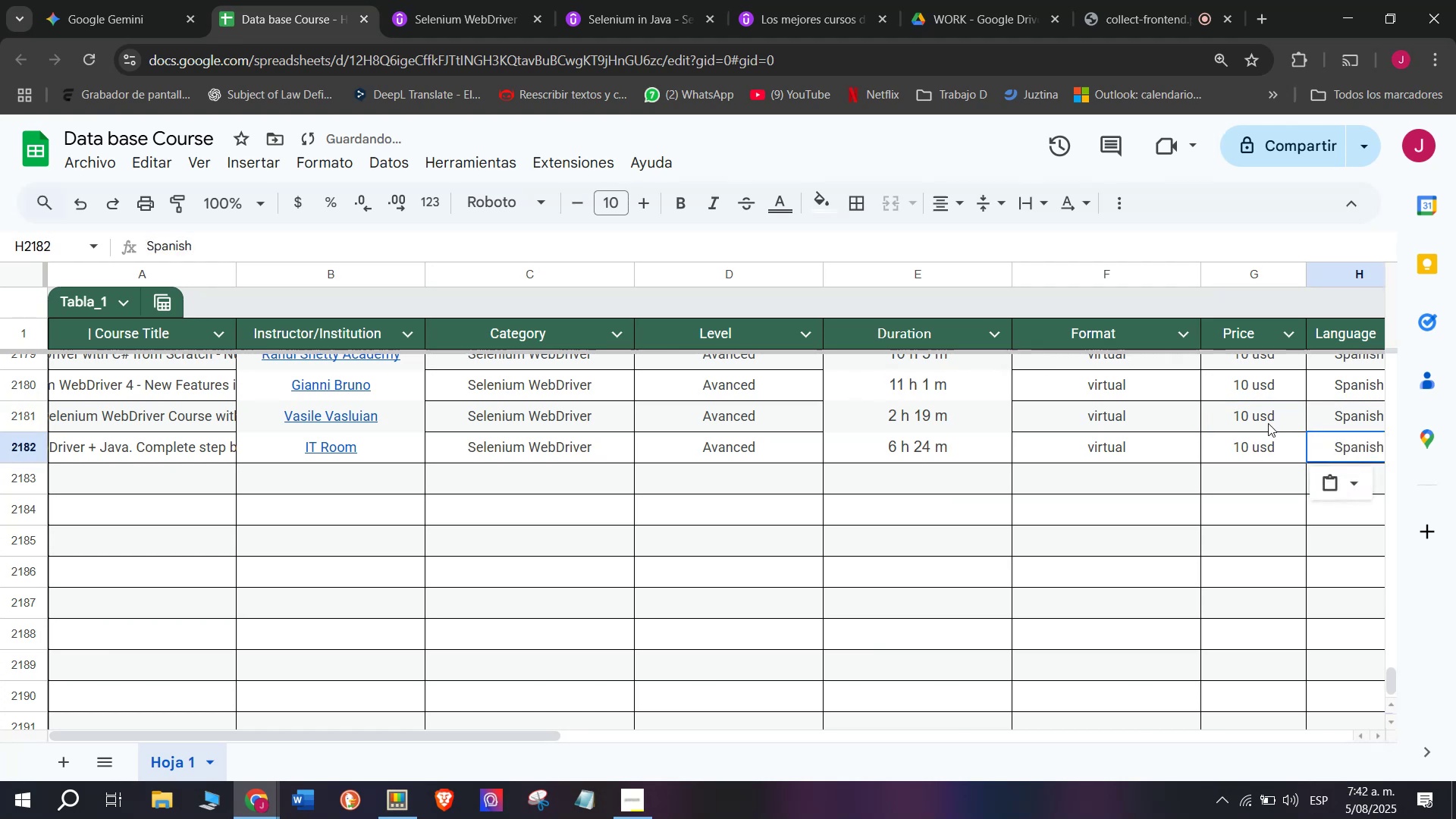 
key(Control+C)
 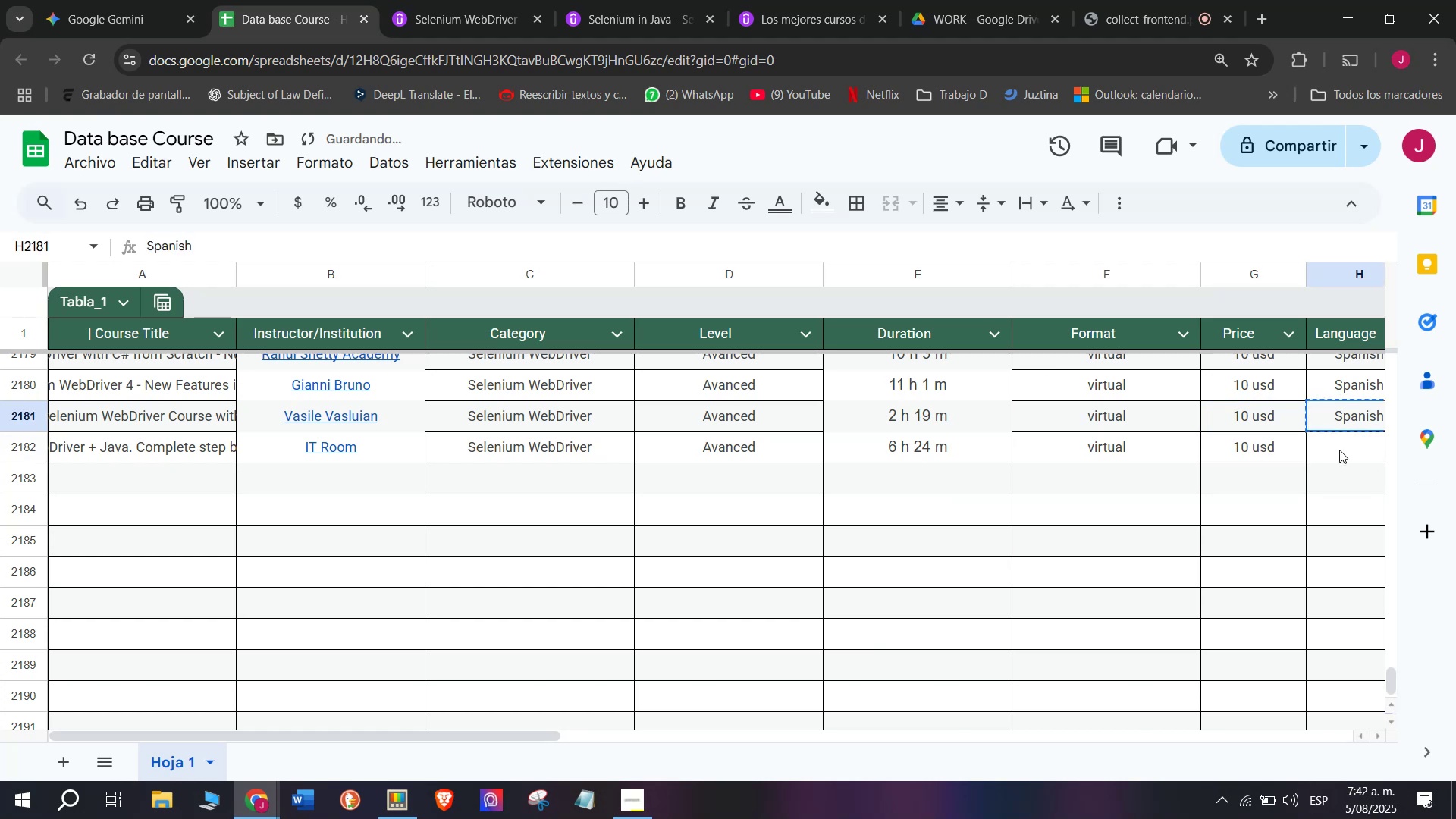 
key(Control+ControlLeft)
 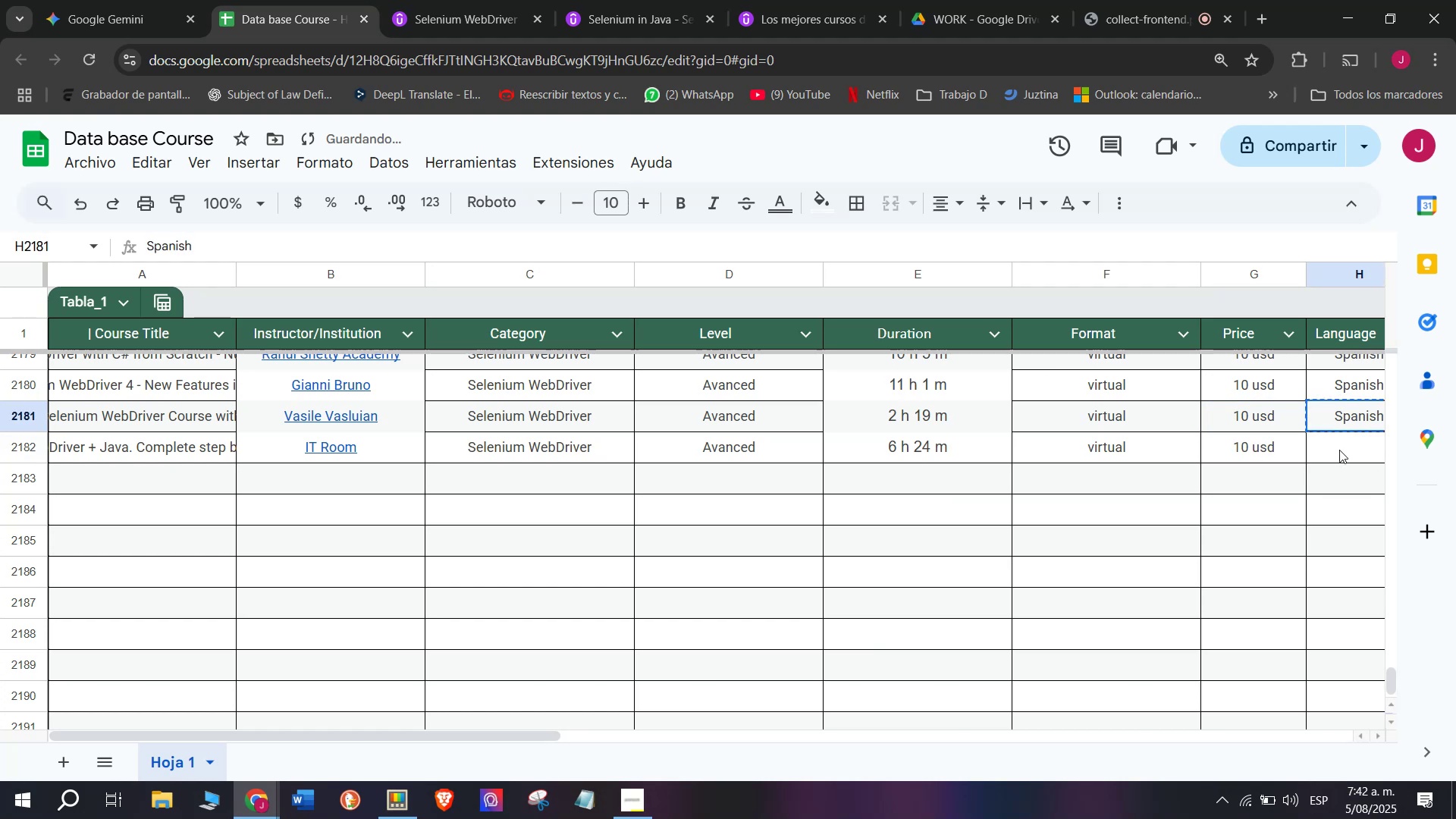 
key(Z)
 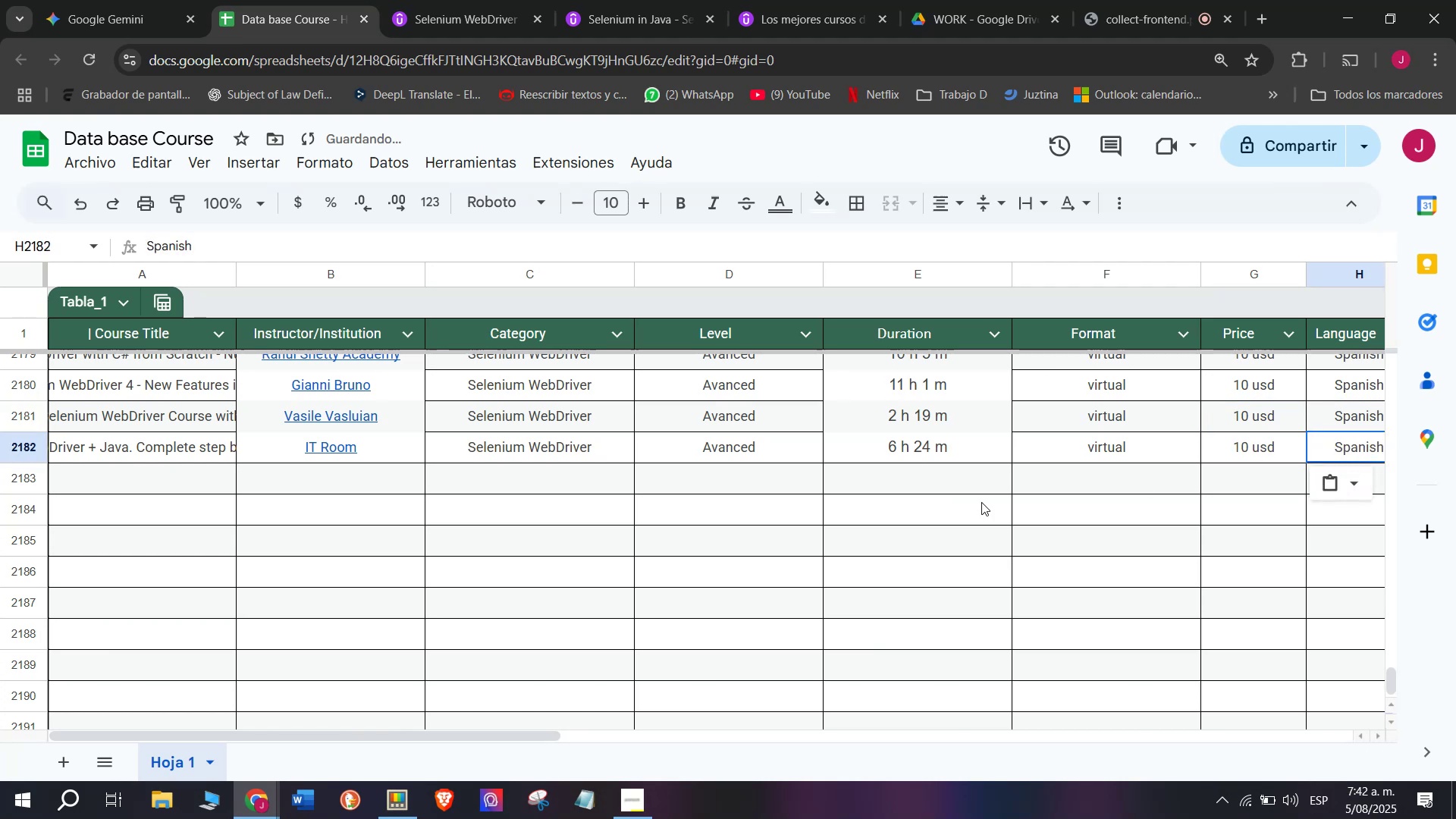 
key(Control+V)
 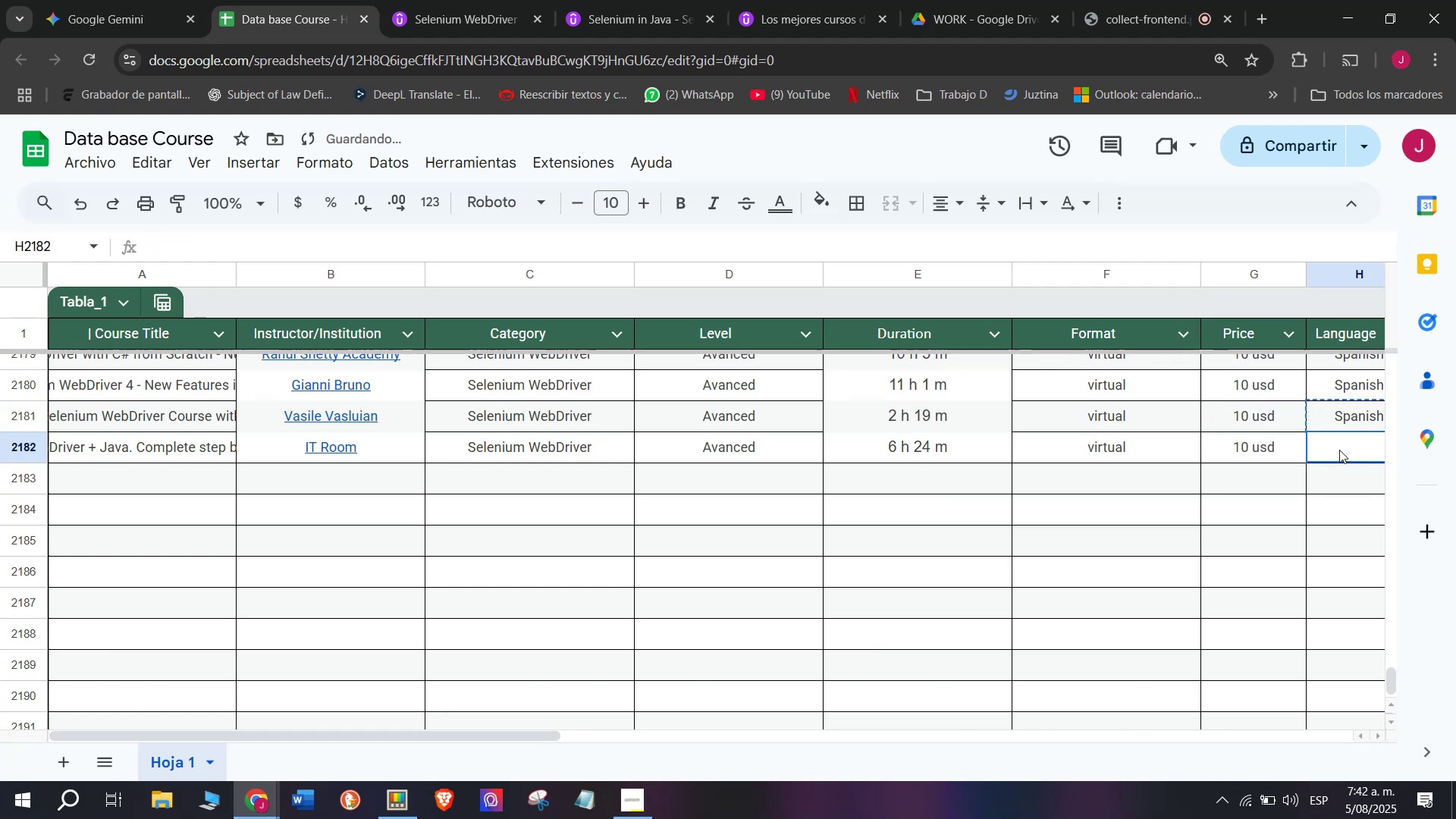 
triple_click([1339, 450])
 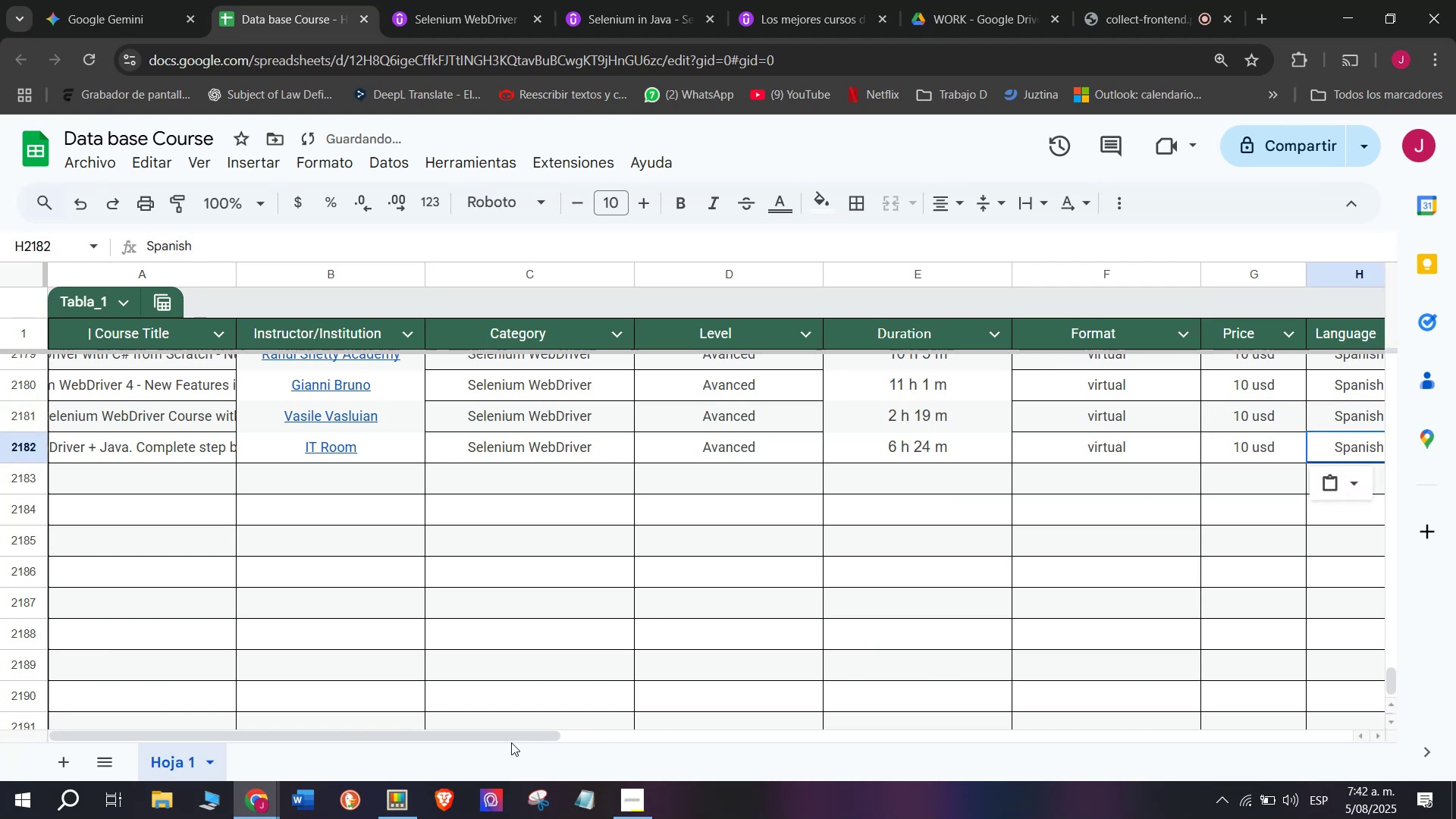 
left_click_drag(start_coordinate=[511, 736], to_coordinate=[808, 762])
 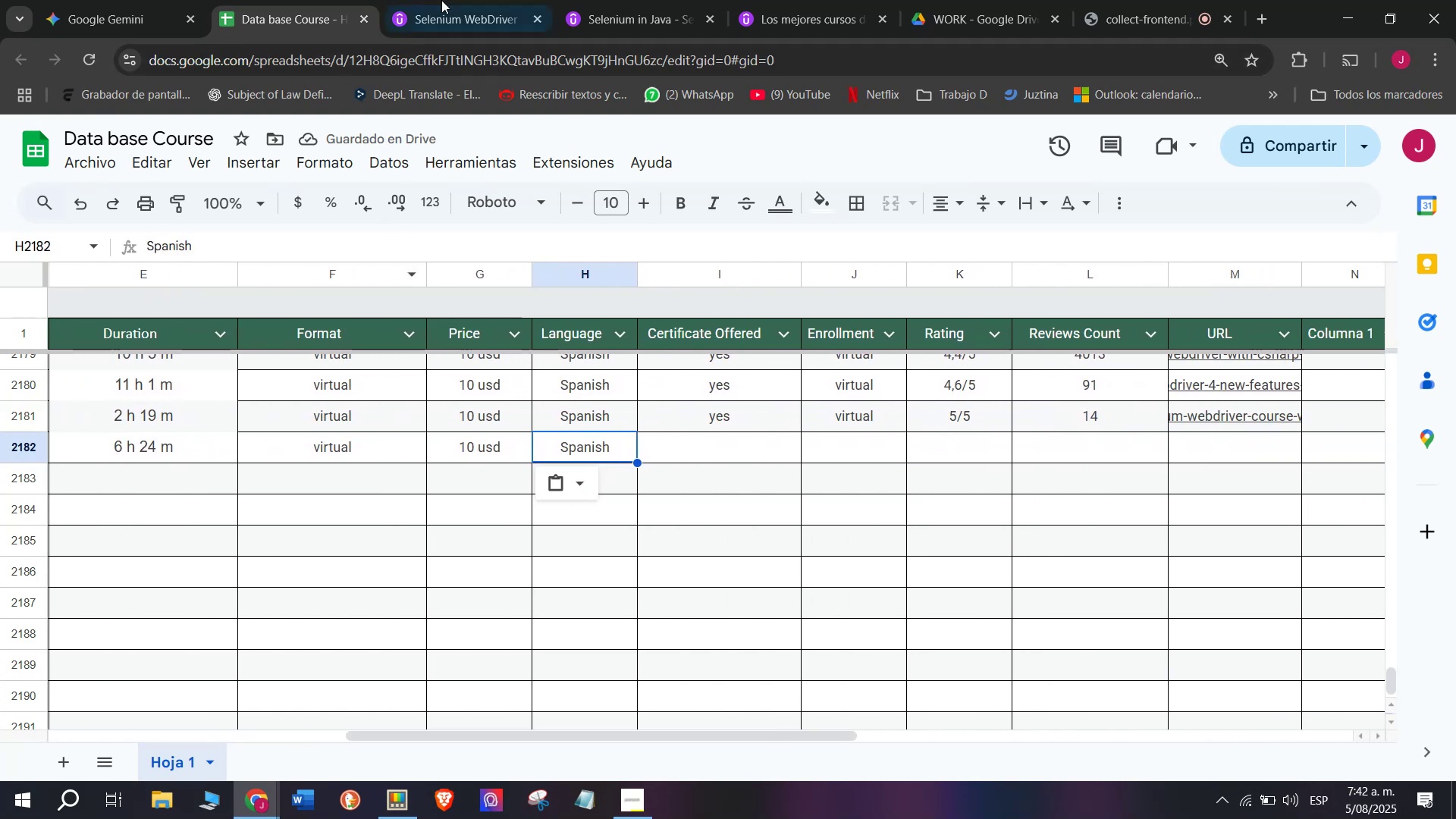 
left_click([445, 0])
 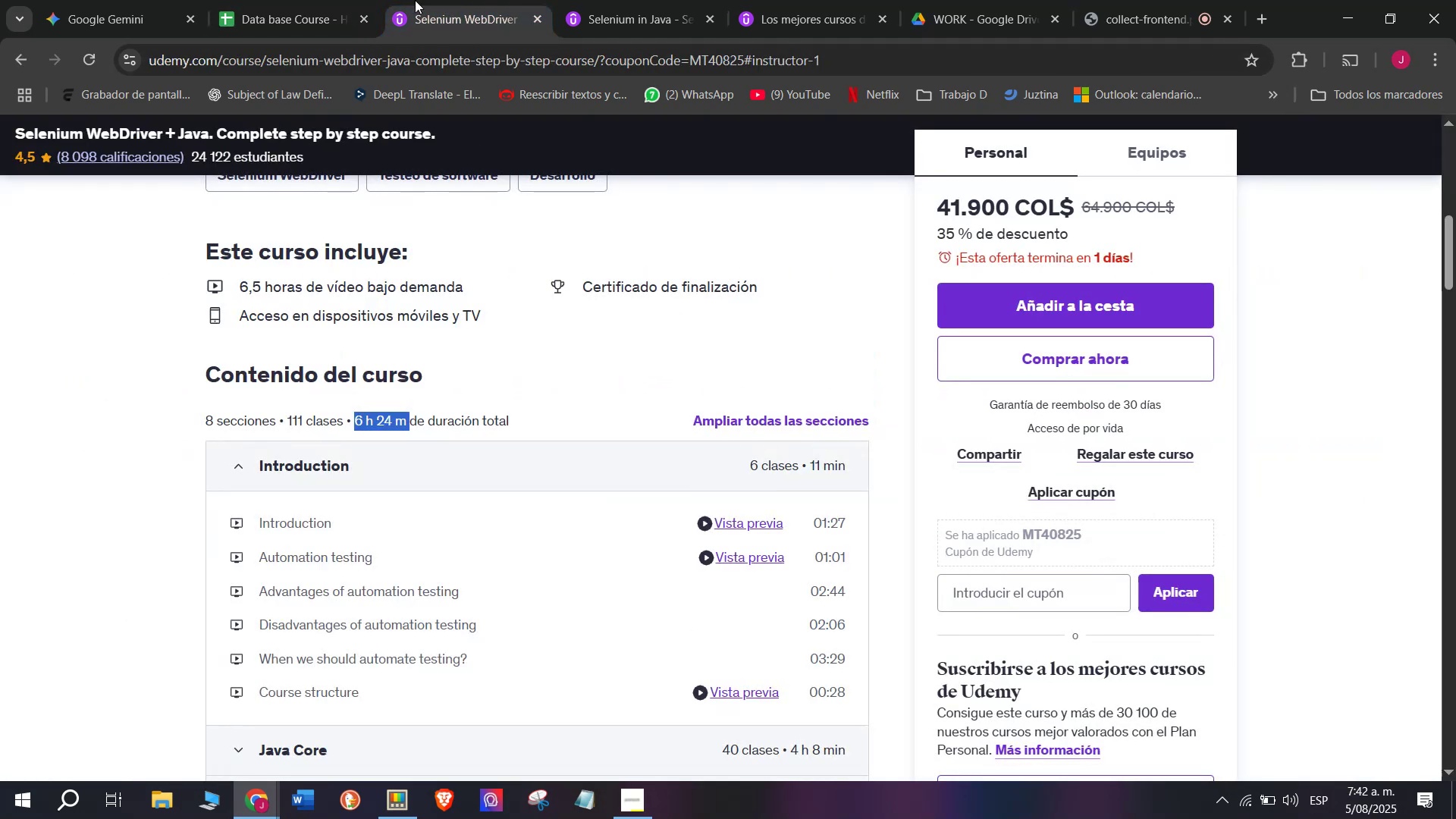 
left_click([295, 0])
 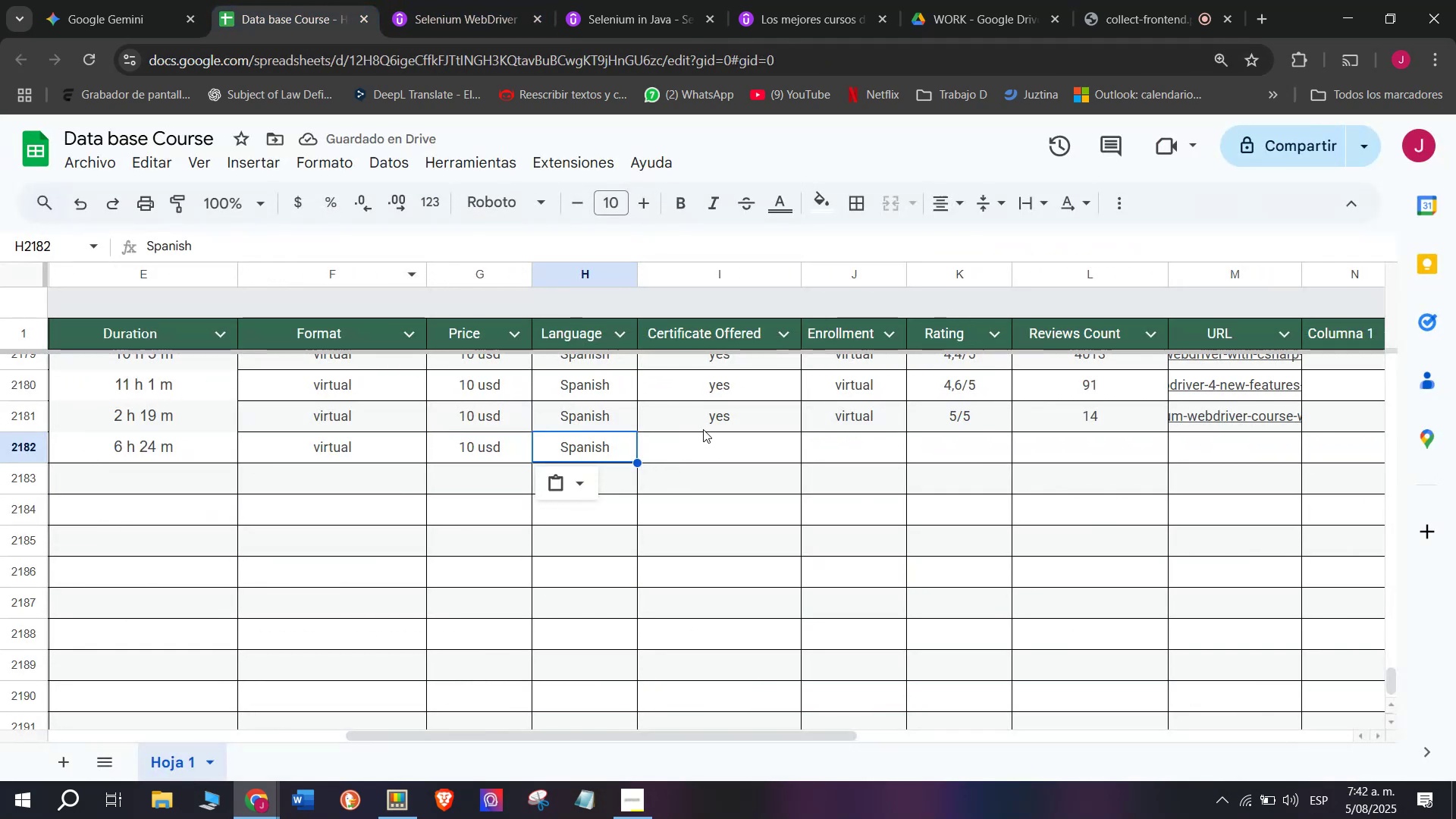 
key(Control+ControlLeft)
 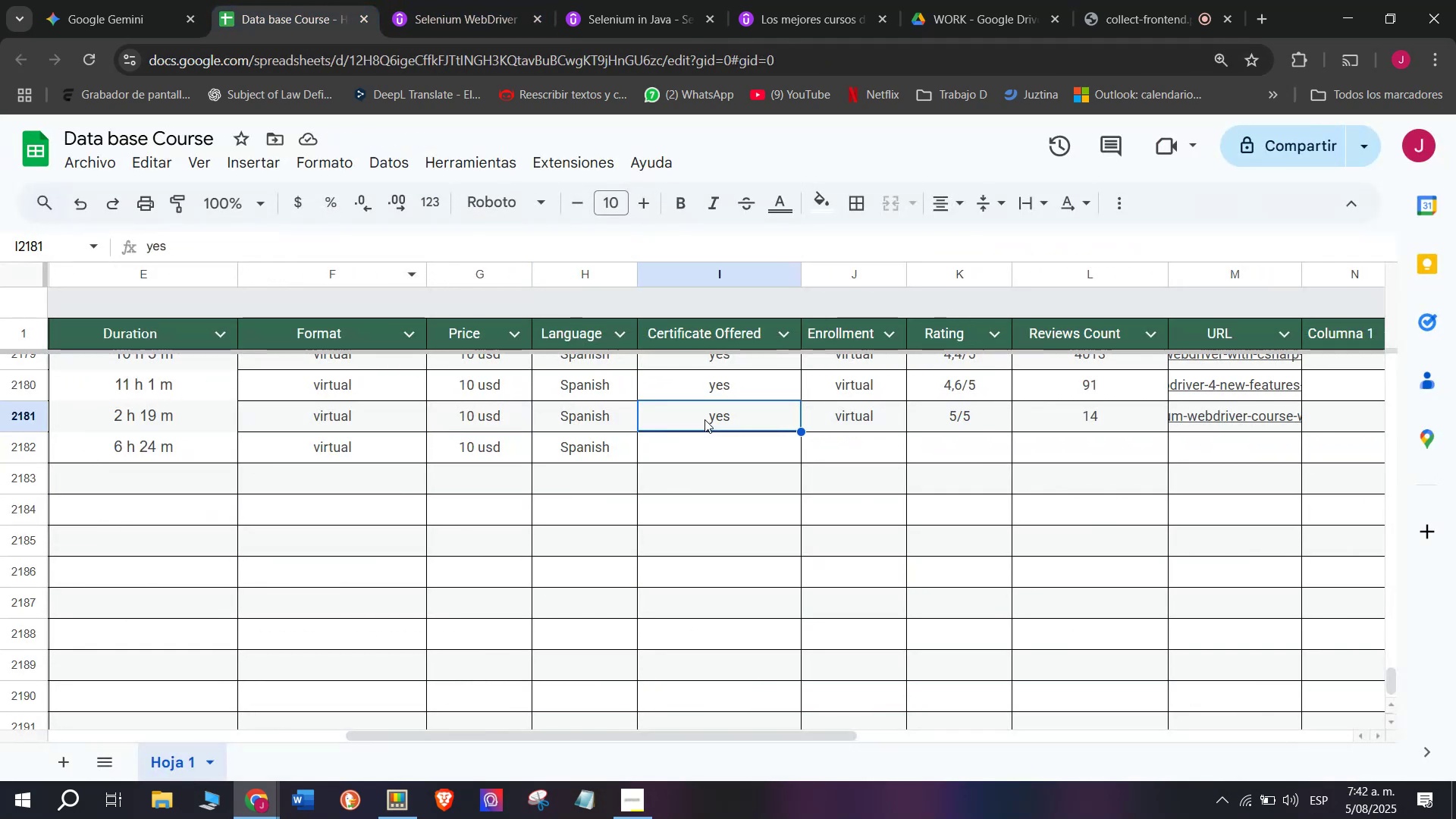 
key(Break)
 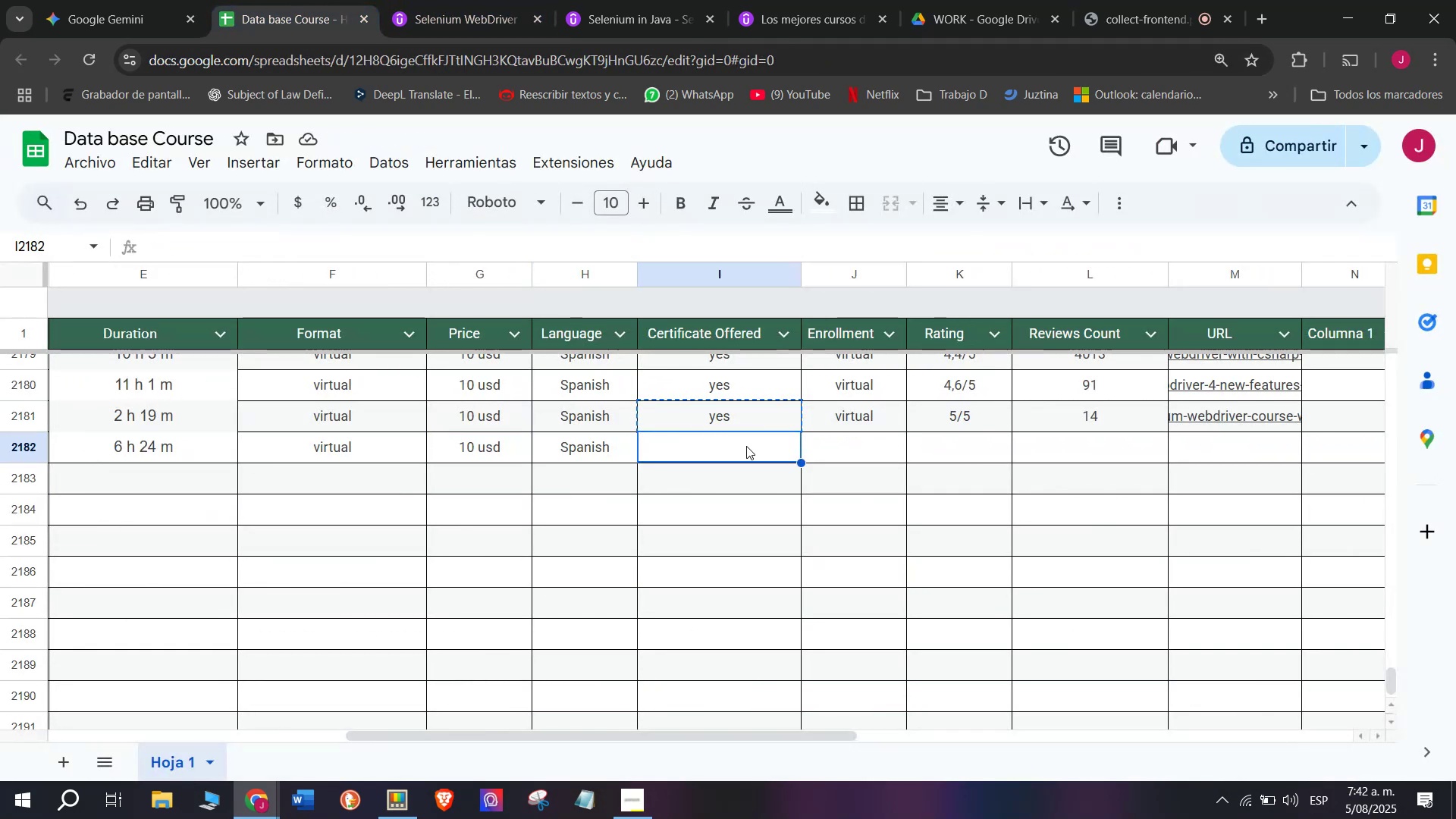 
key(Control+C)
 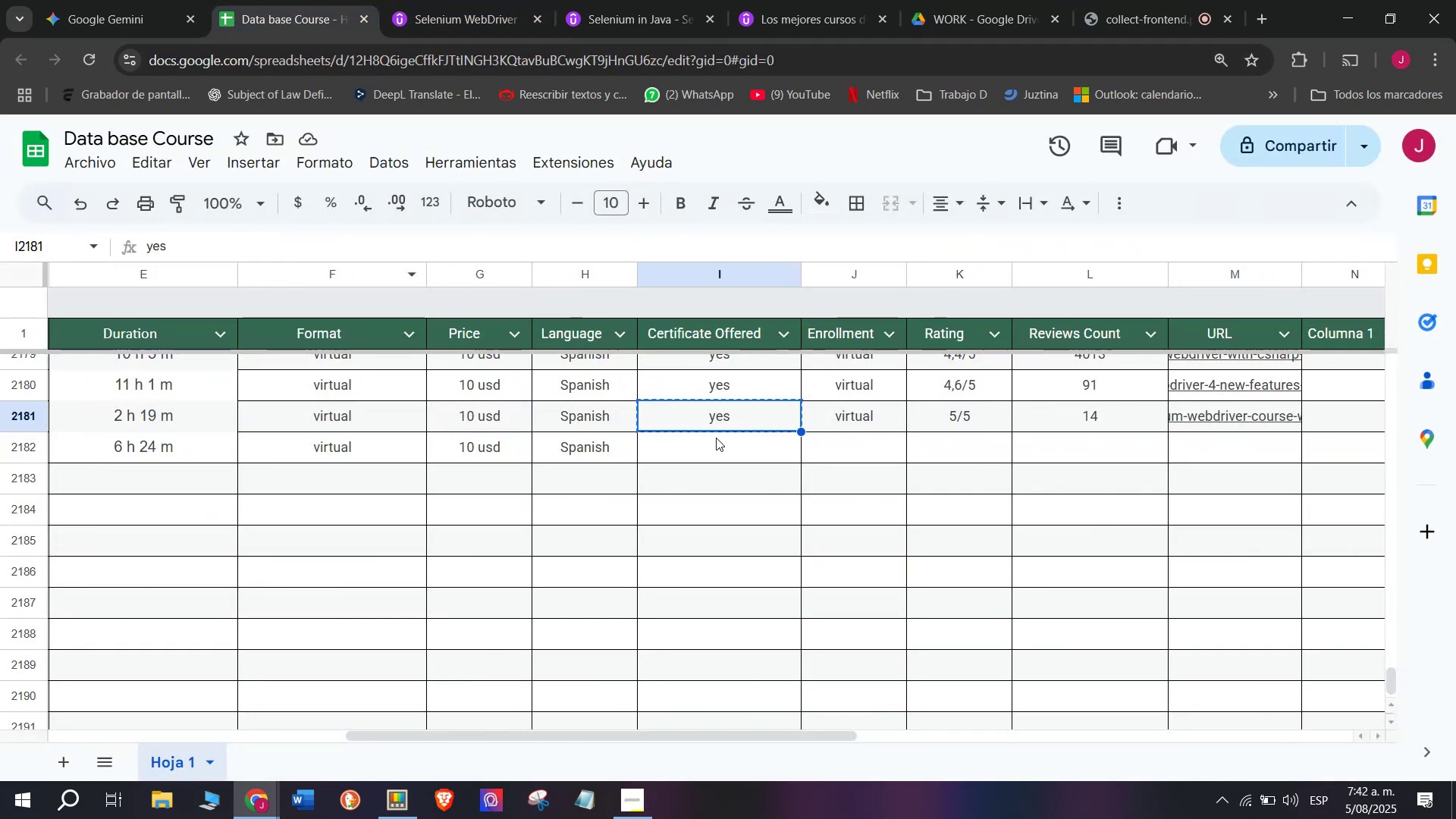 
double_click([716, 438])
 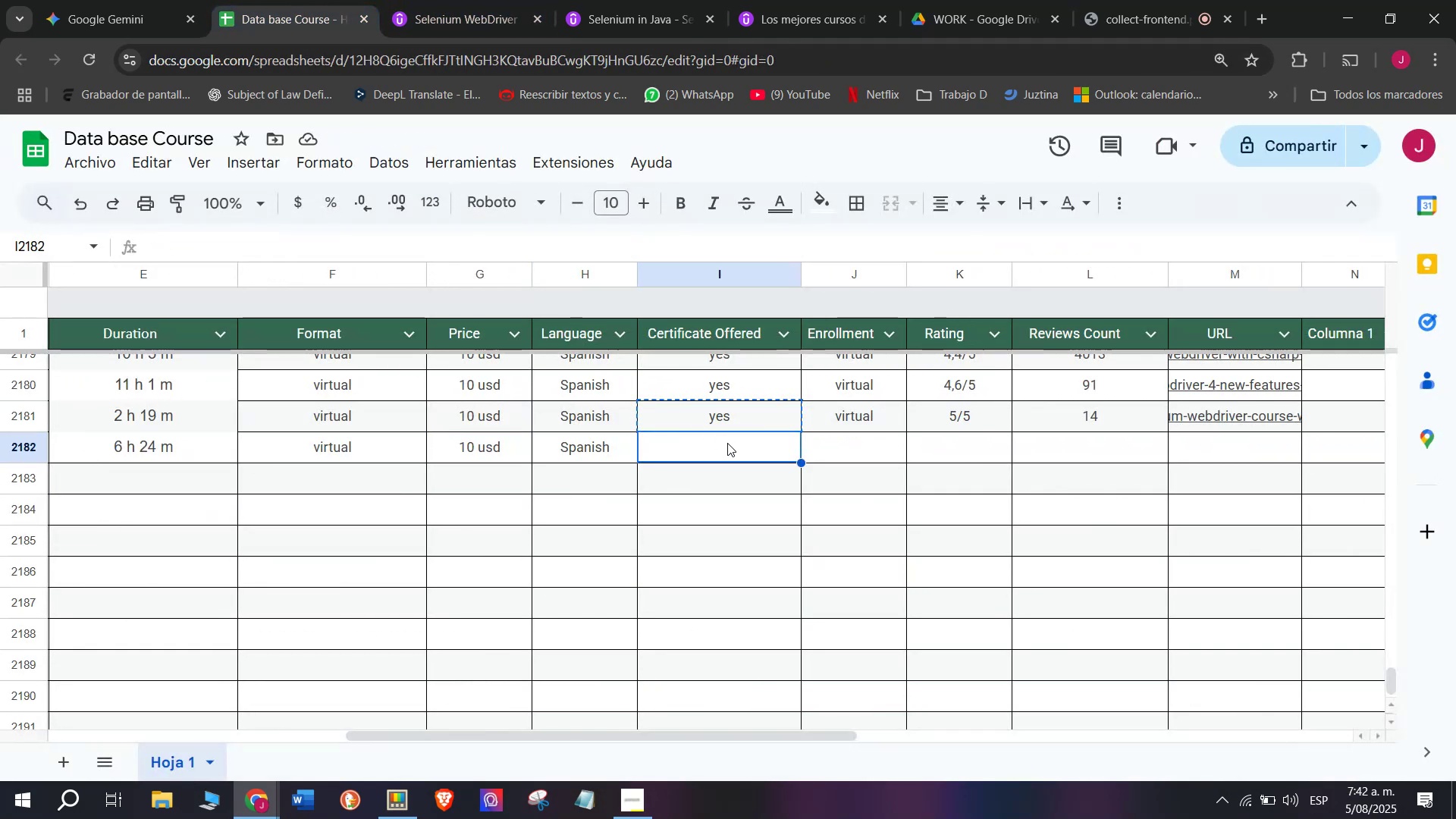 
key(Control+ControlLeft)
 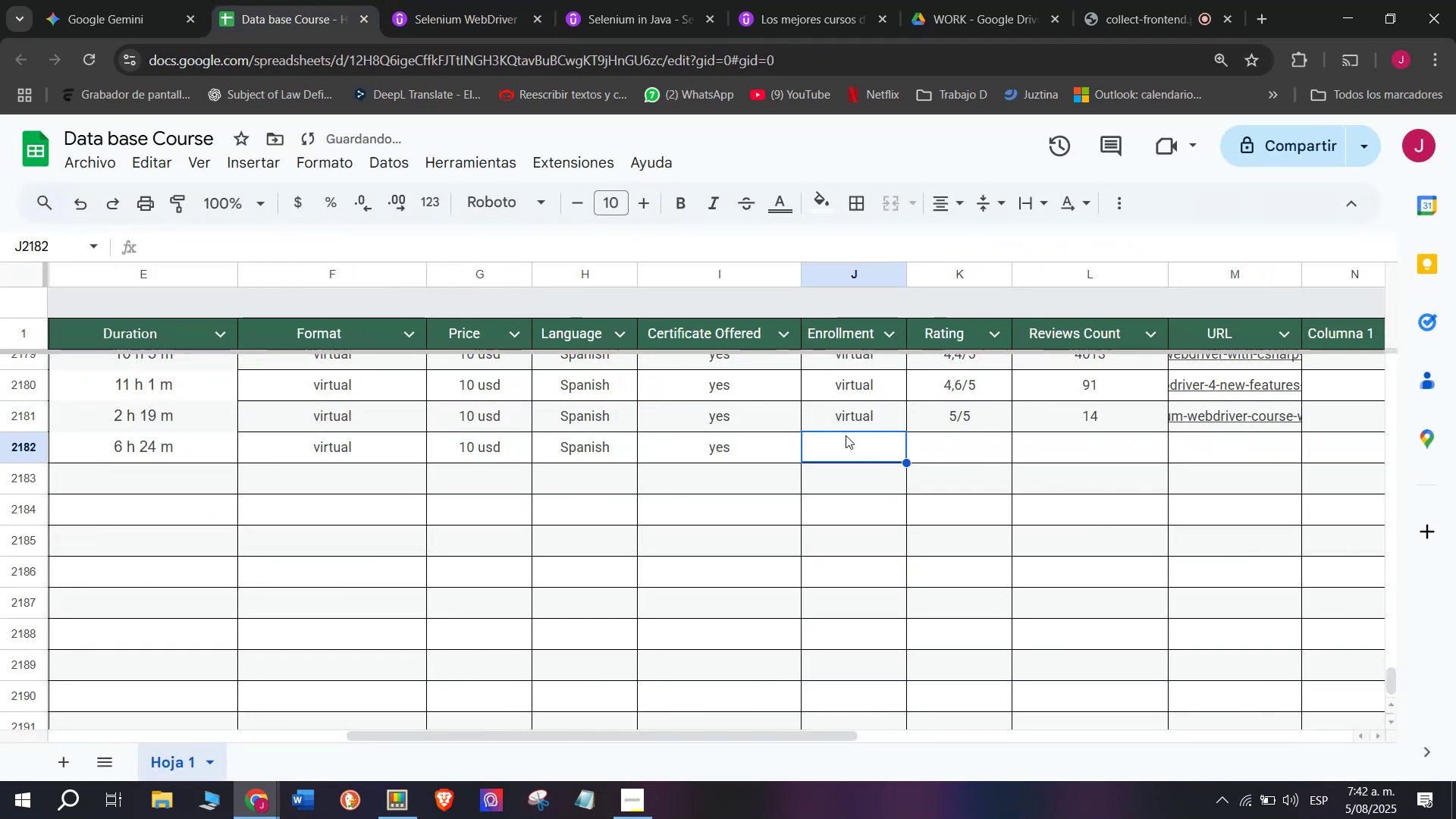 
key(Z)
 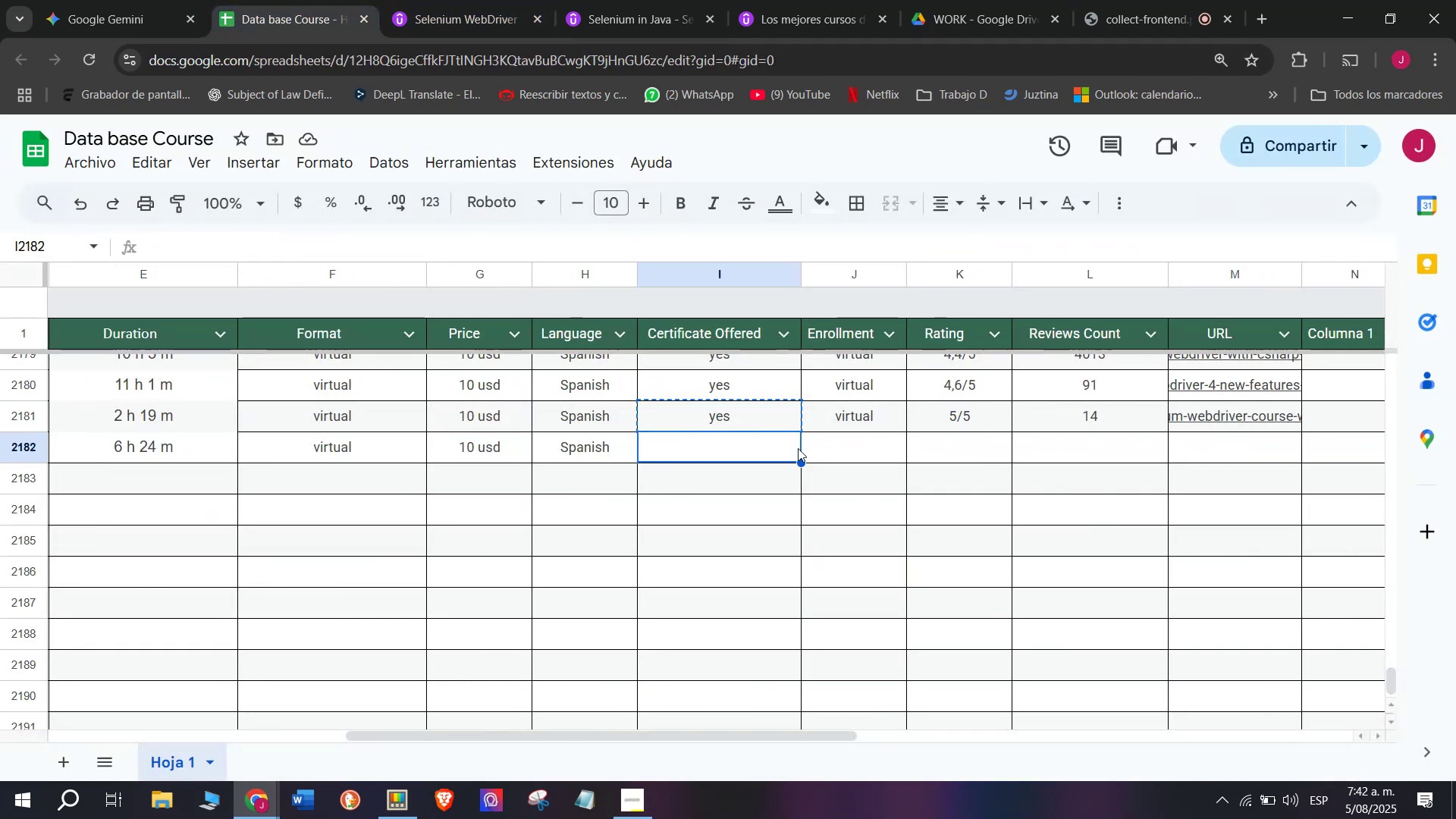 
key(Control+V)
 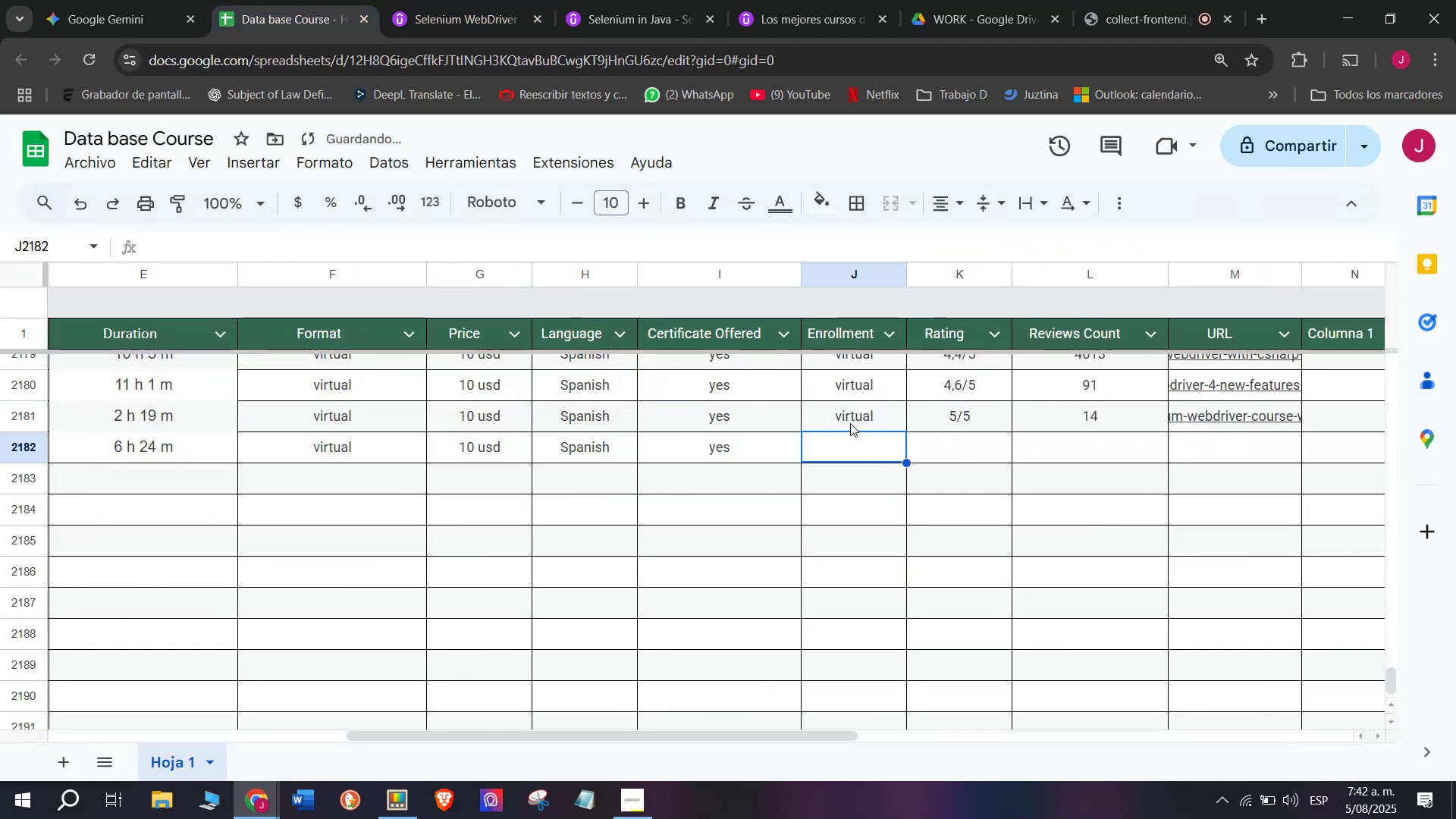 
key(Break)
 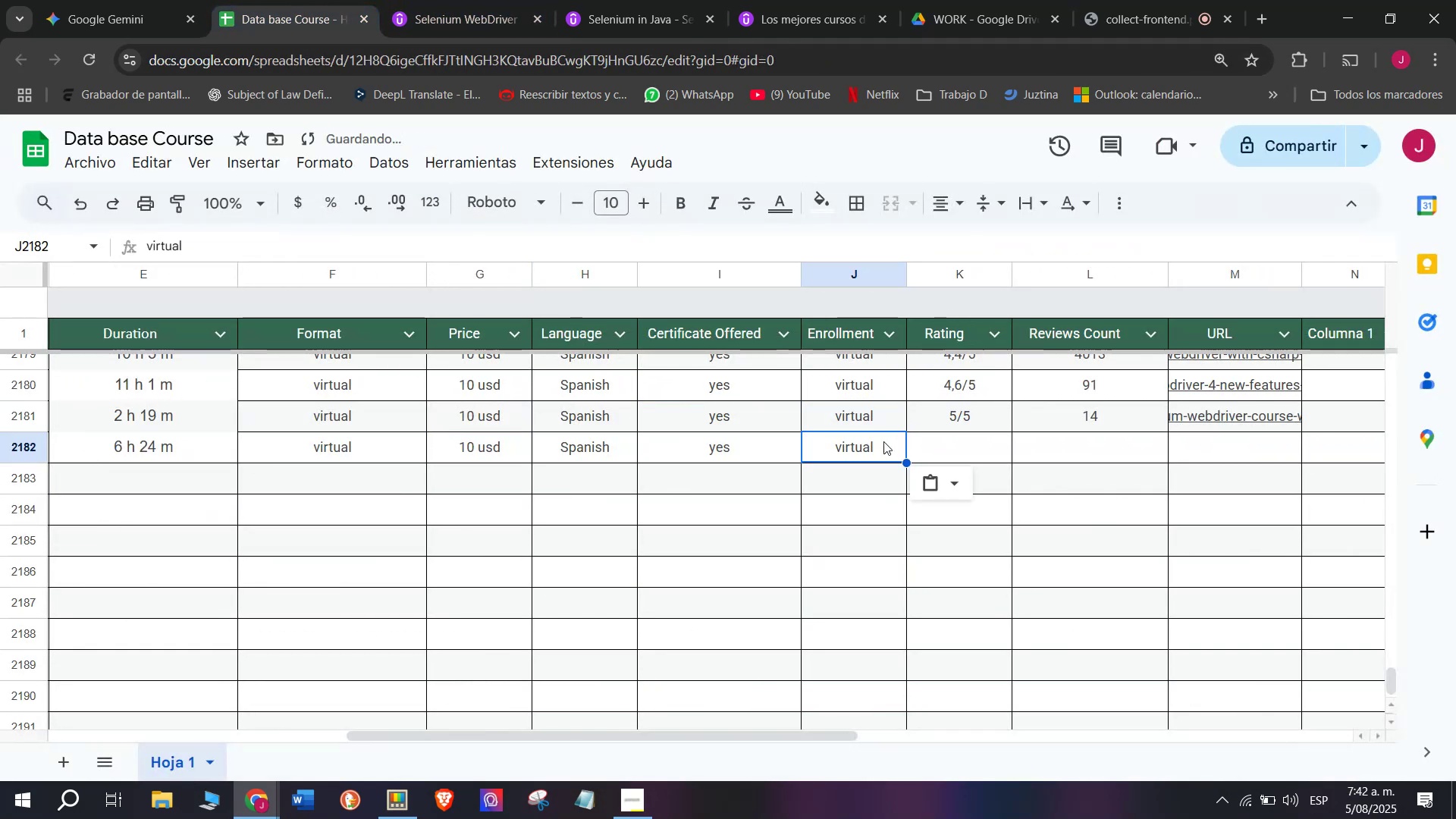 
key(Control+ControlLeft)
 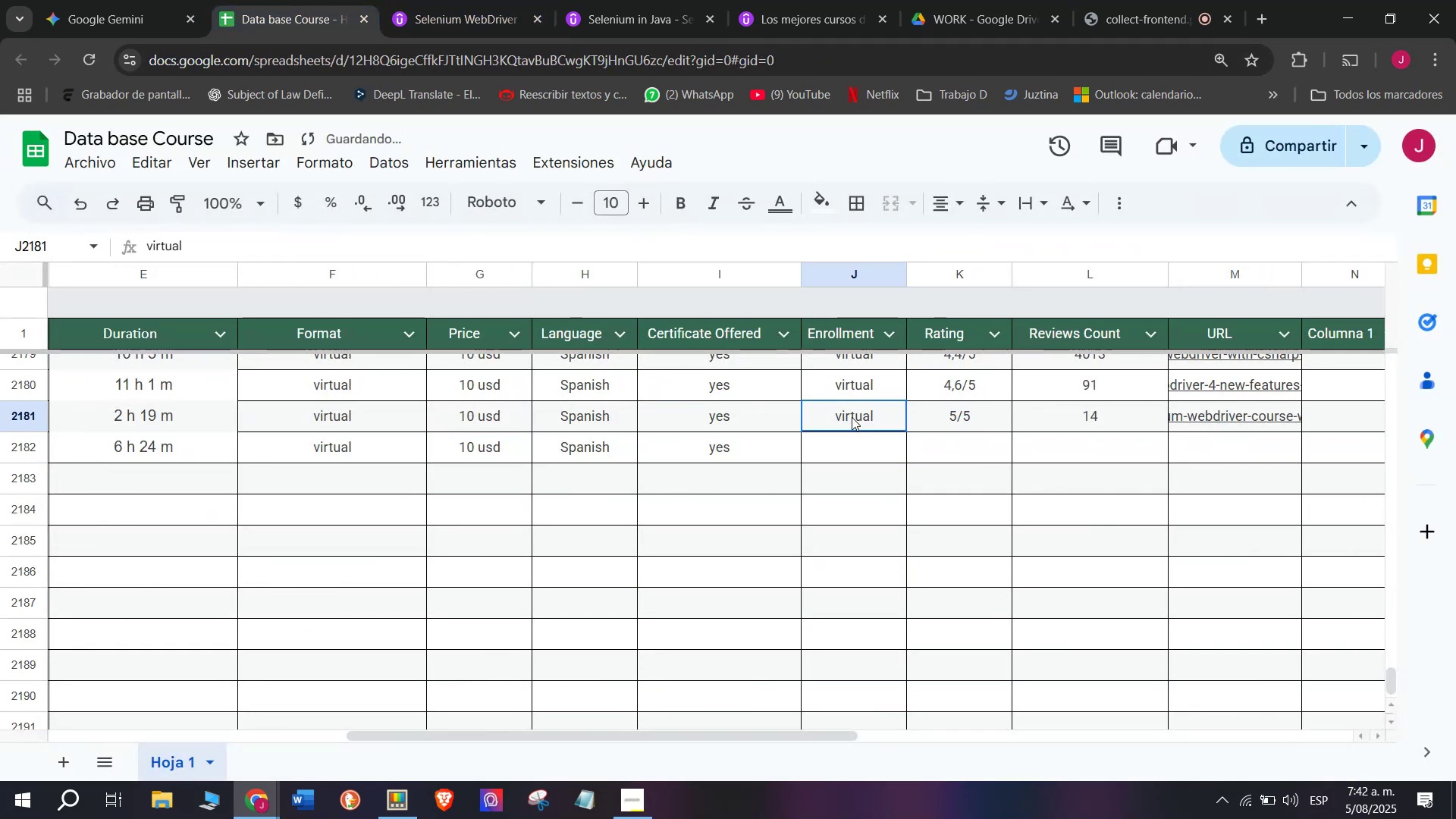 
key(Control+C)
 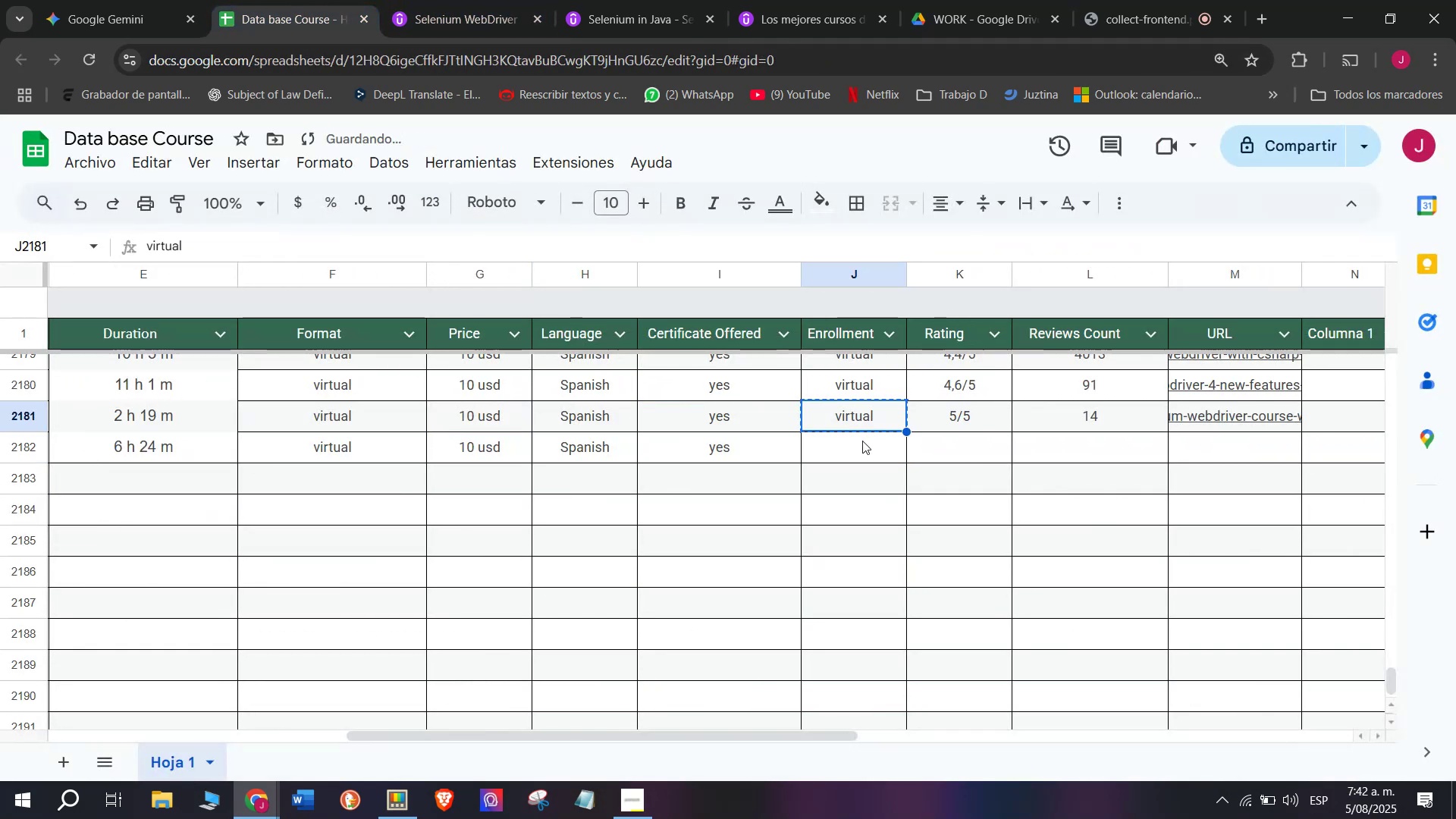 
key(Control+ControlLeft)
 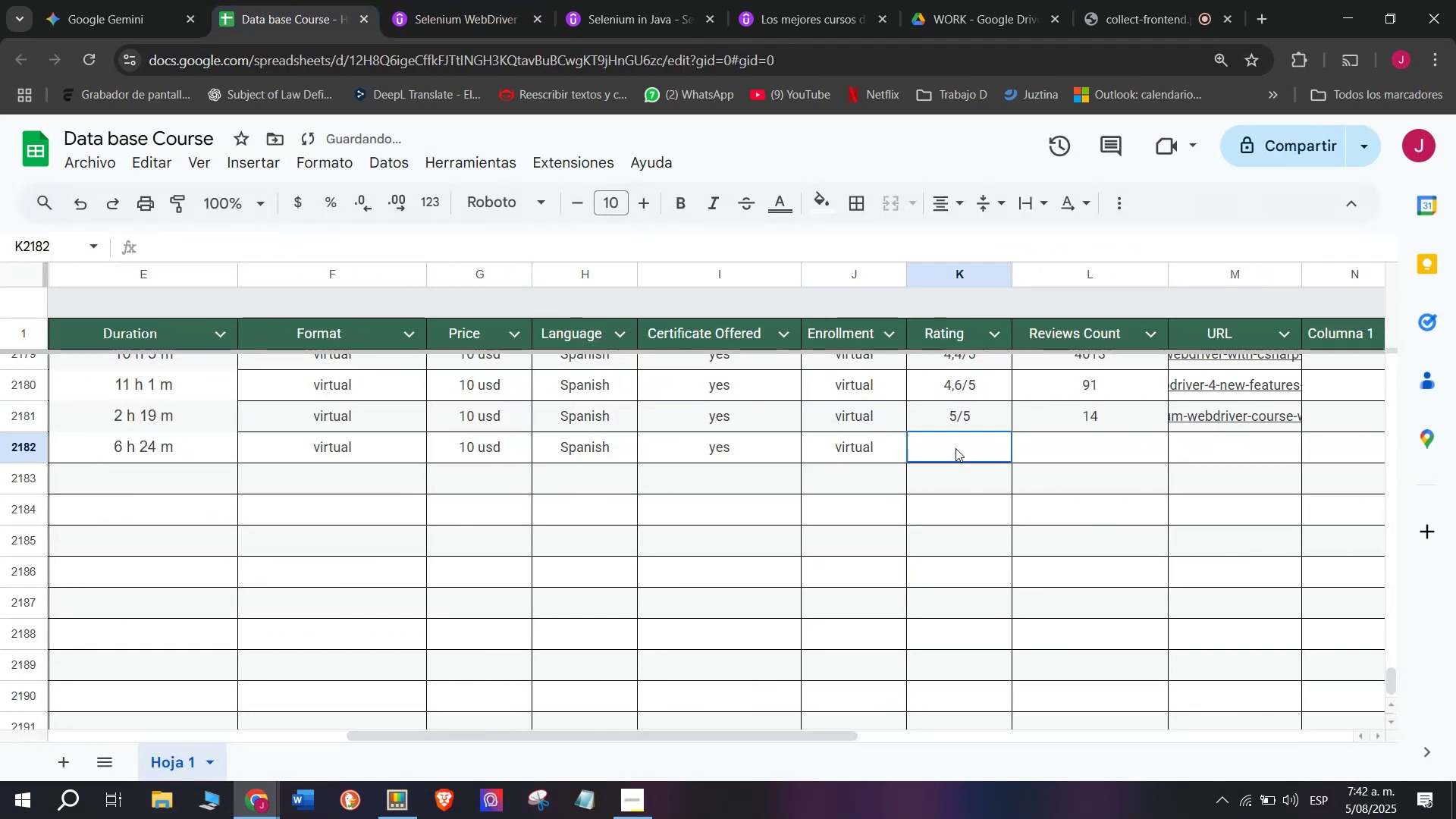 
key(Z)
 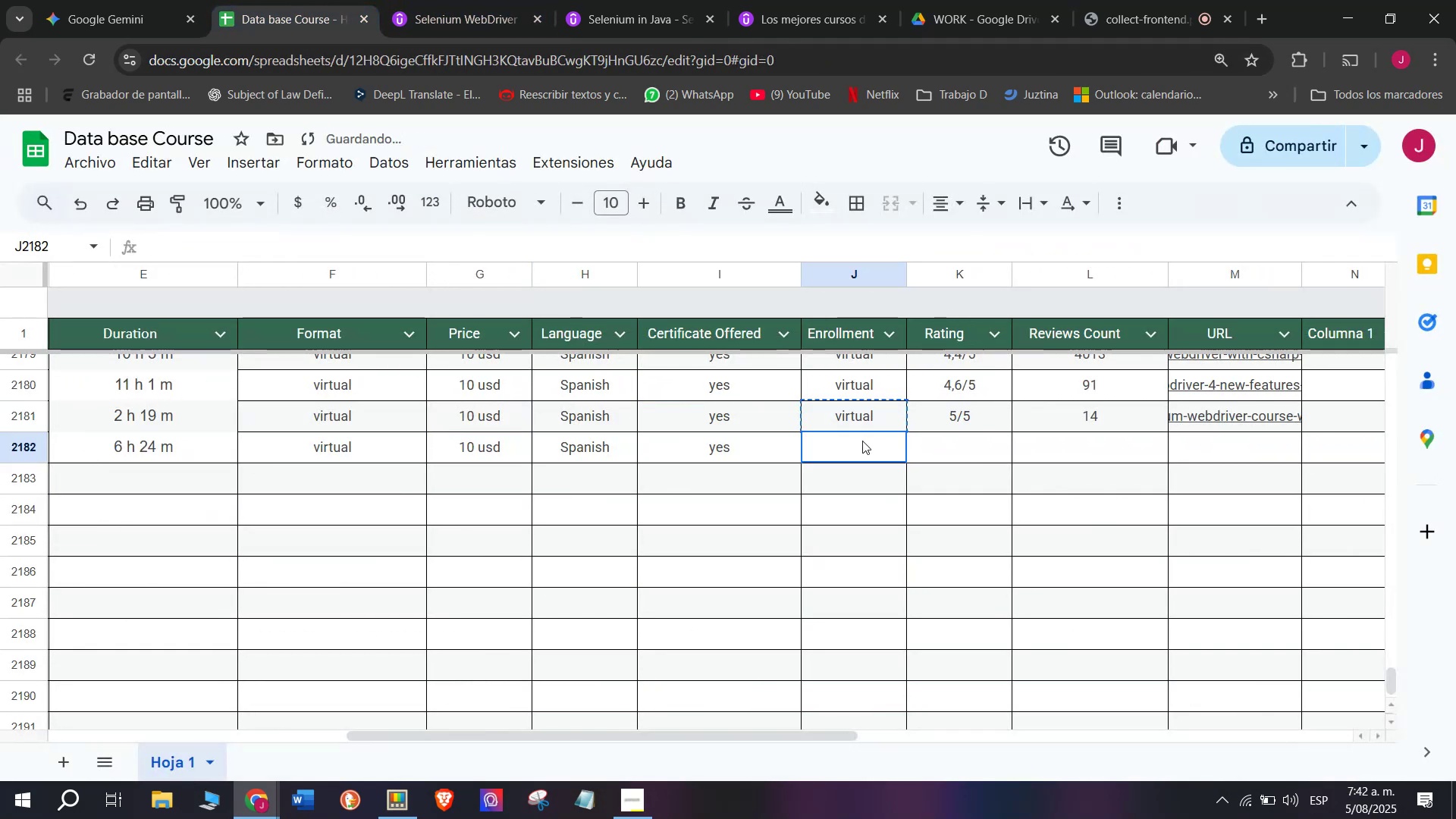 
key(Control+V)
 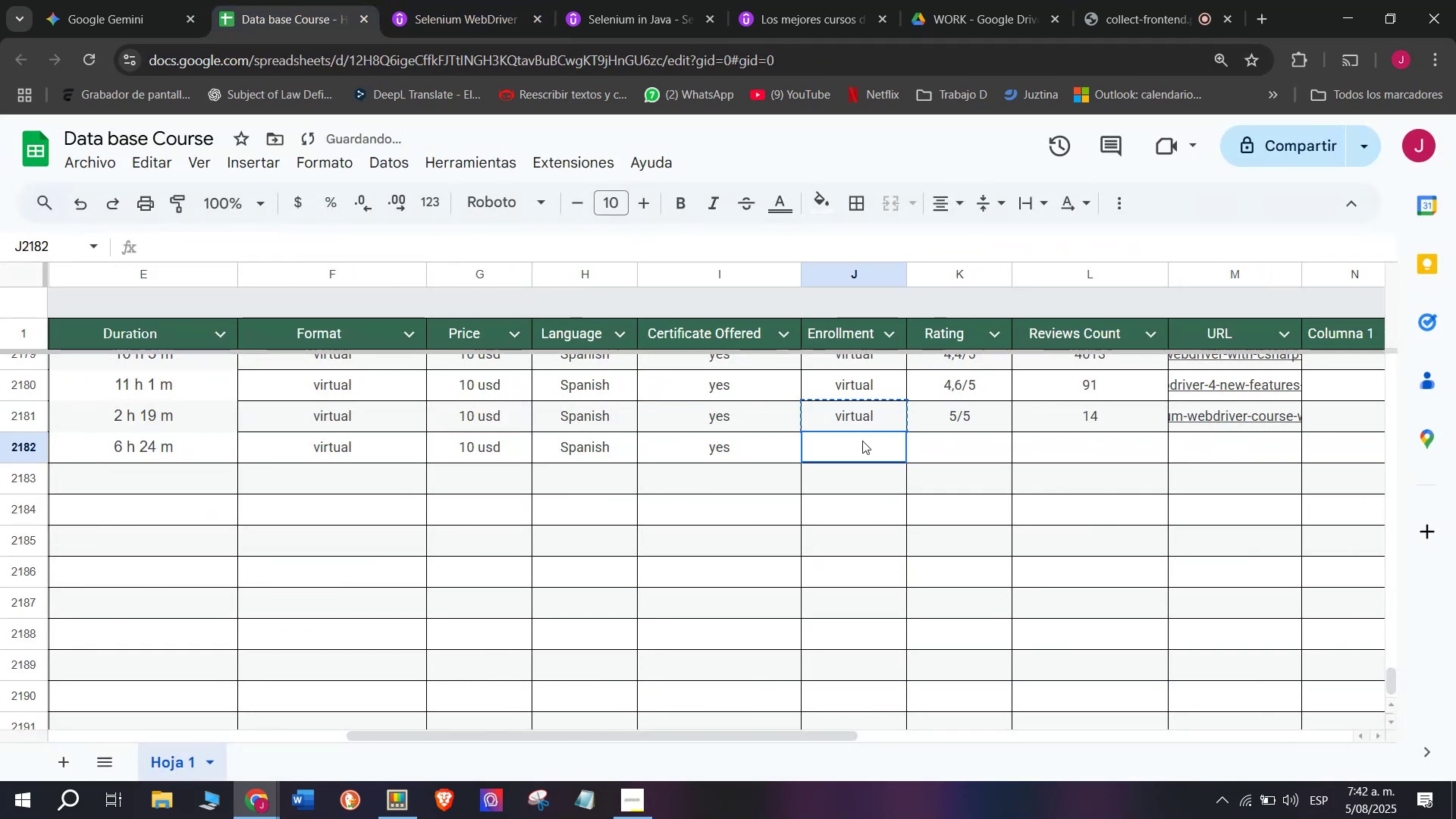 
triple_click([862, 441])
 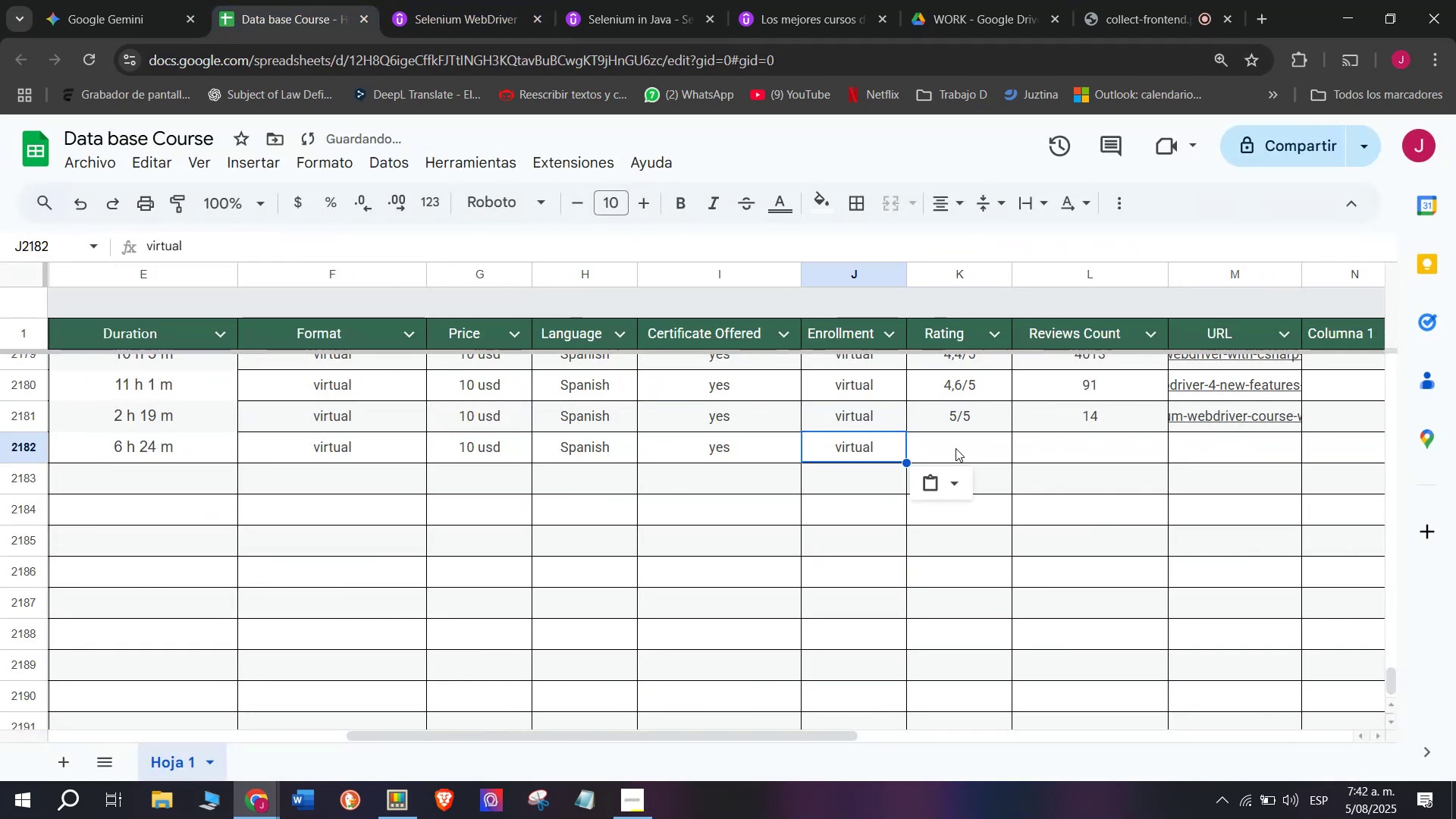 
triple_click([956, 448])
 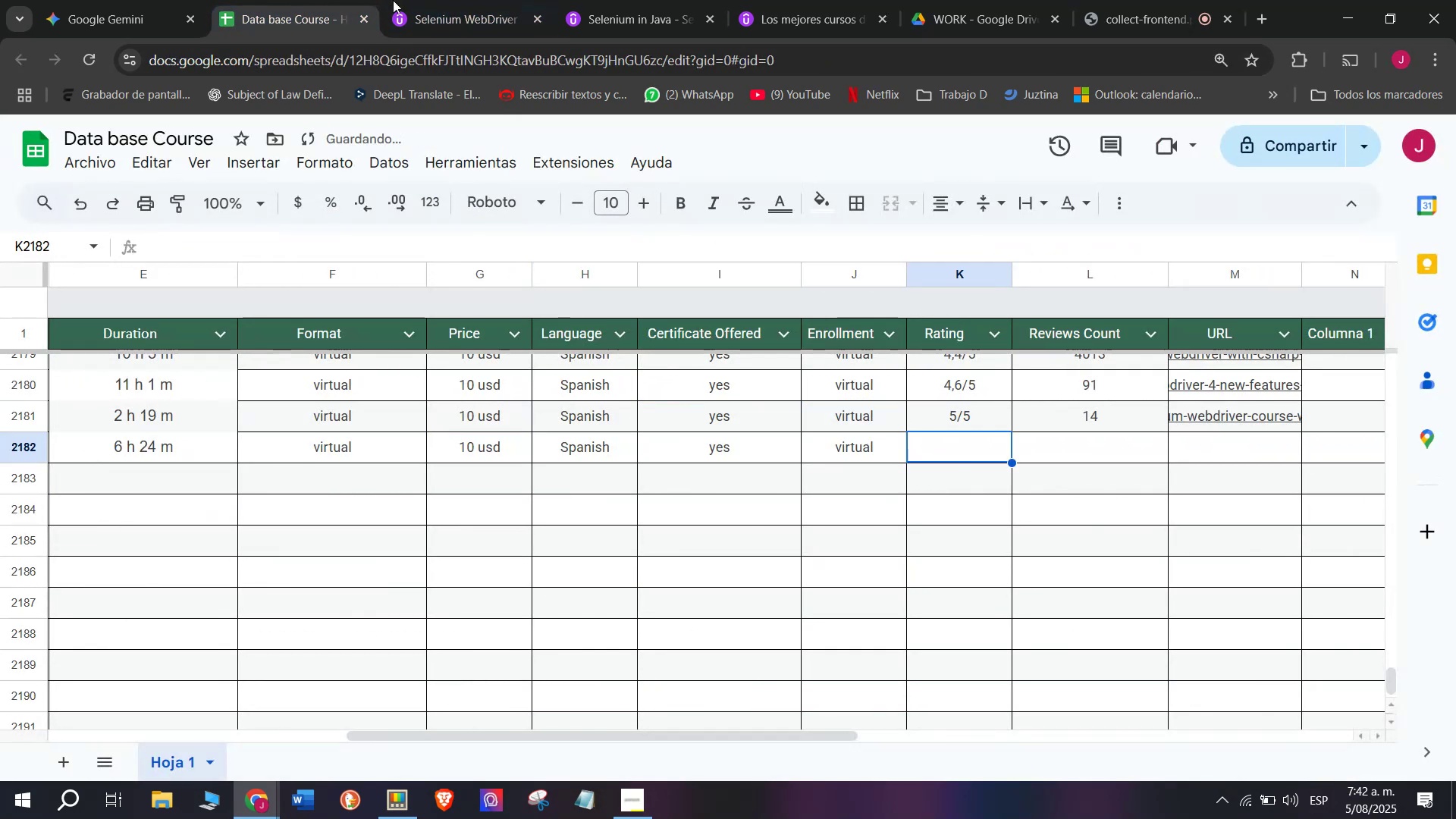 
left_click([444, 0])
 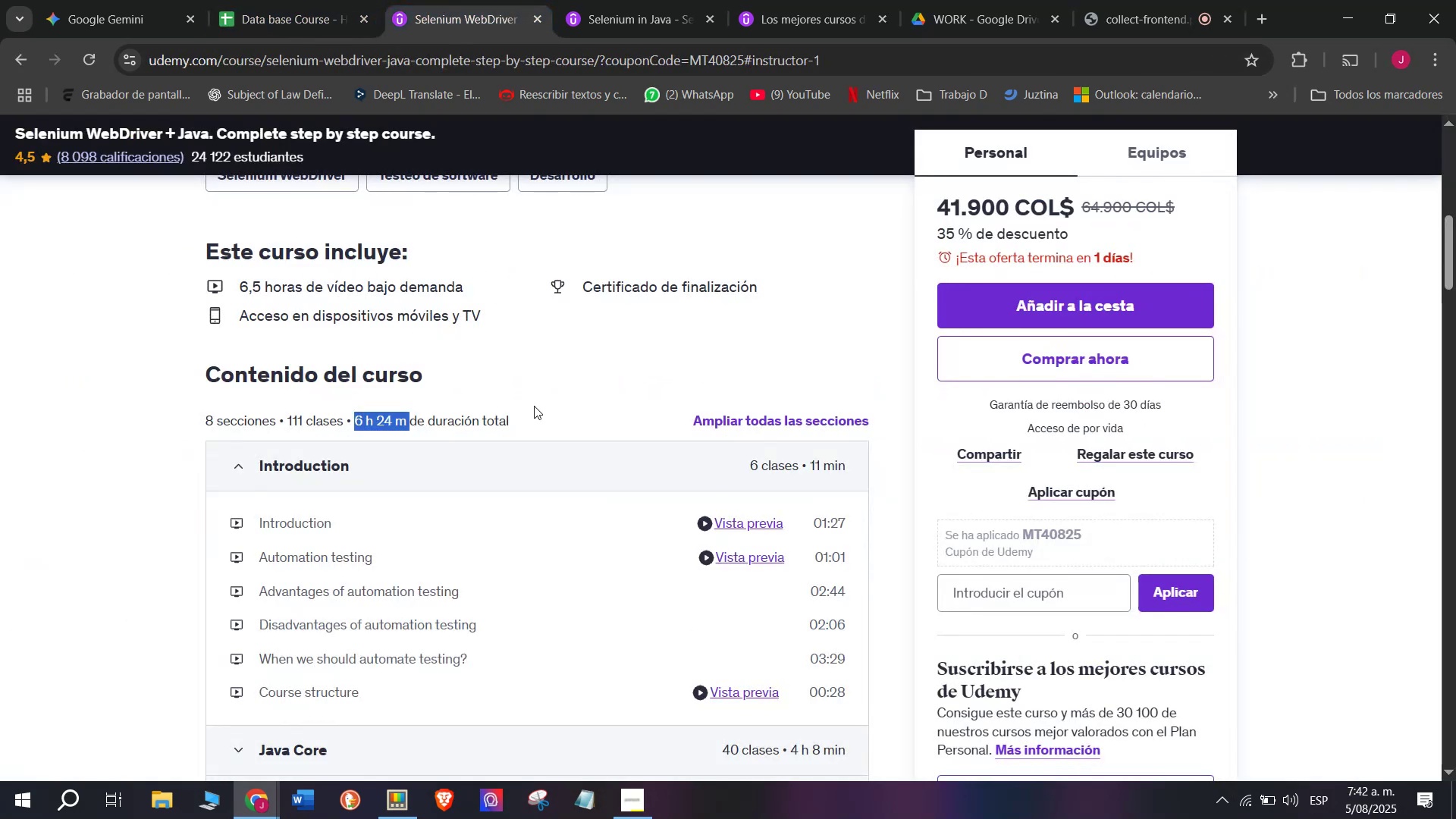 
scroll: coordinate [538, 412], scroll_direction: up, amount: 3.0
 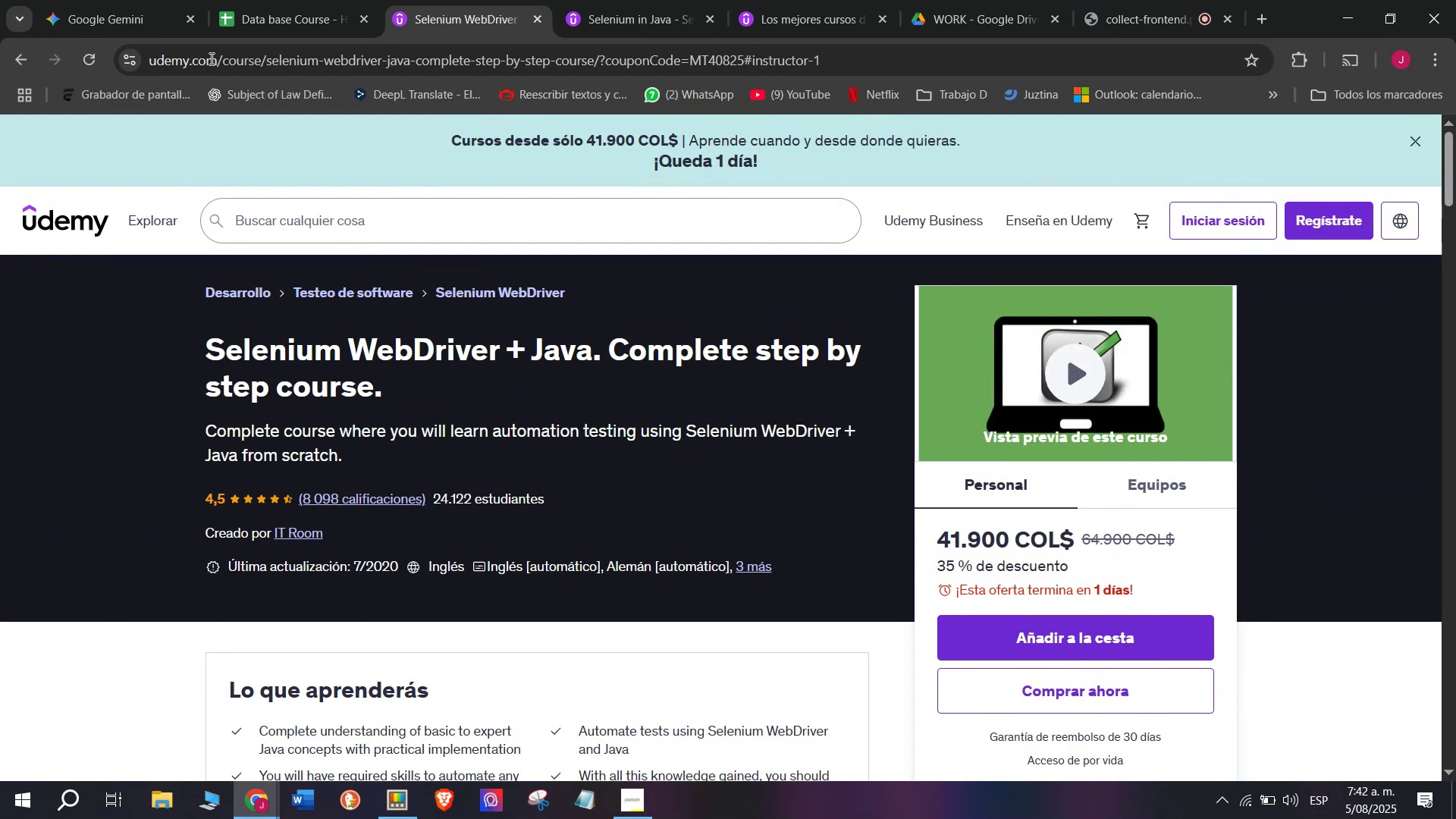 
left_click([248, 0])
 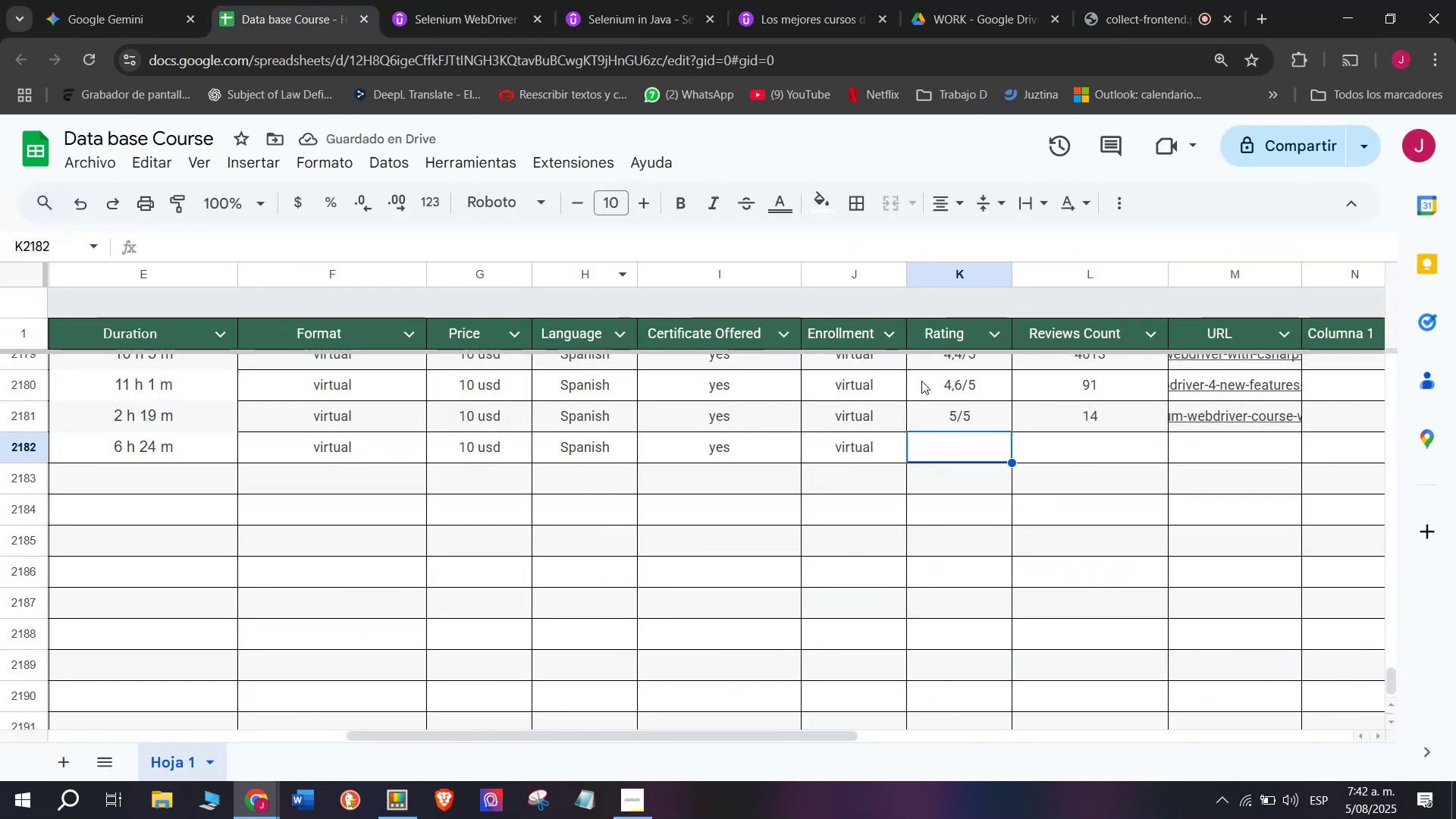 
left_click([927, 379])
 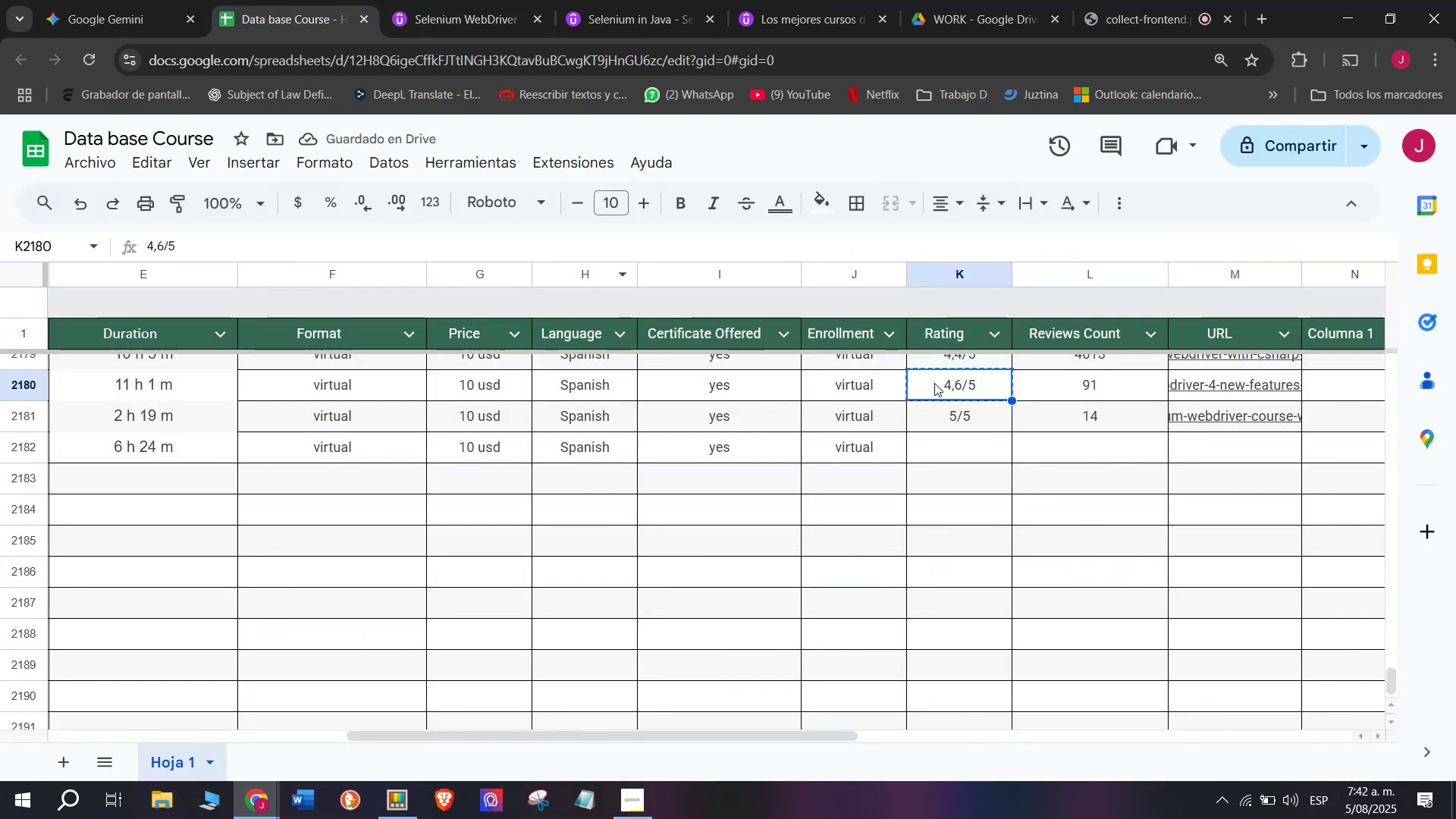 
key(Control+ControlLeft)
 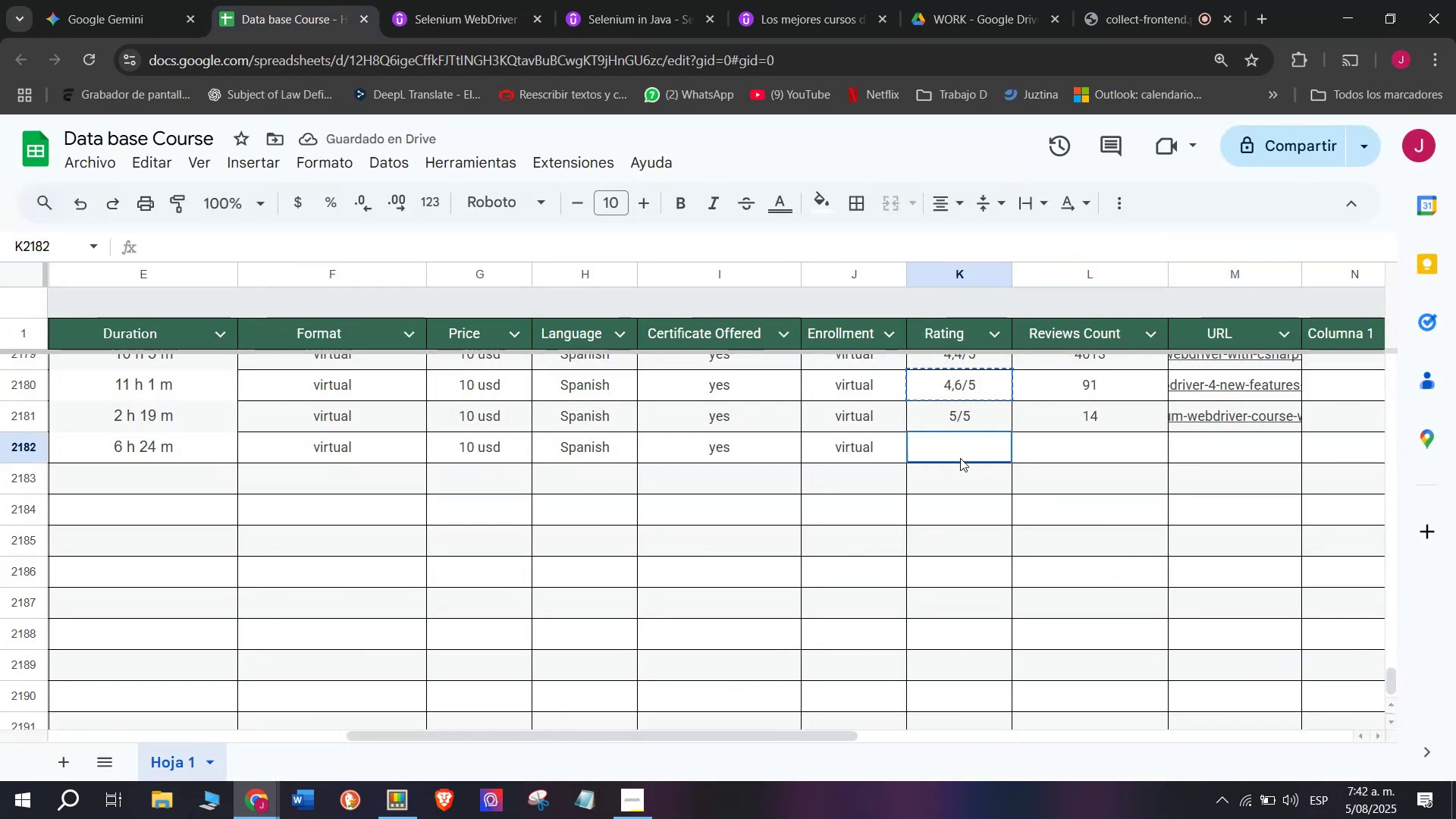 
key(Break)
 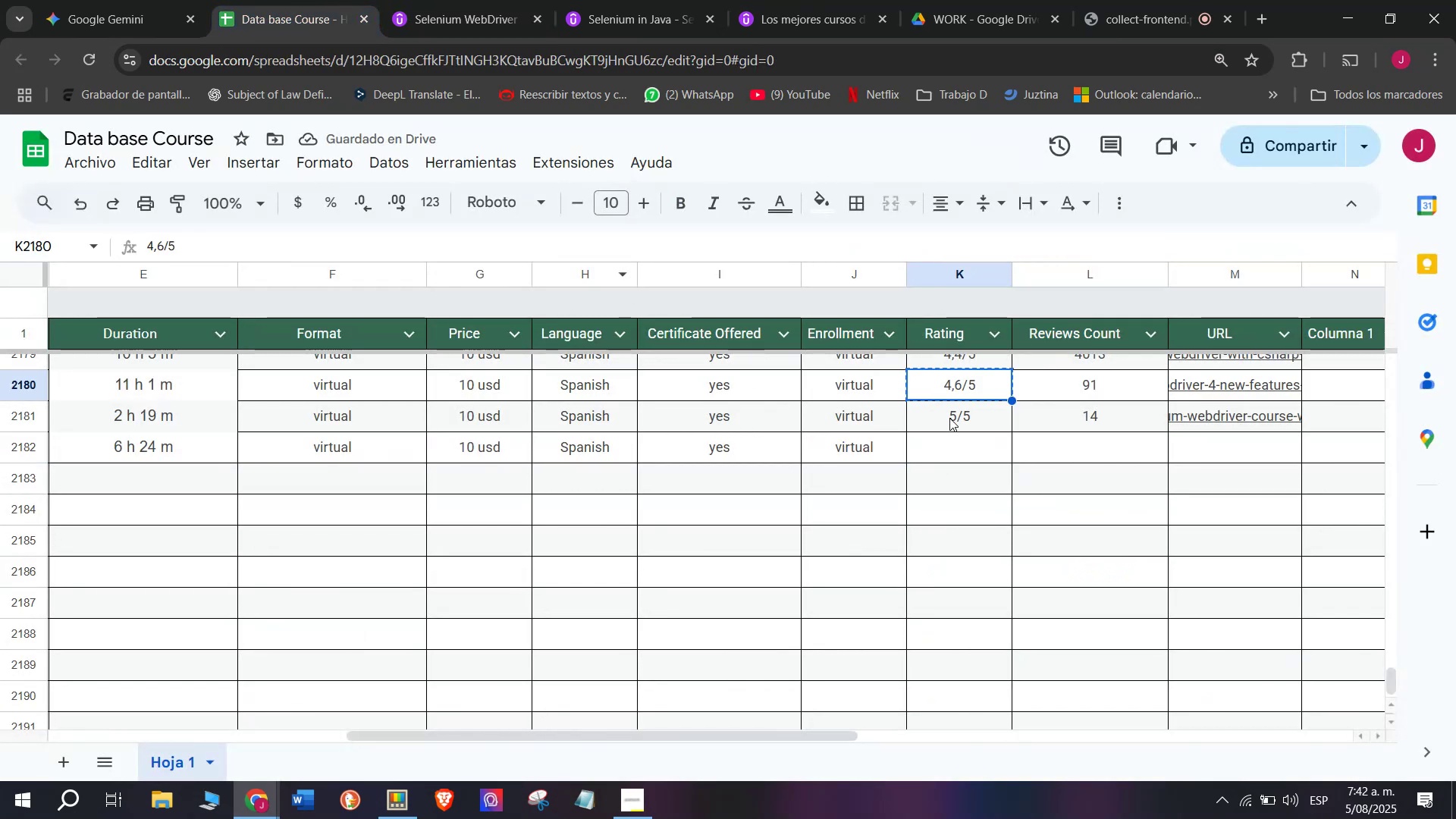 
key(Control+C)
 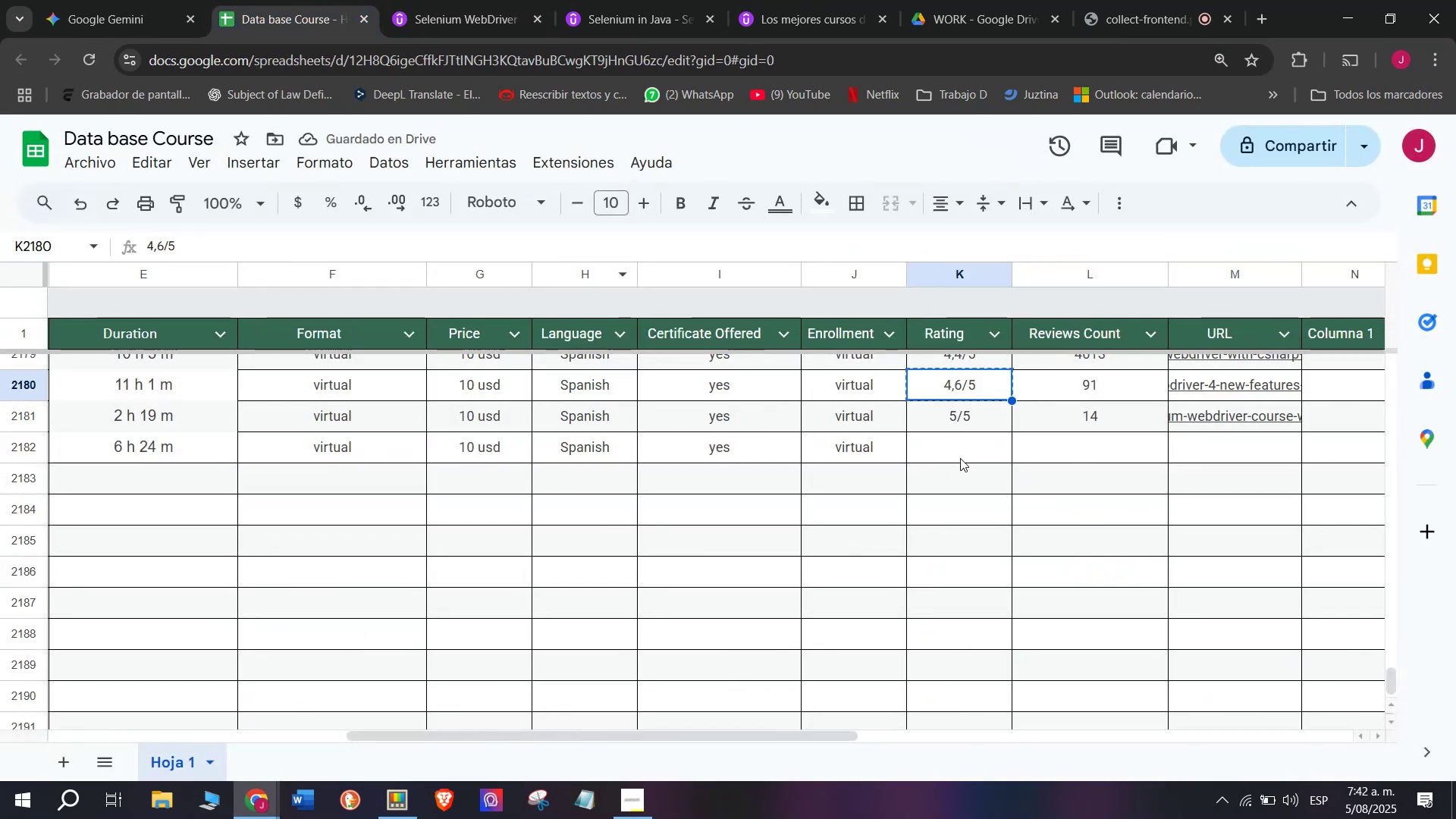 
left_click([960, 458])
 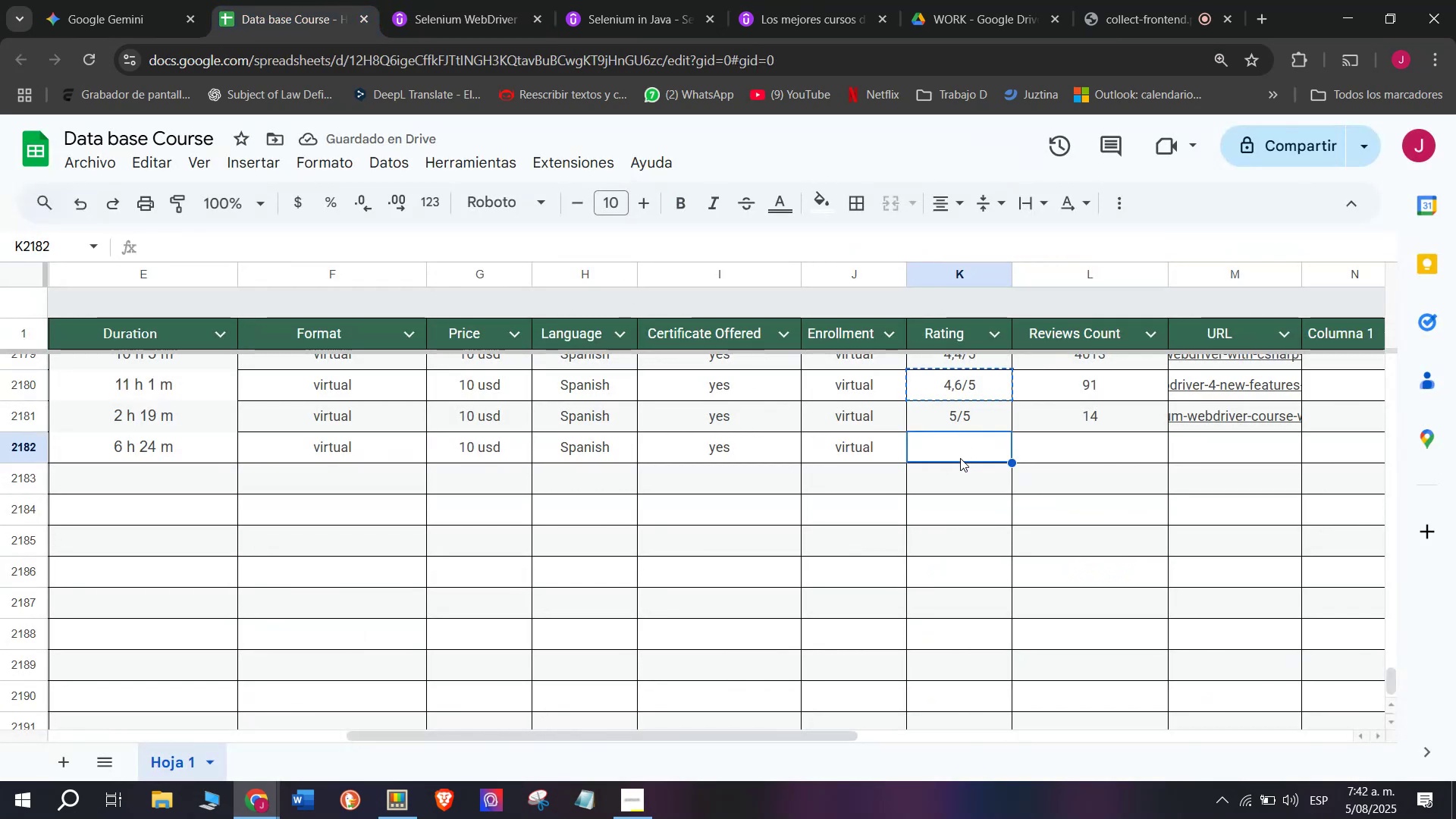 
key(Control+ControlLeft)
 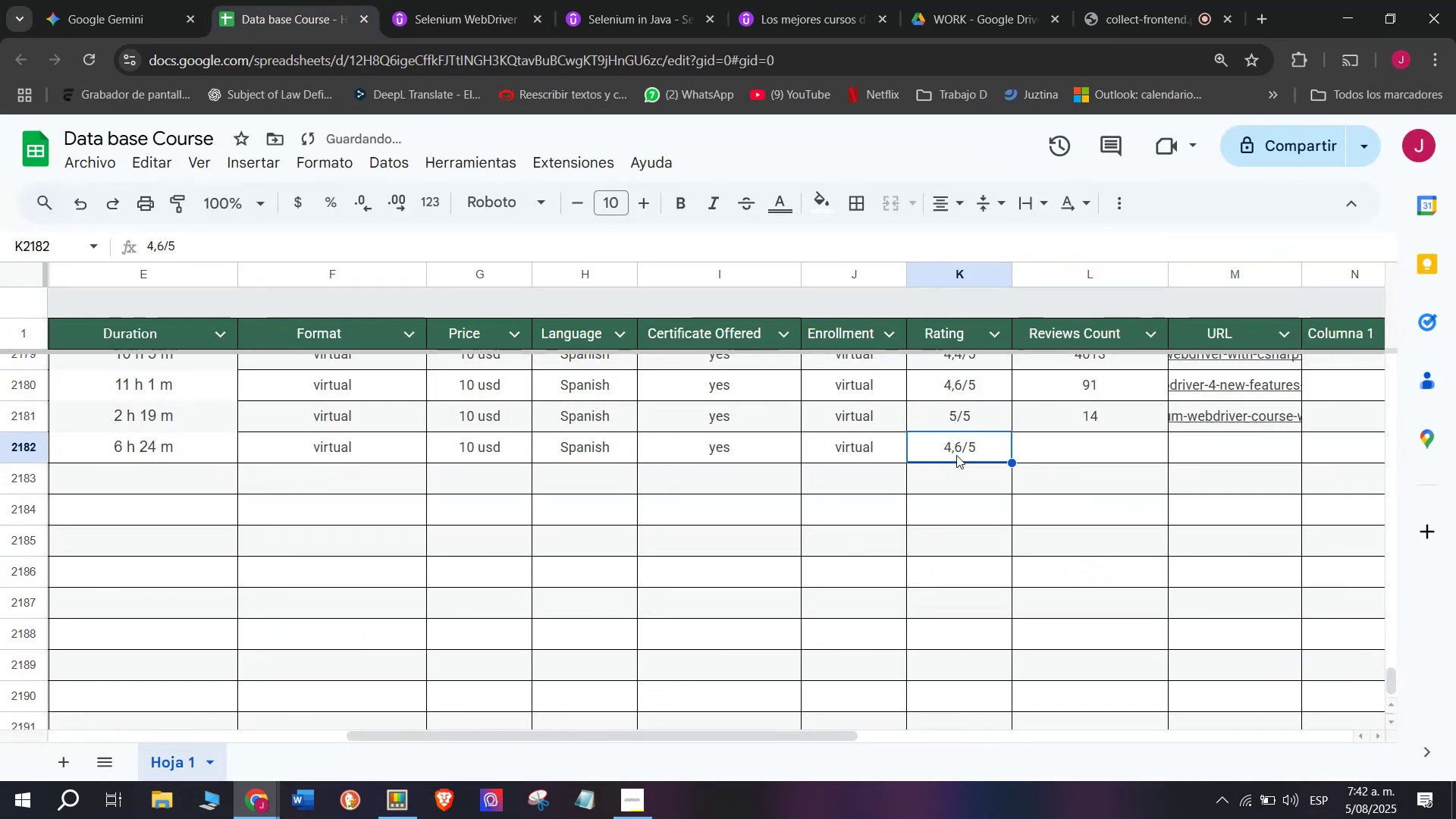 
key(Z)
 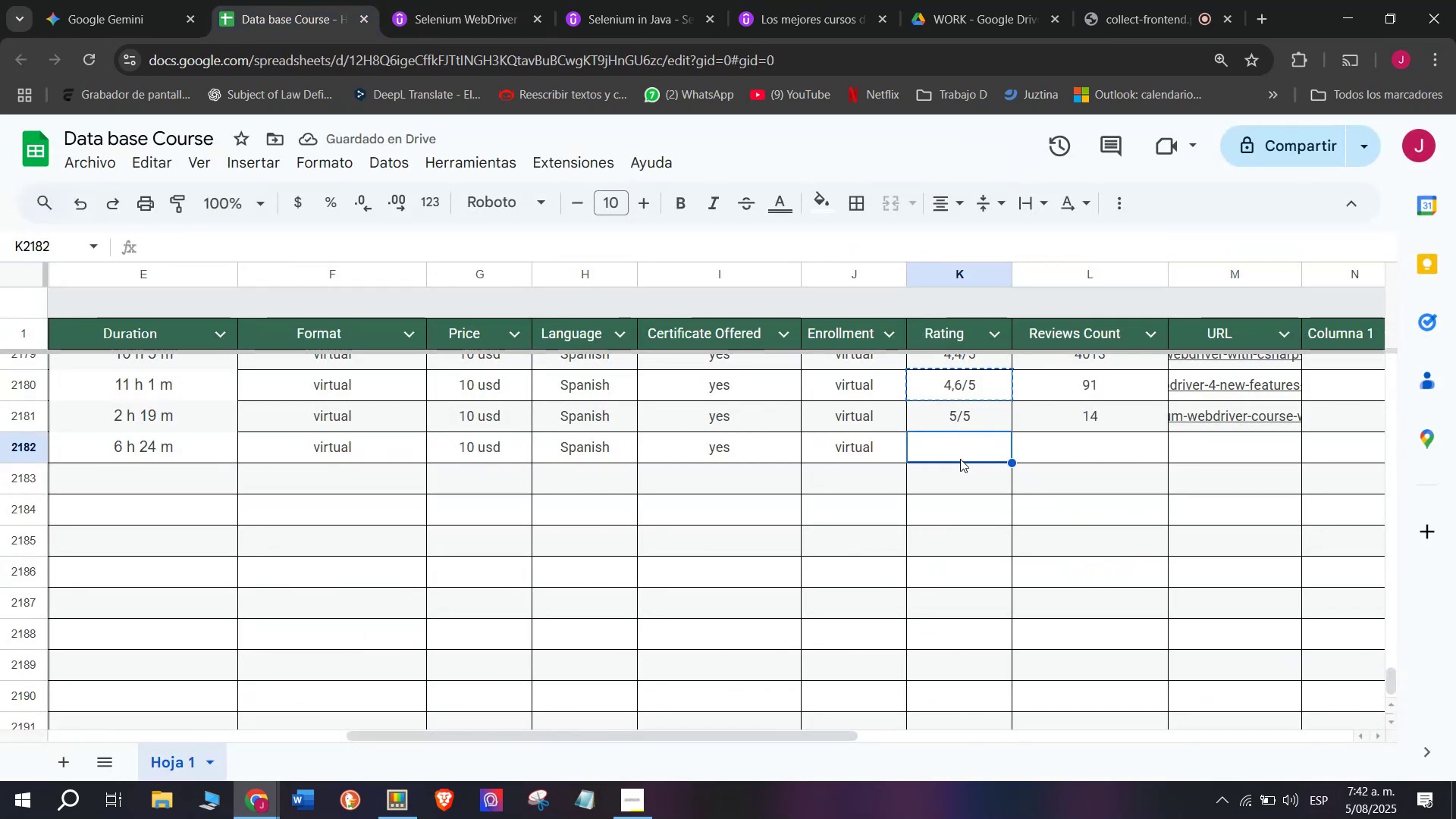 
key(Control+V)
 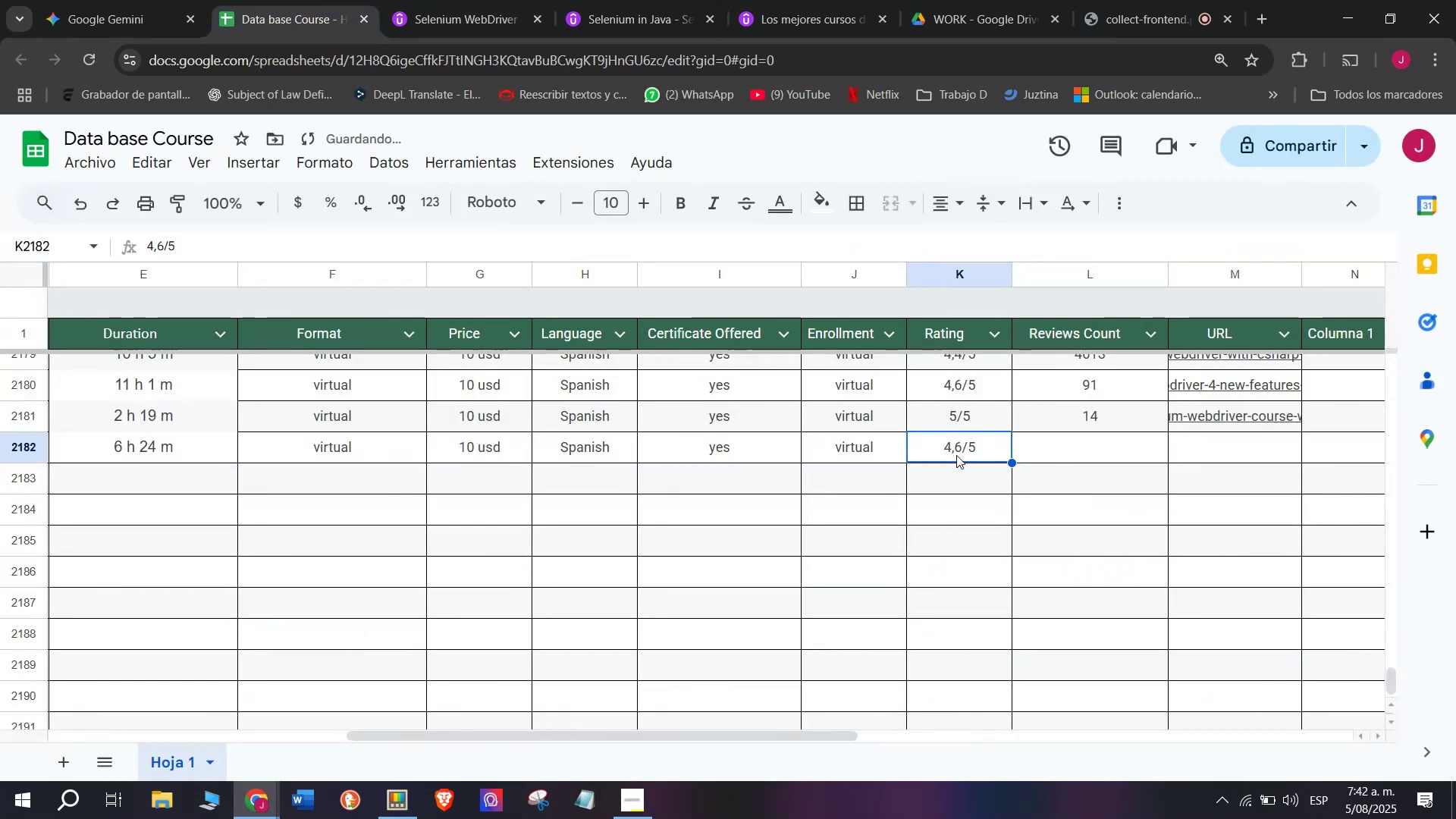 
double_click([956, 455])
 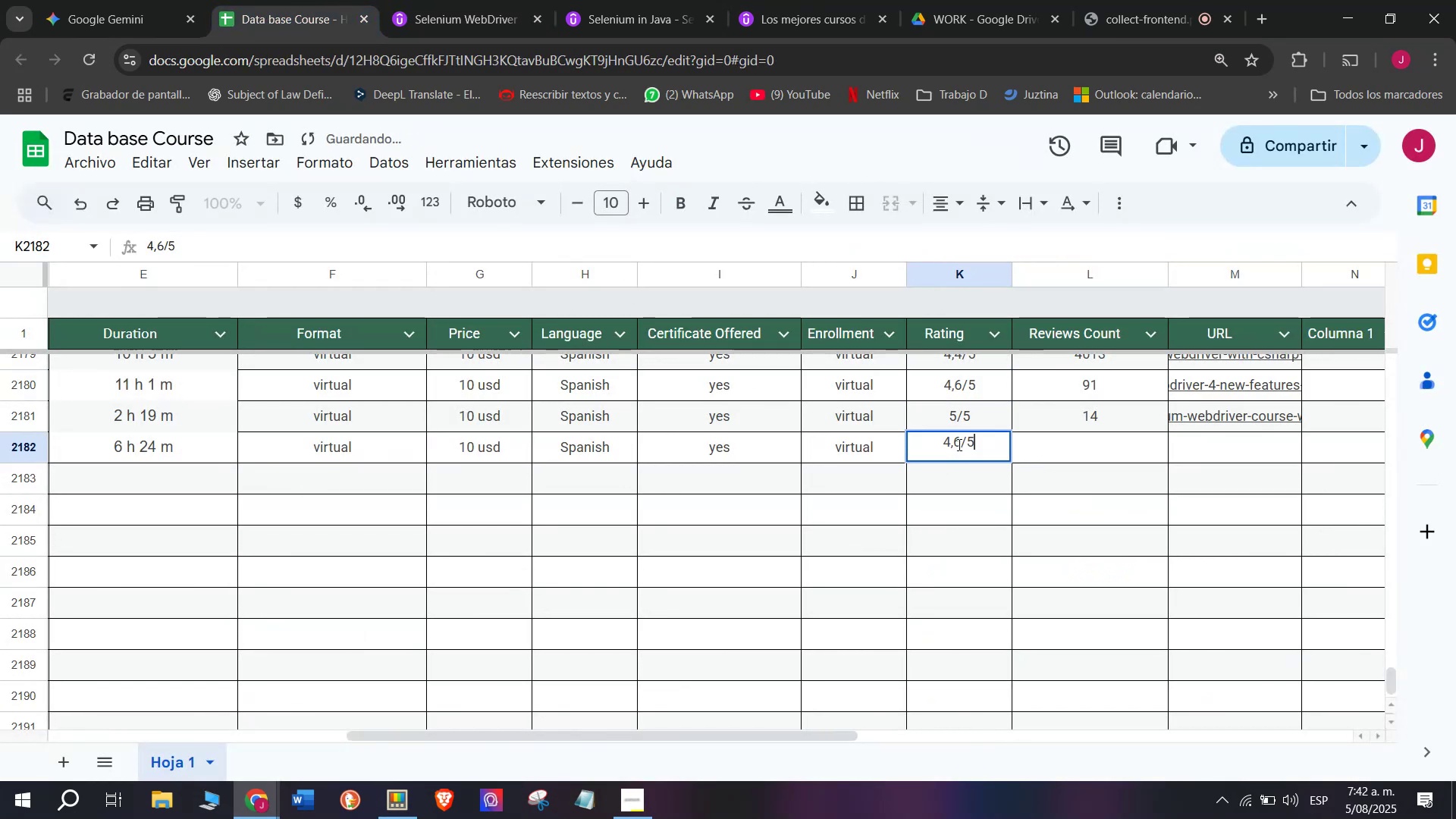 
left_click([958, 444])
 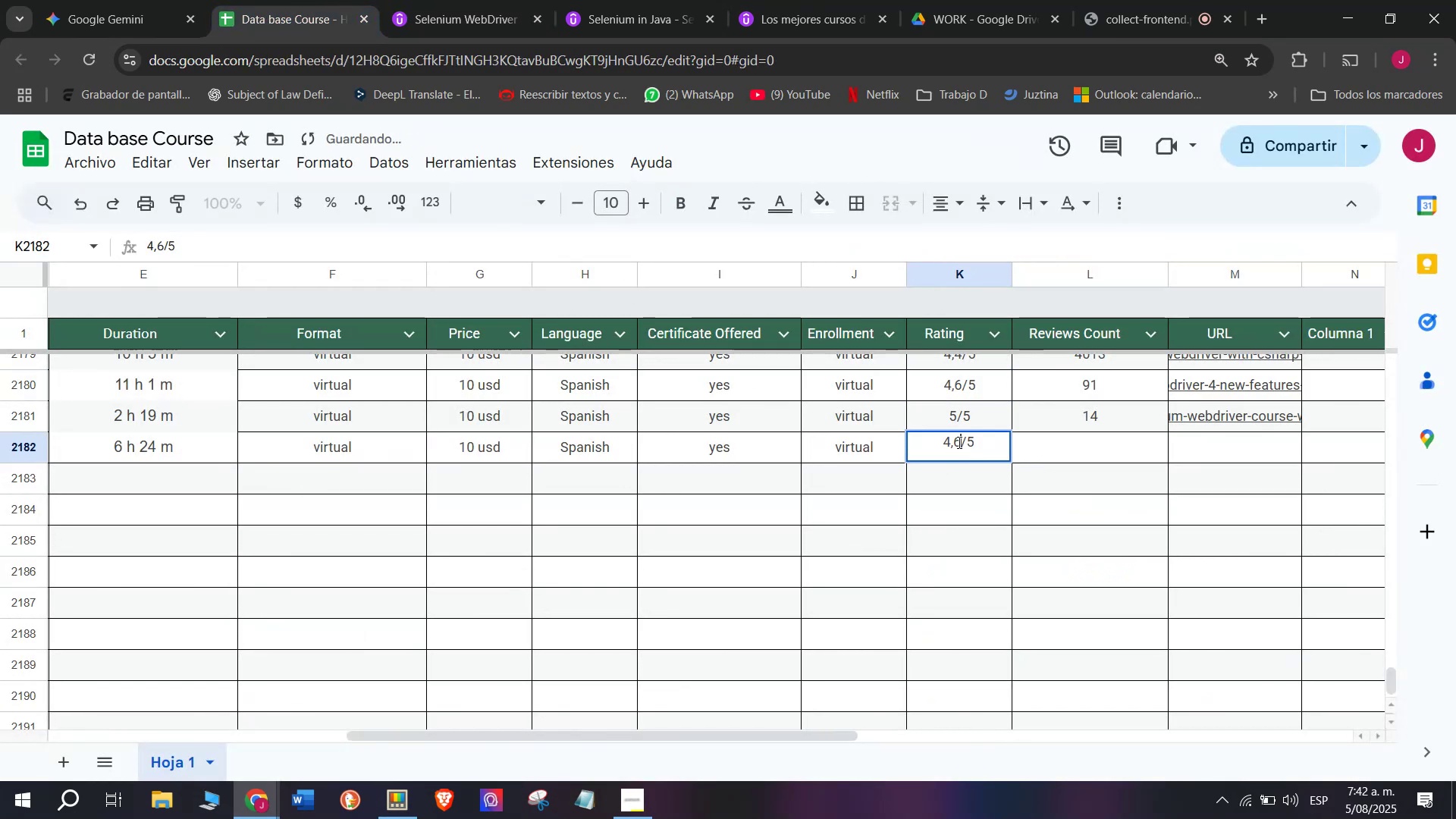 
key(Backspace)
type(q5)
 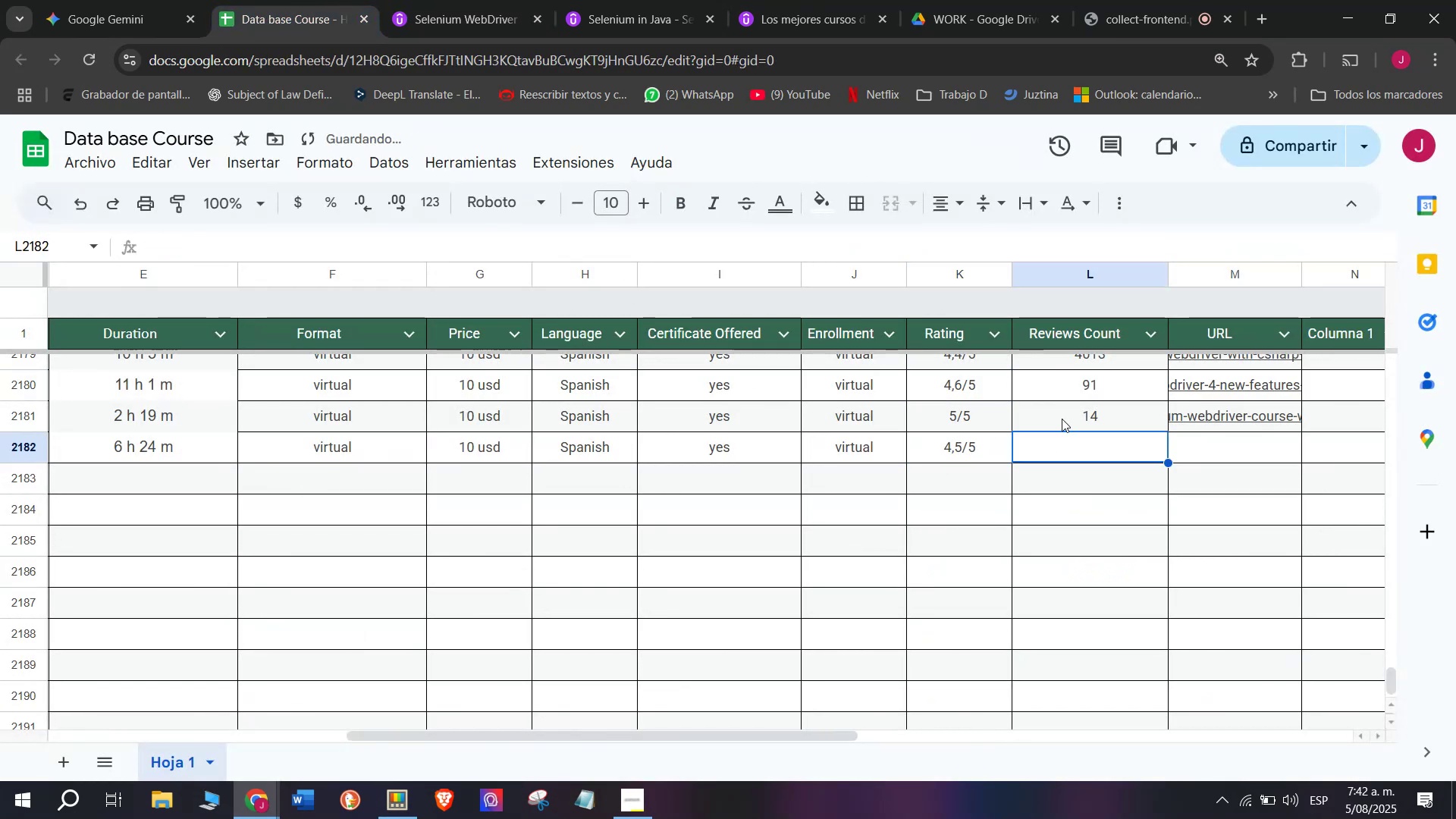 
left_click([510, 0])
 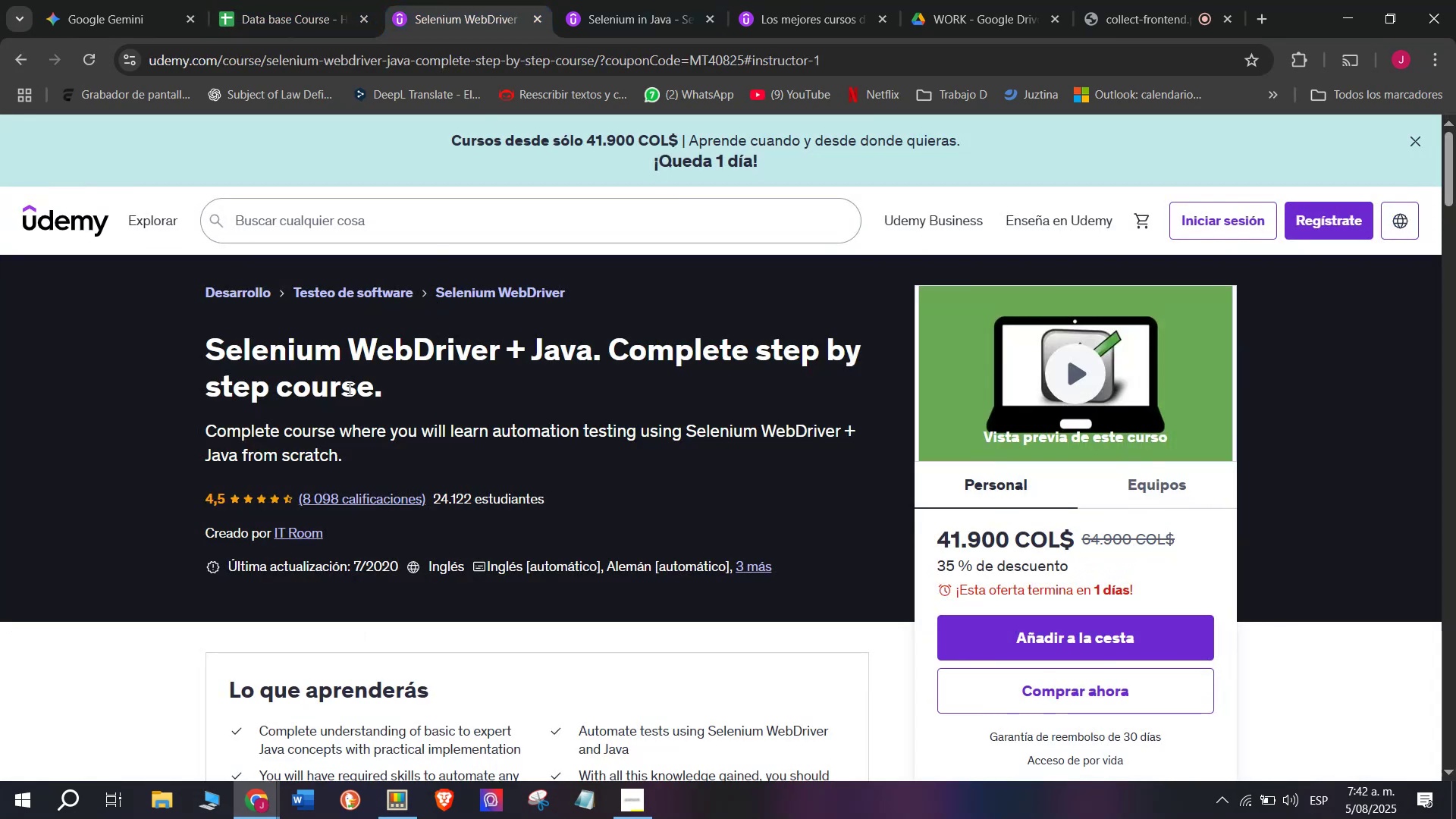 
left_click_drag(start_coordinate=[418, 403], to_coordinate=[206, 334])
 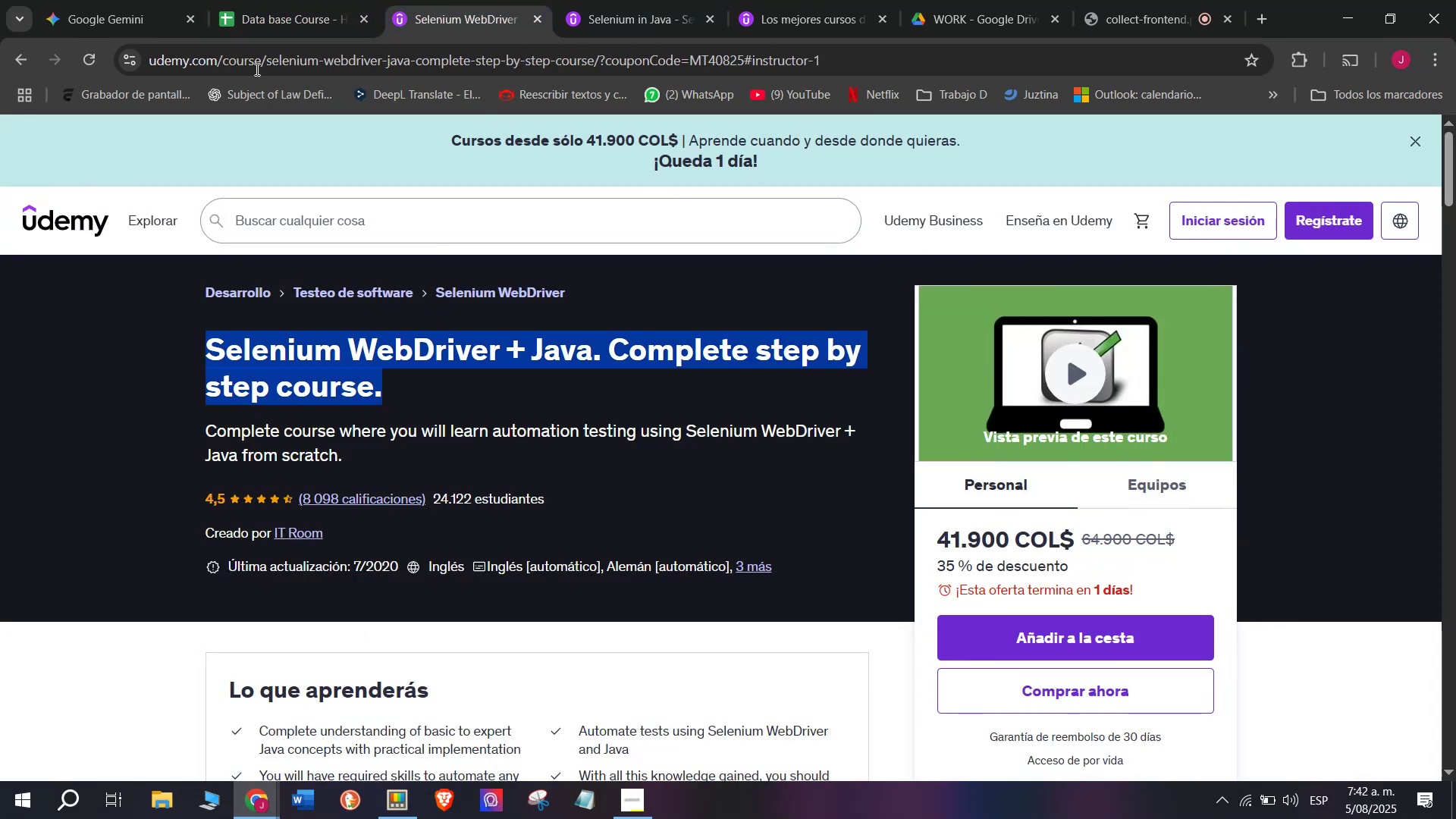 
key(Control+ControlLeft)
 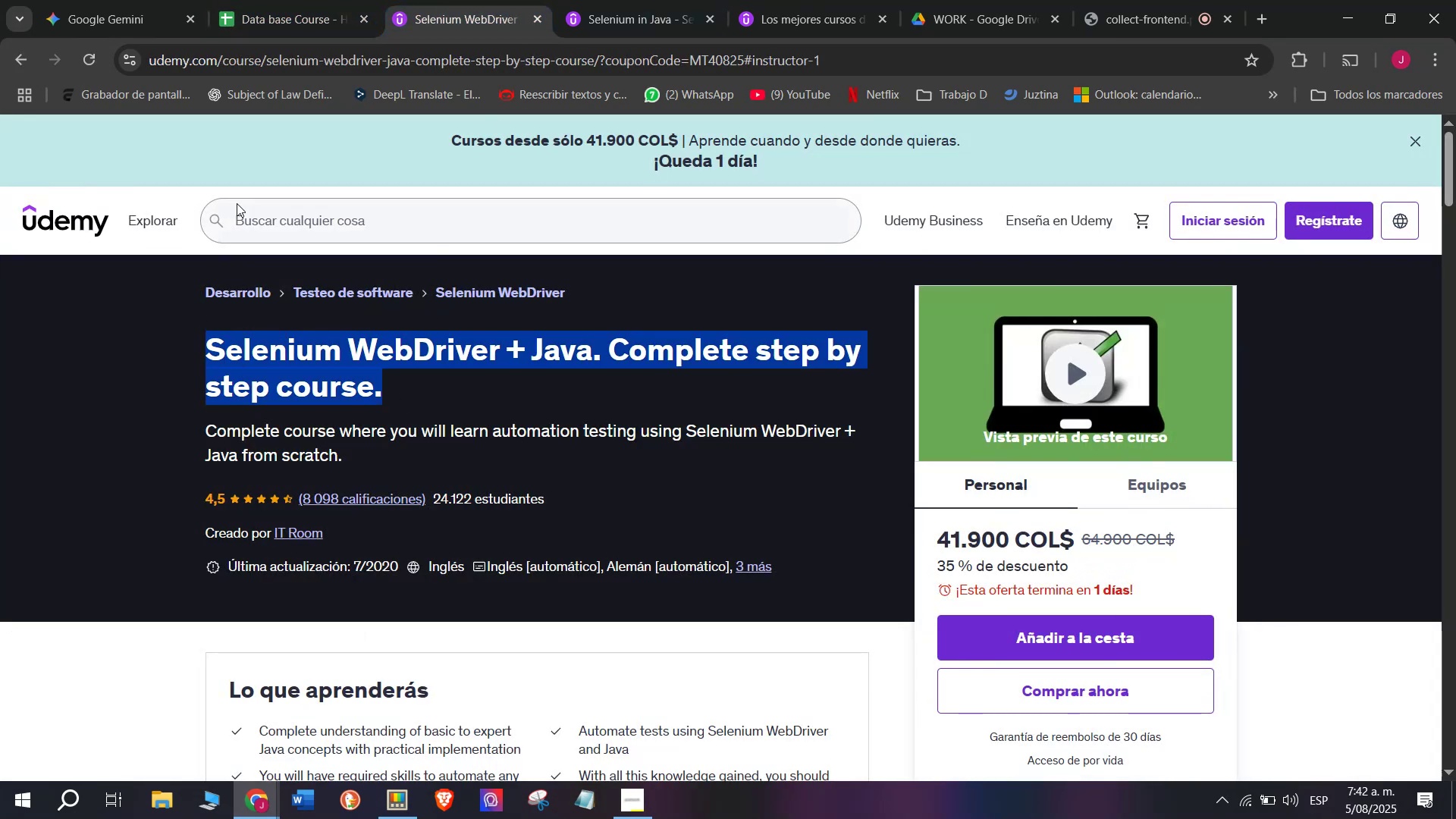 
key(Break)
 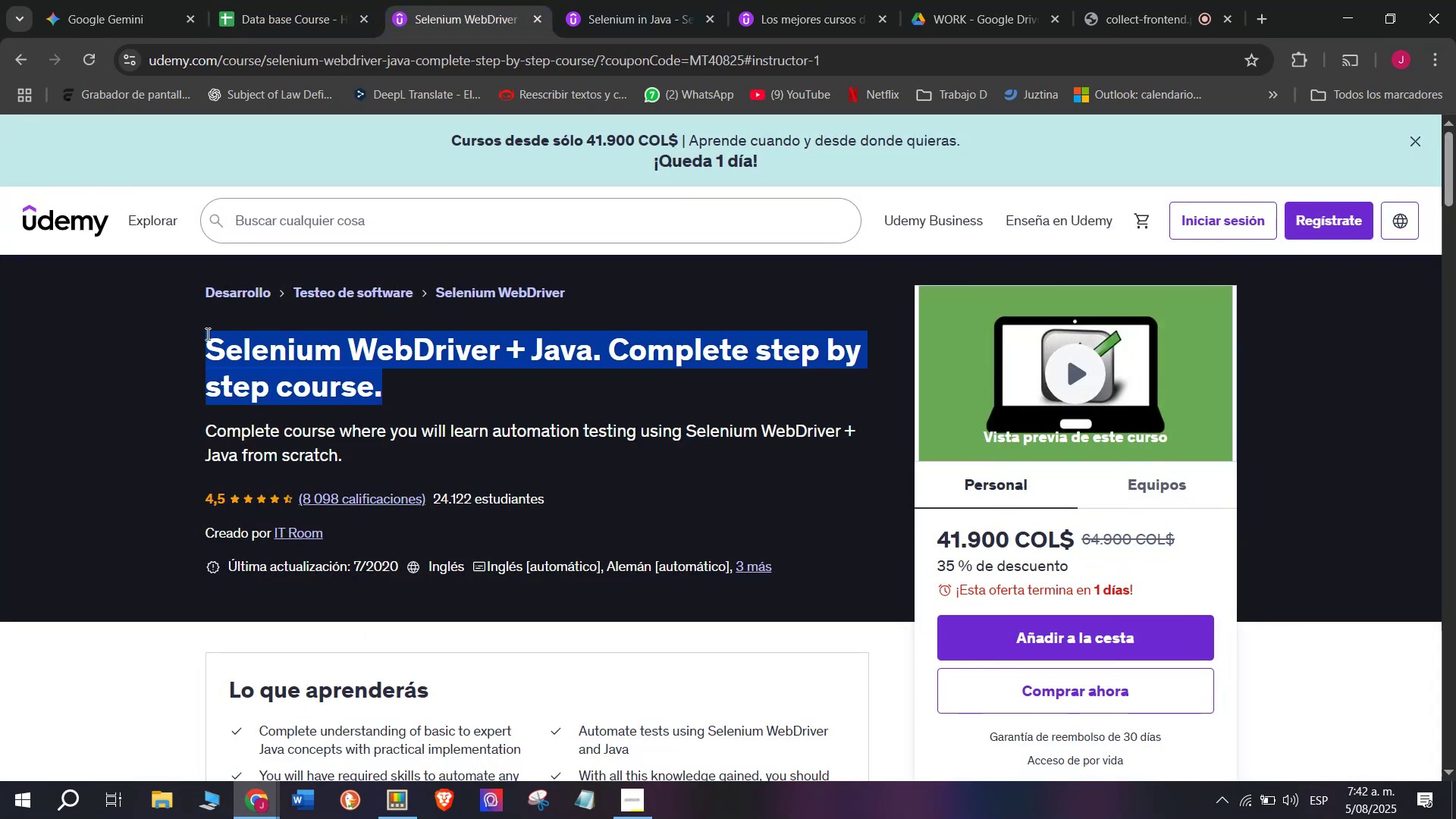 
key(Control+C)
 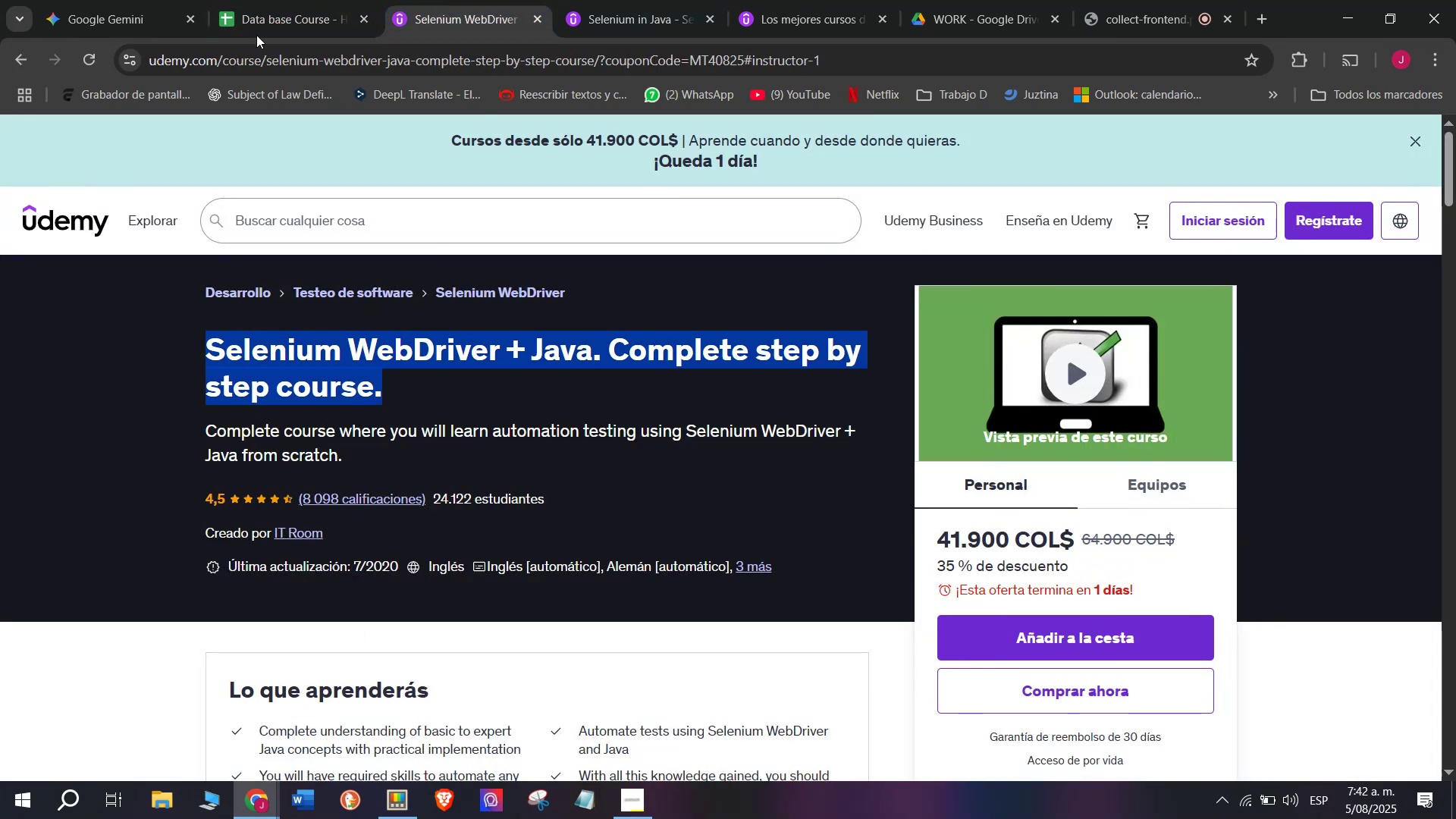 
left_click([258, 8])
 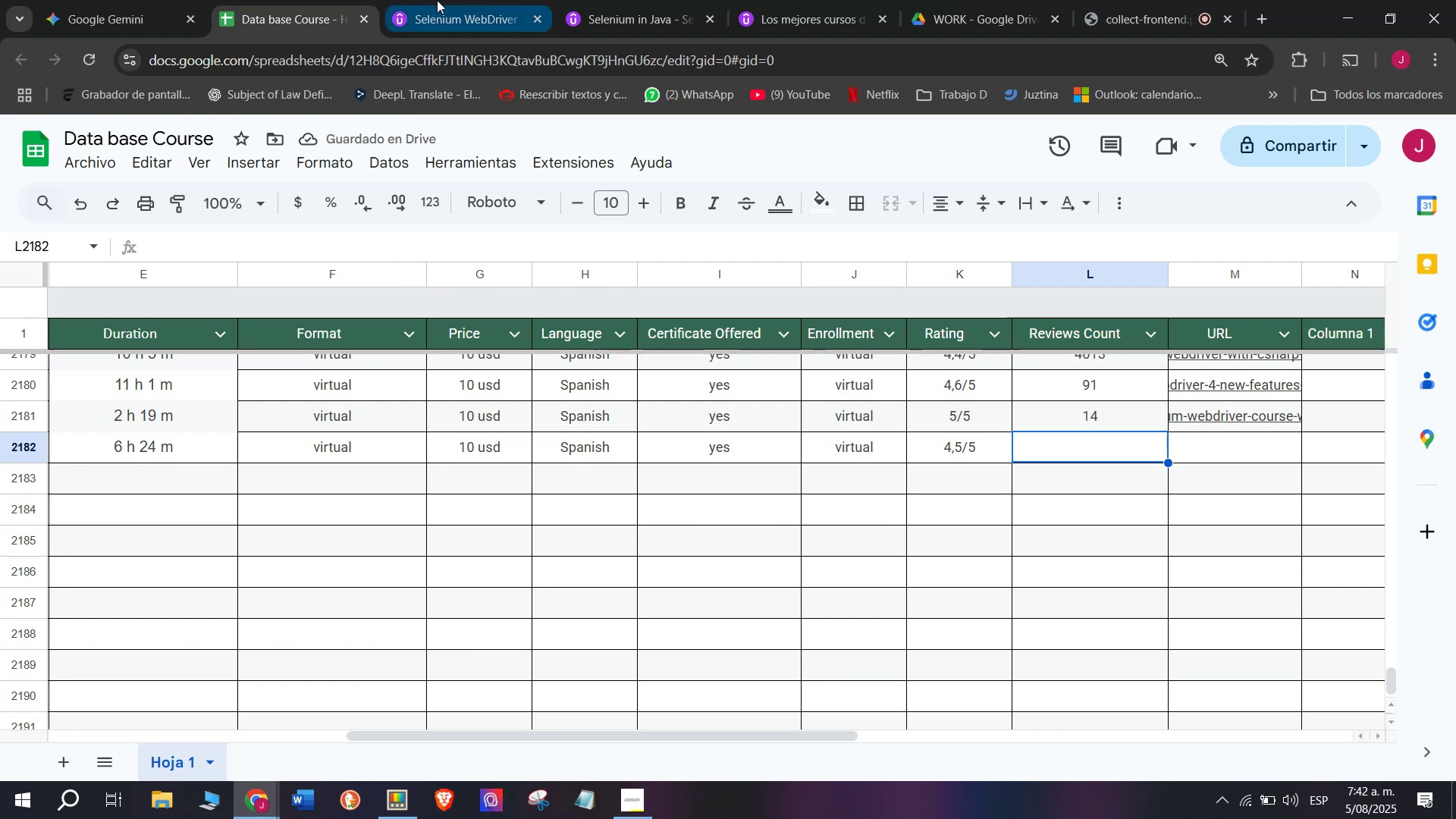 
left_click([438, 0])
 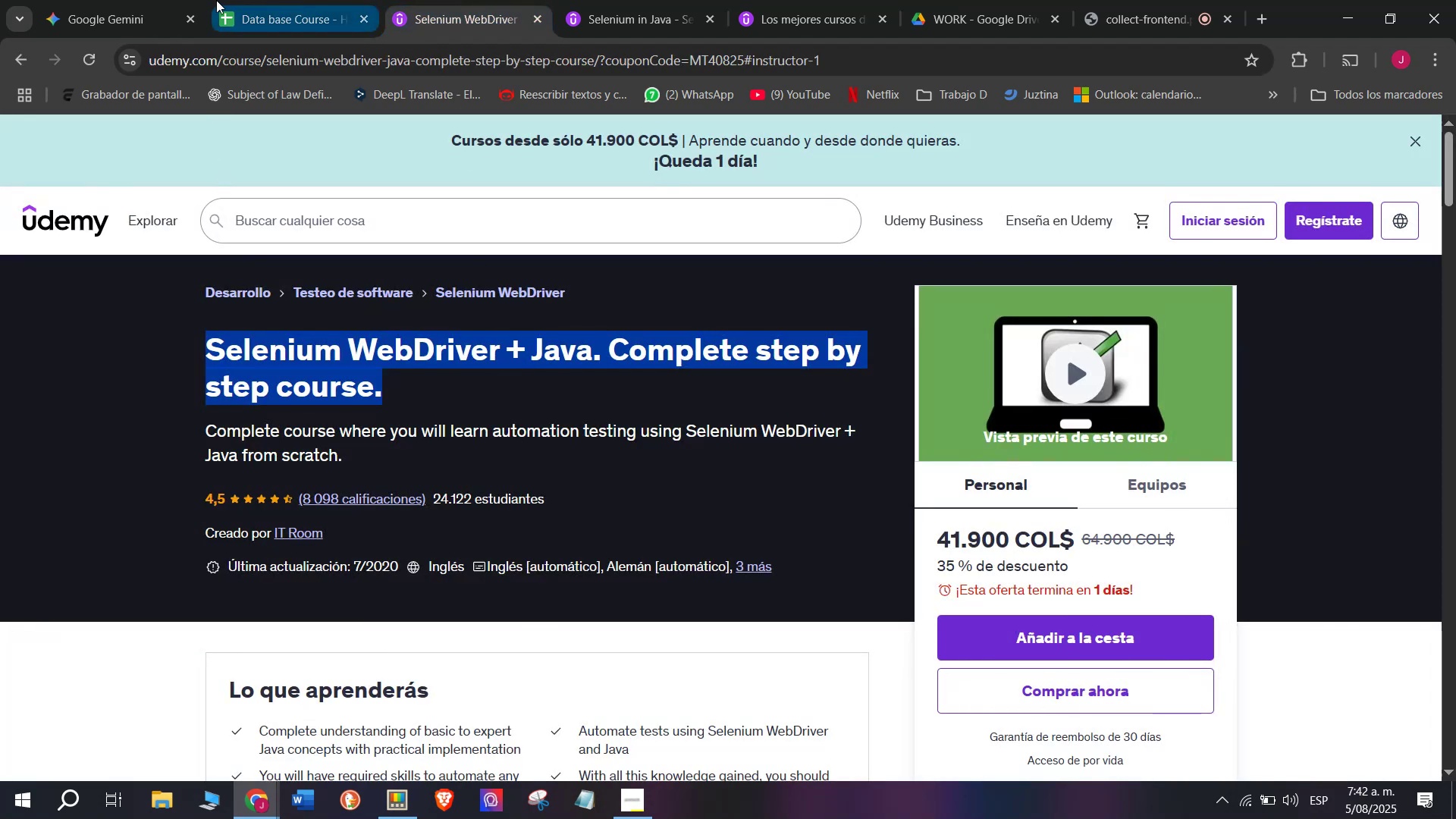 
left_click([237, 0])
 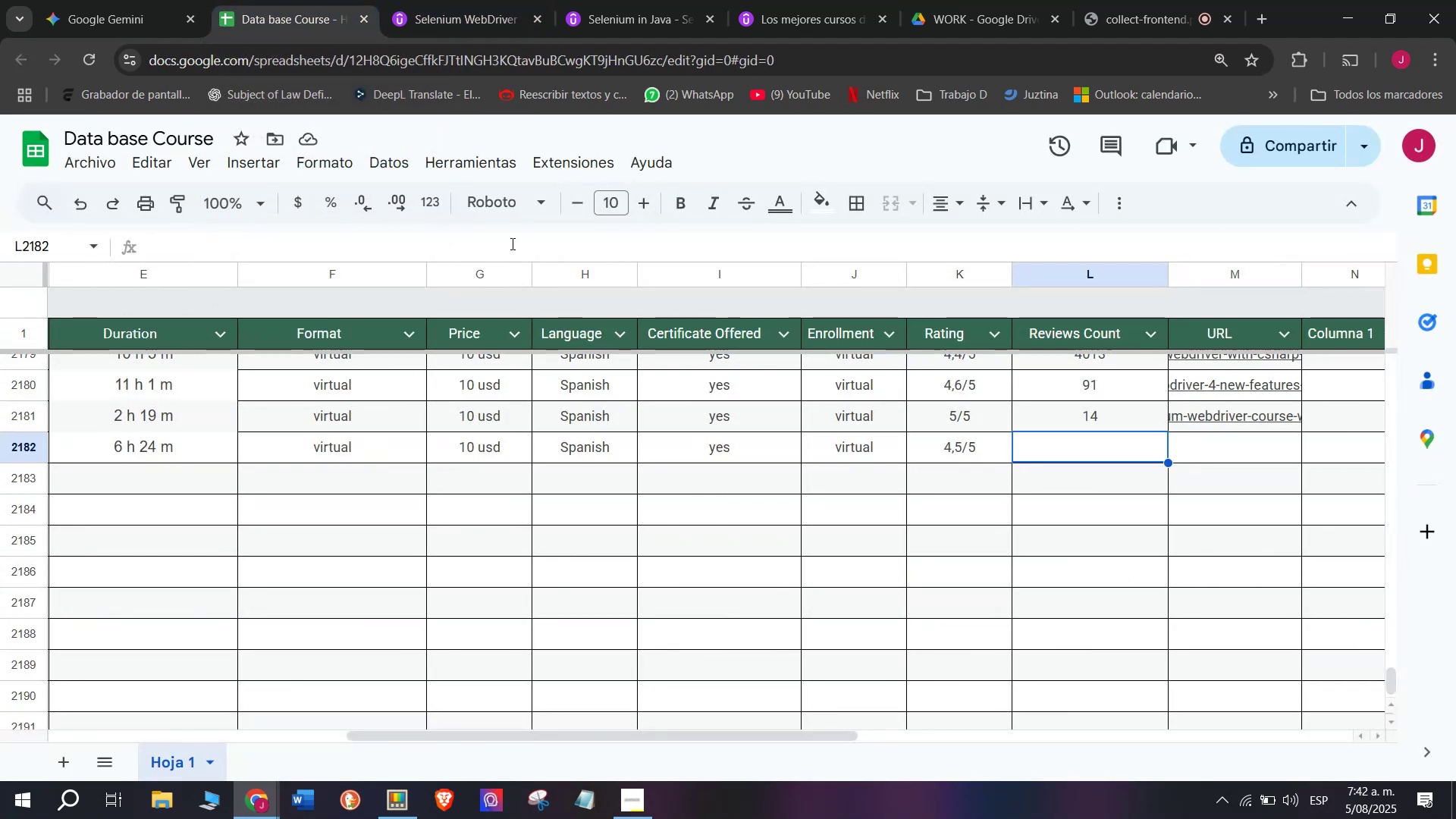 
type(8098)
 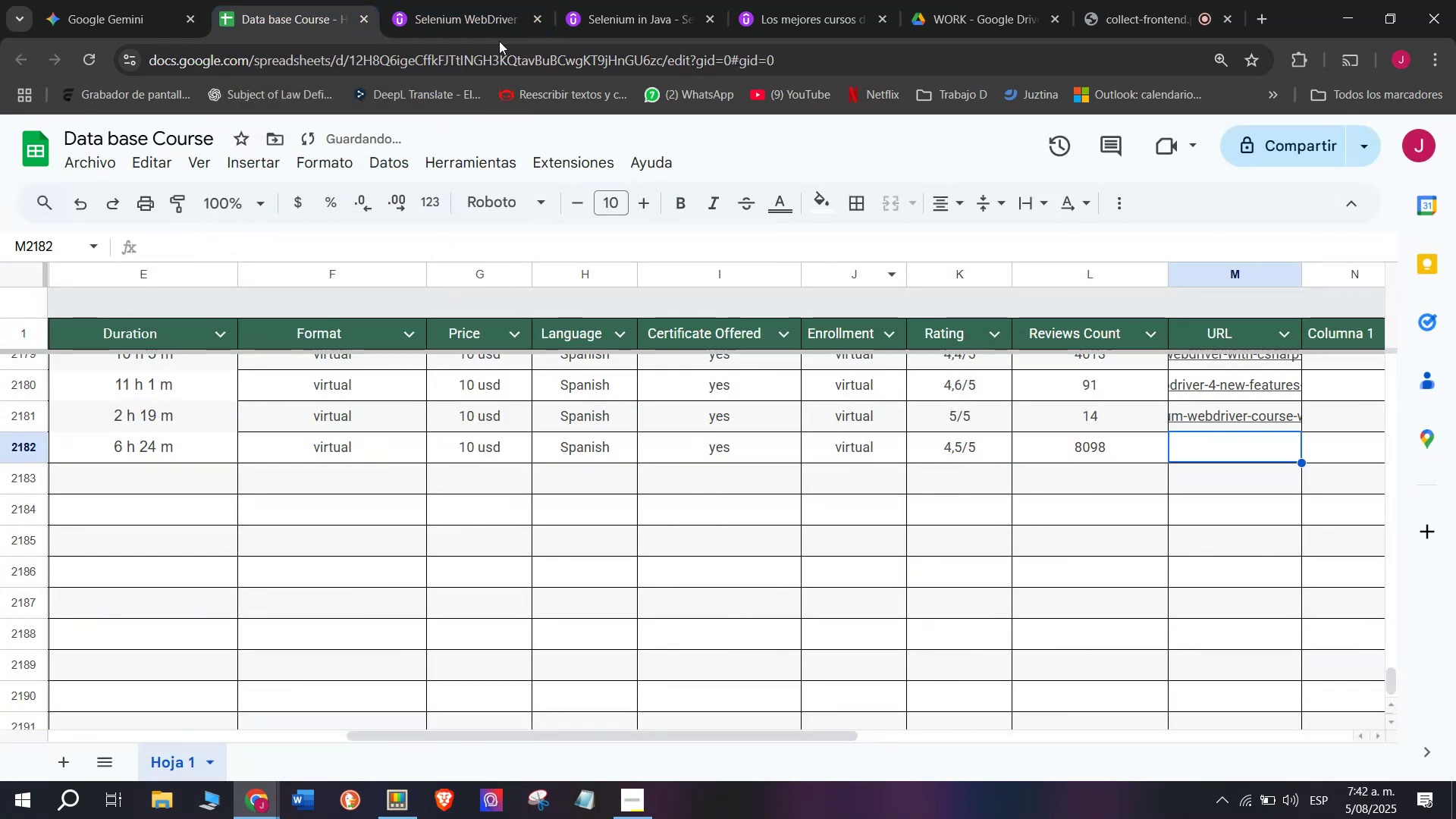 
double_click([471, 45])
 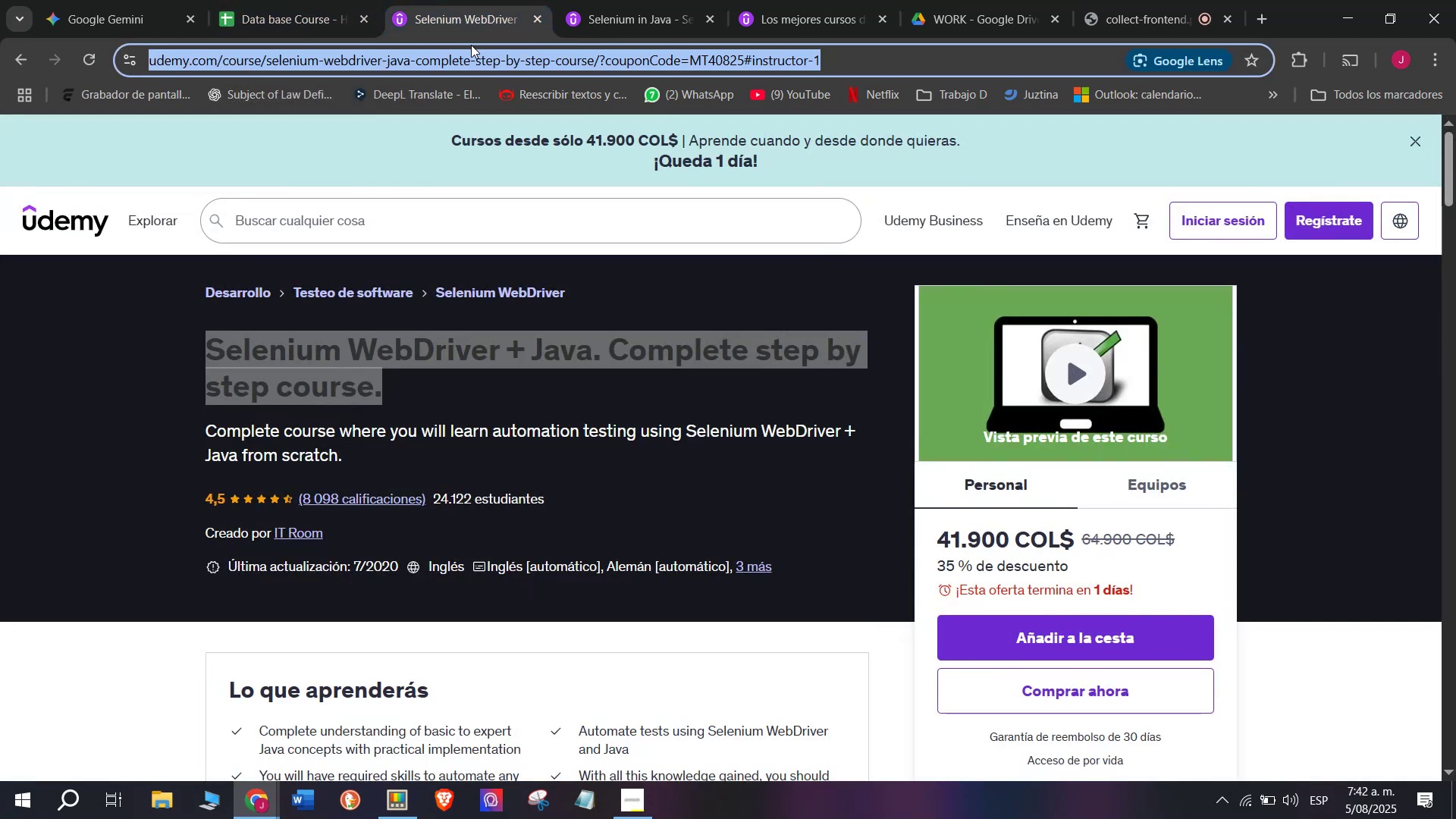 
triple_click([471, 45])
 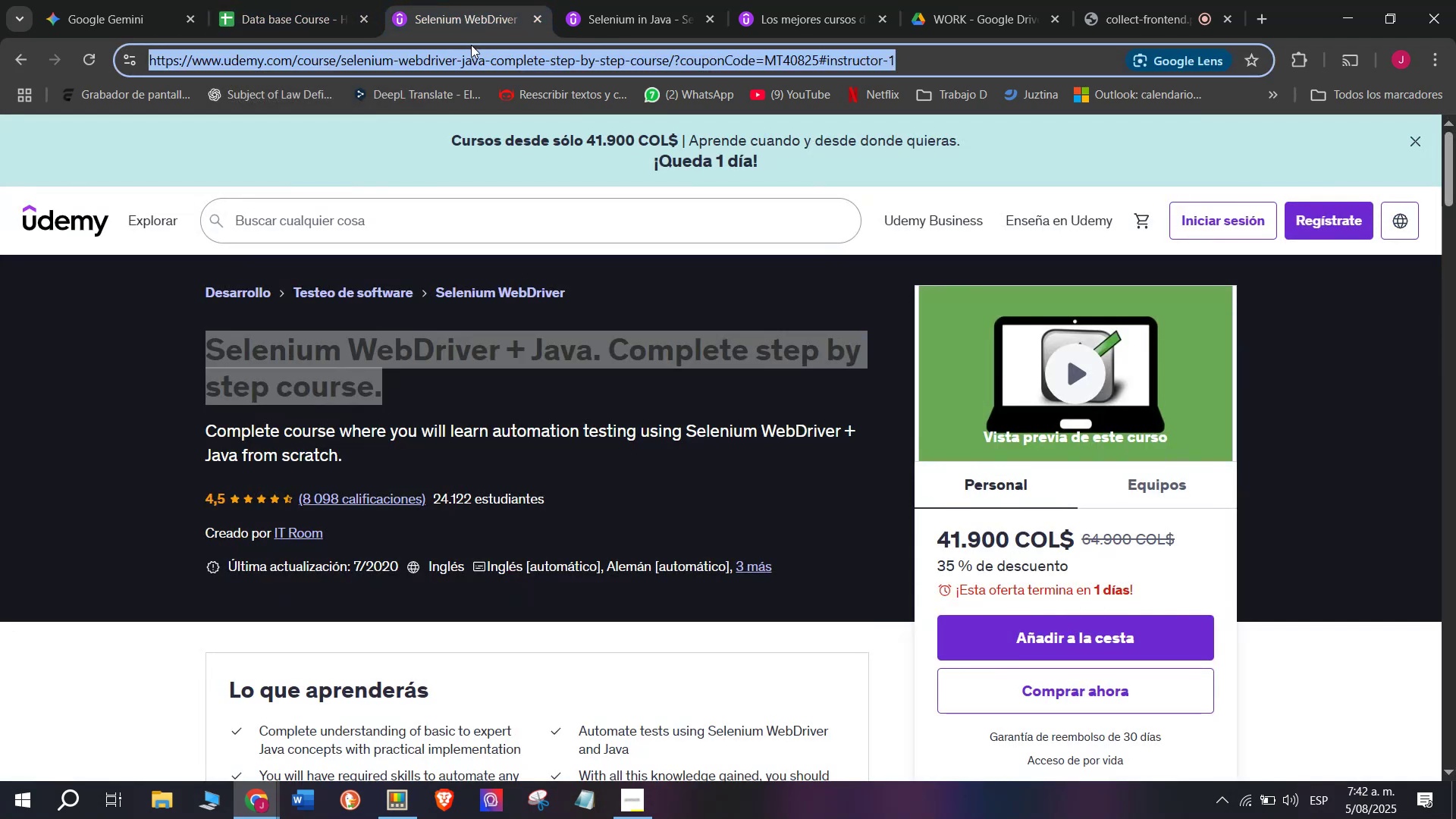 
triple_click([471, 45])
 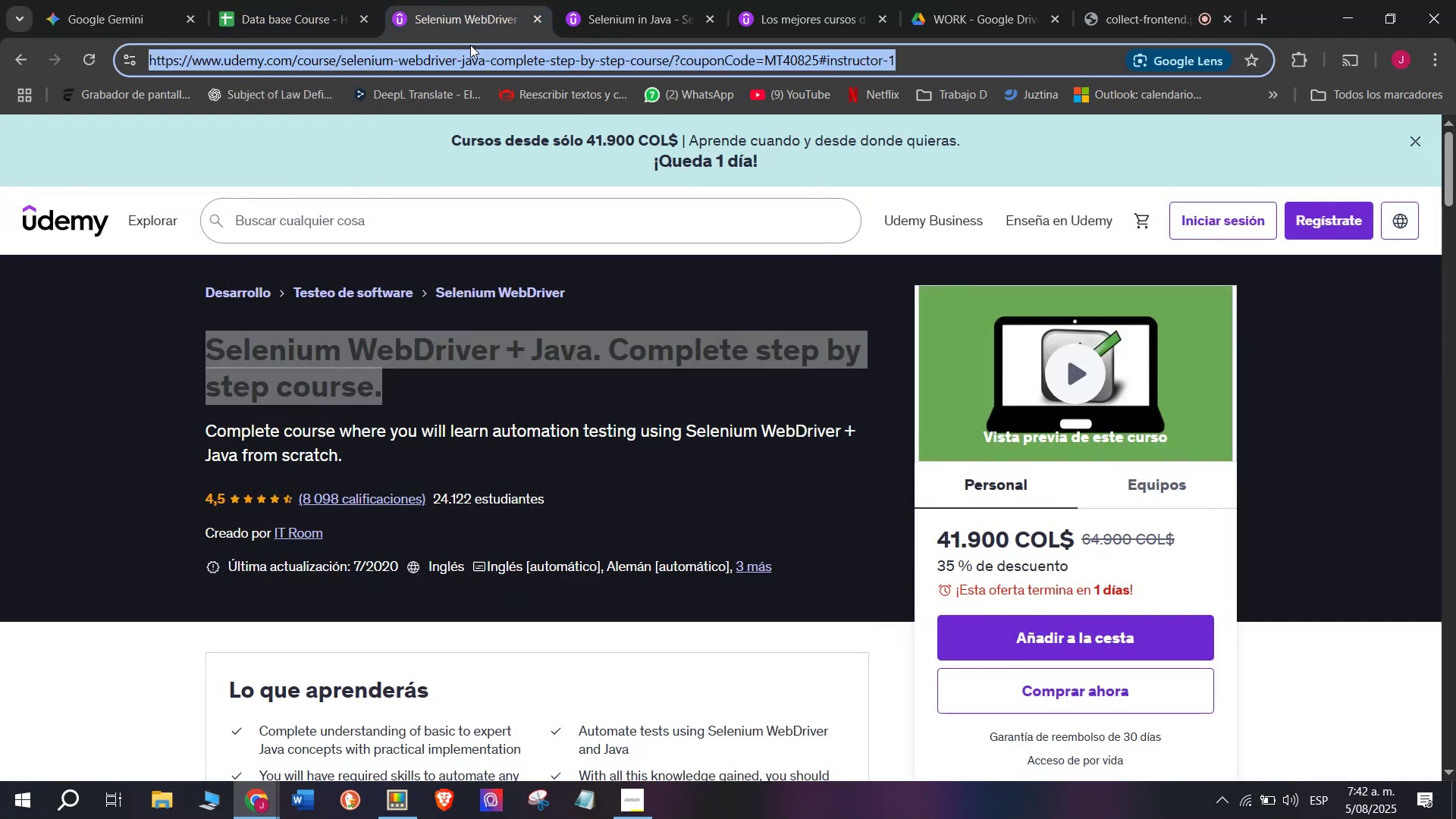 
key(Control+ControlLeft)
 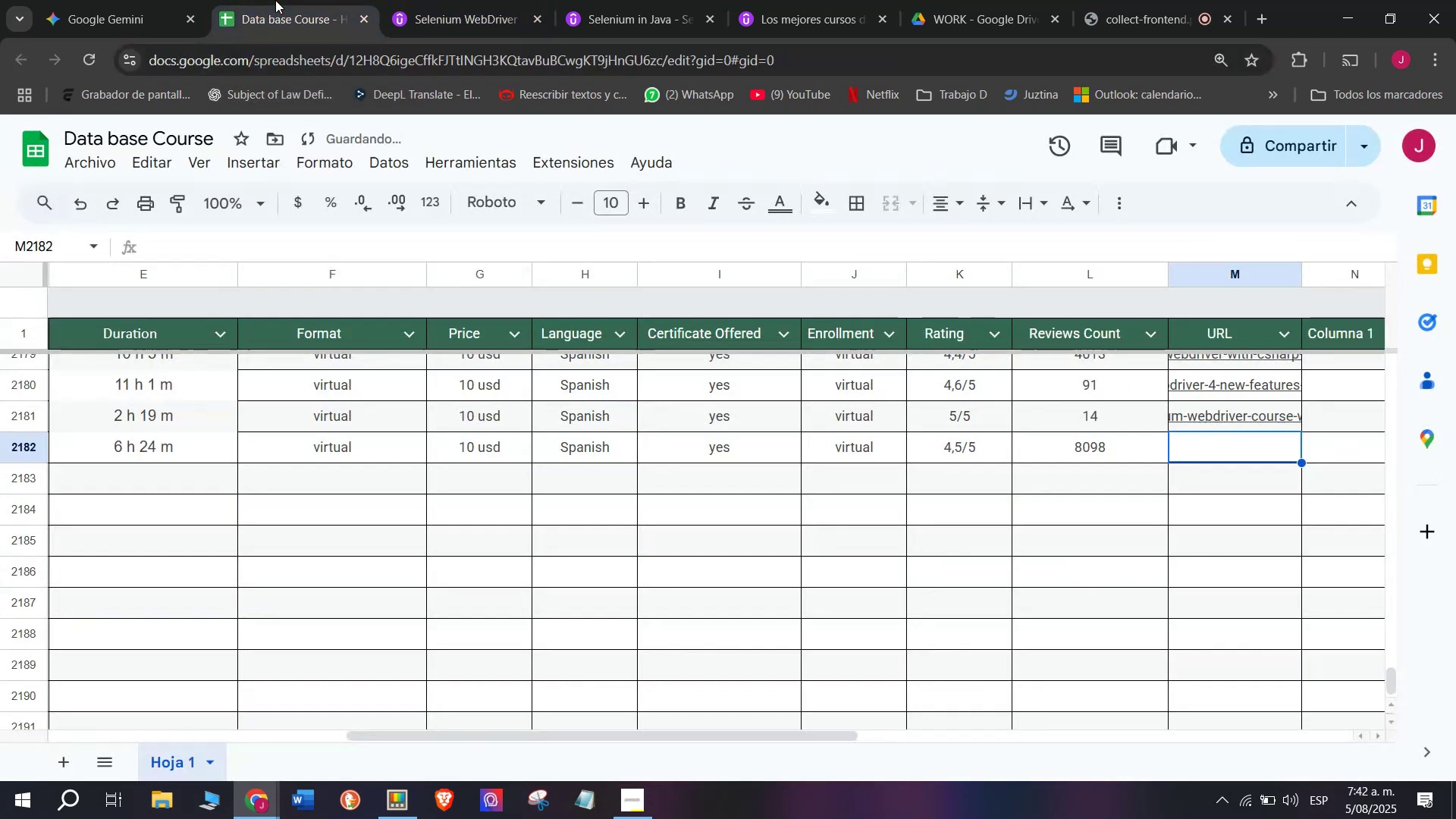 
key(Break)
 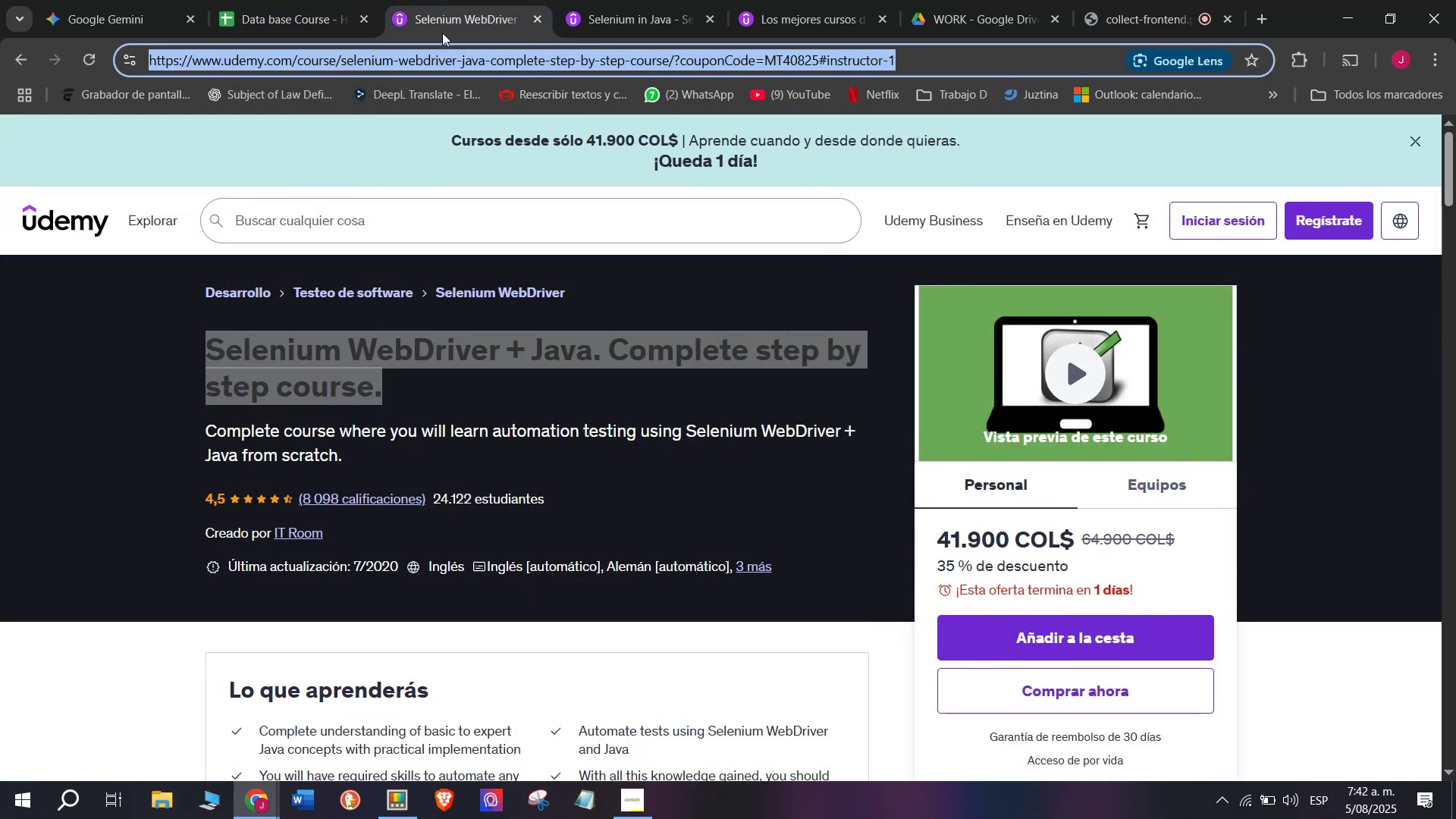 
key(Control+C)
 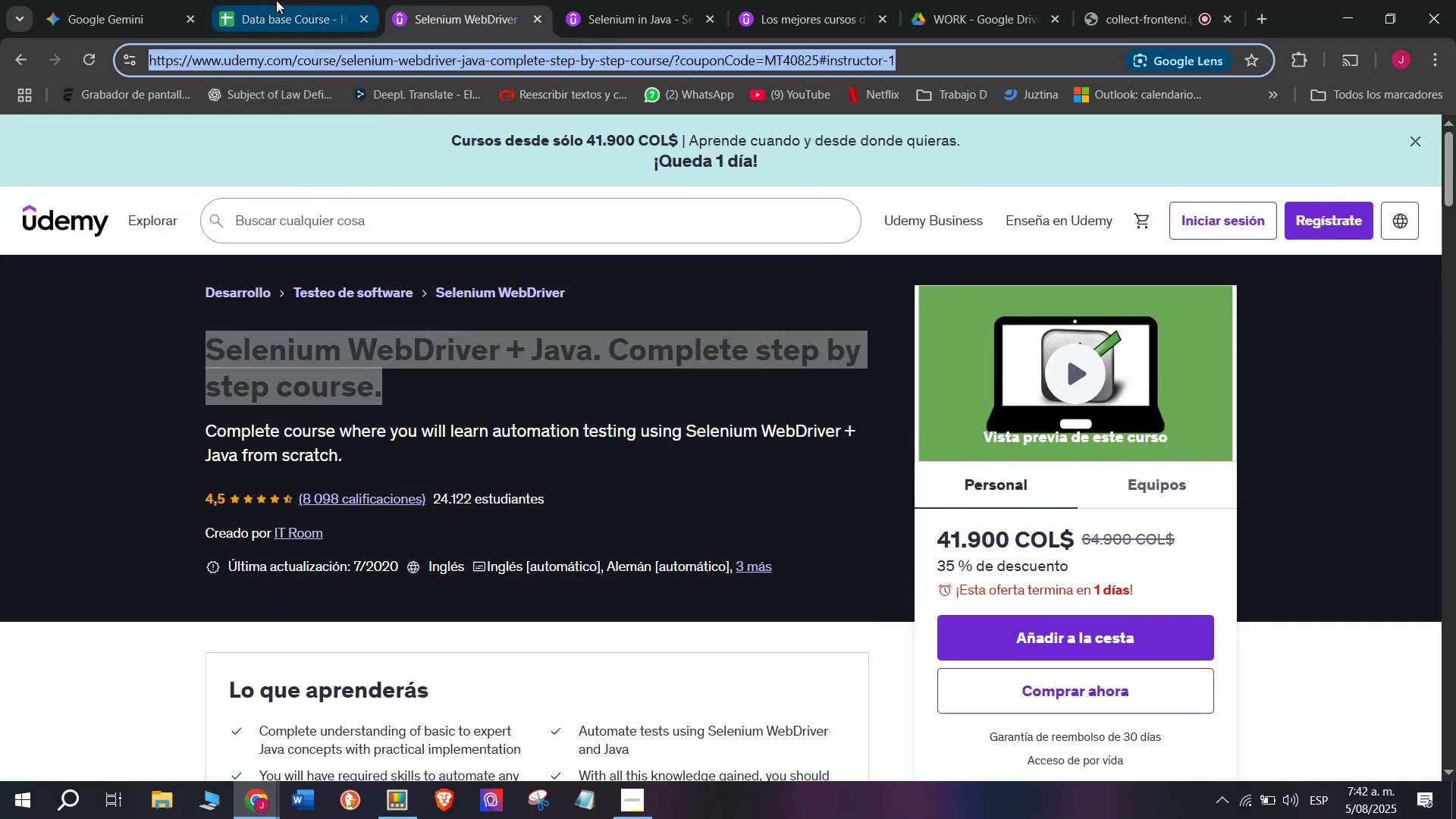 
left_click([275, 0])
 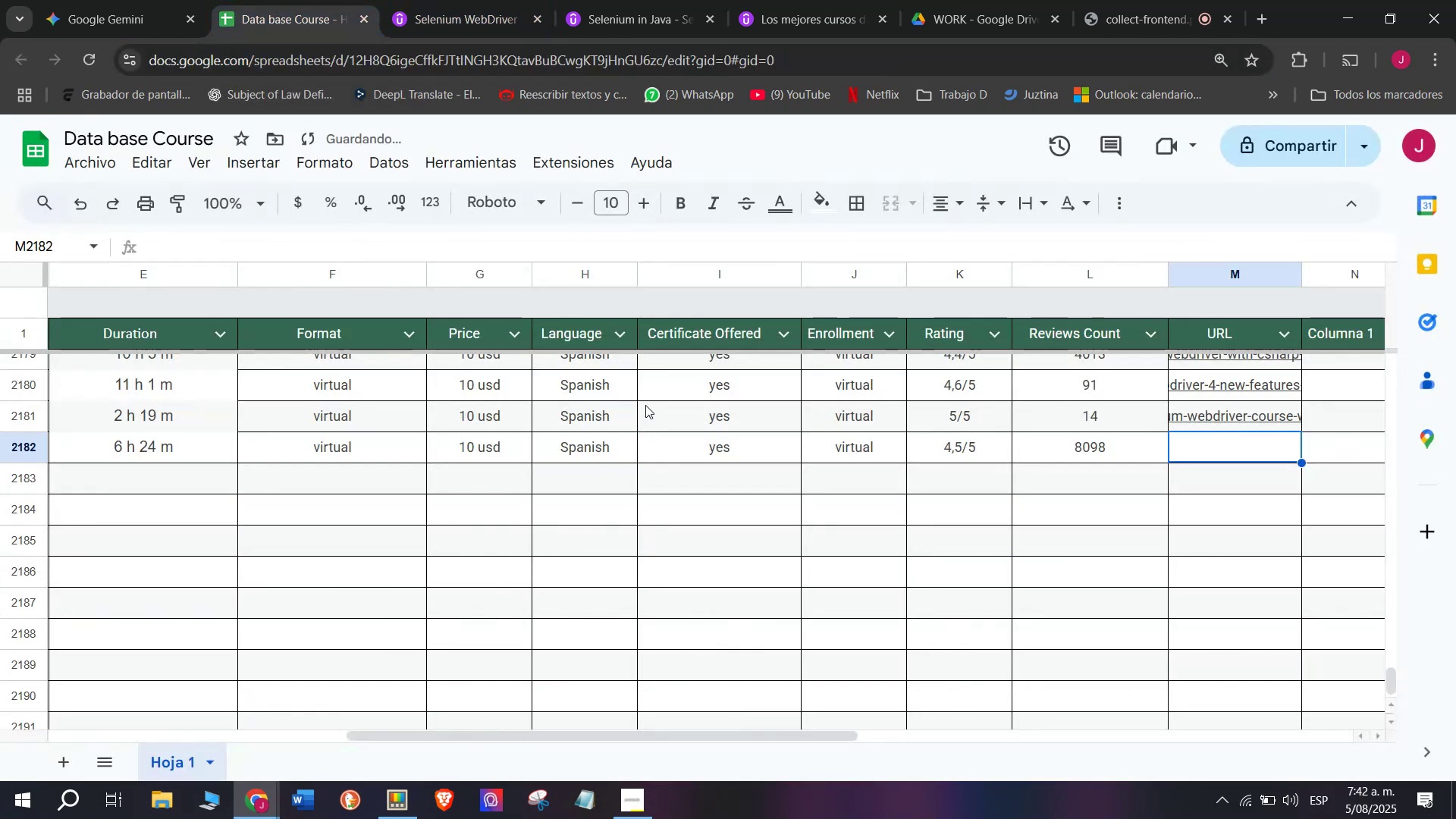 
key(Control+ControlLeft)
 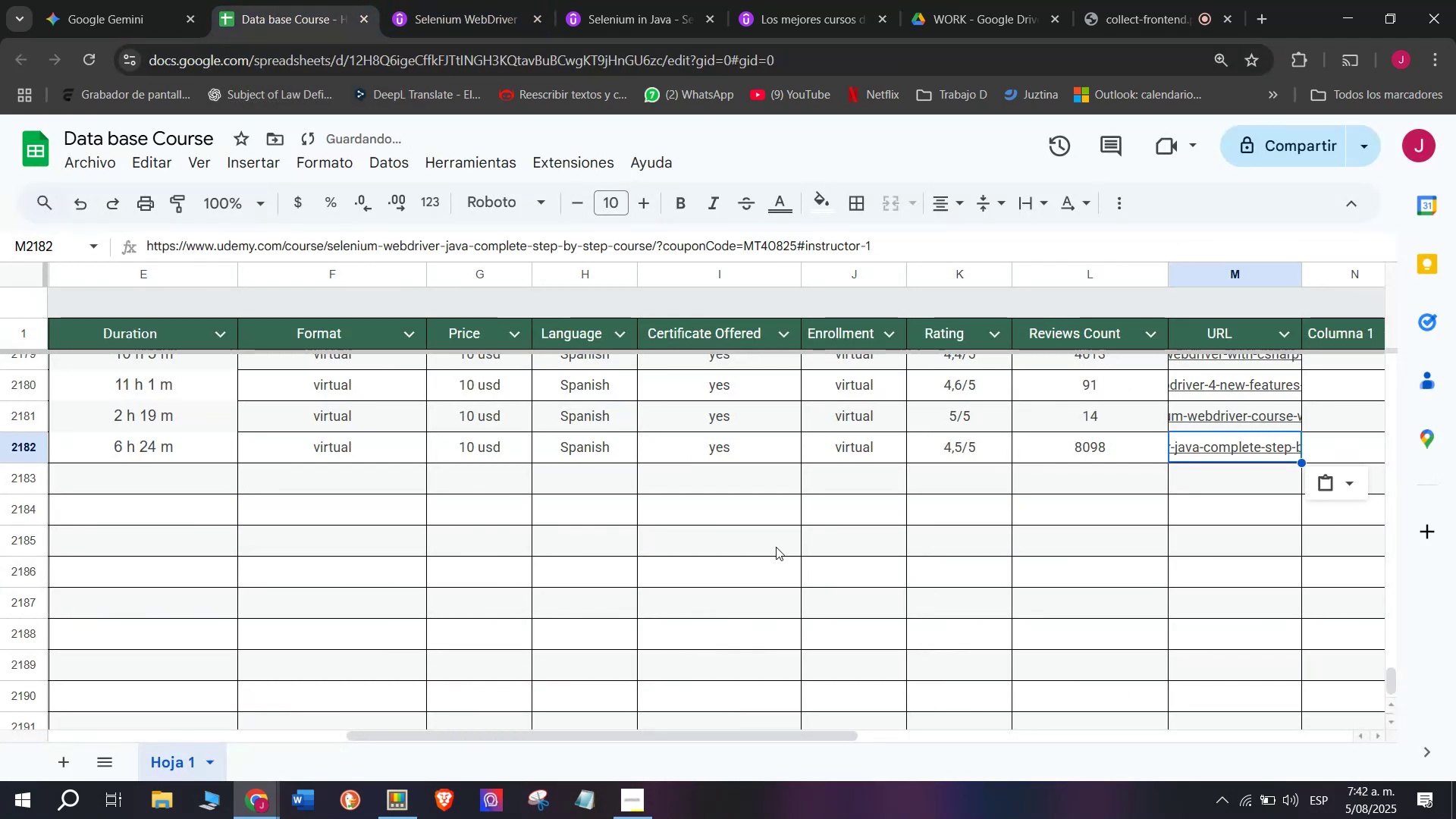 
key(Z)
 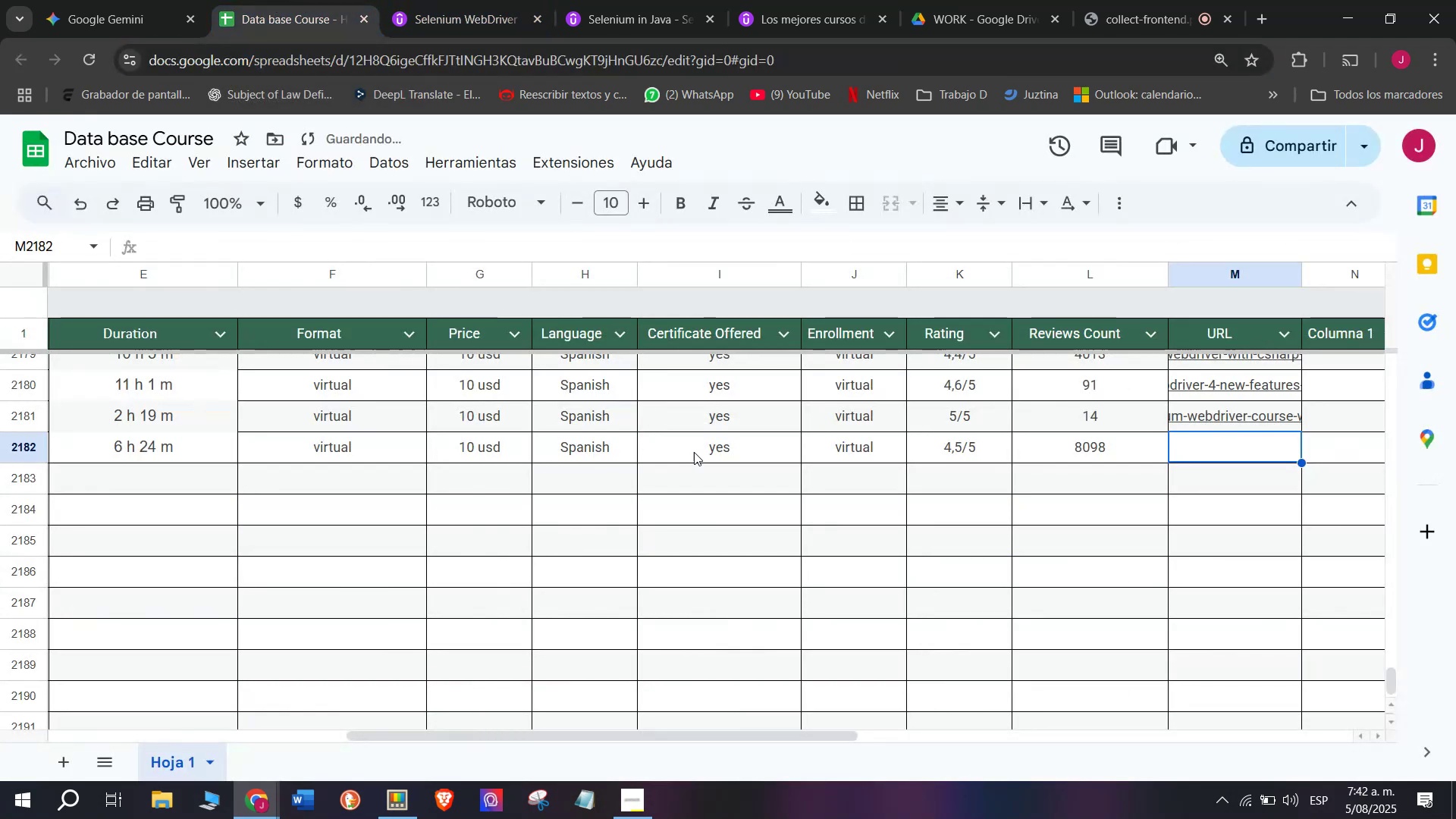 
key(Control+V)
 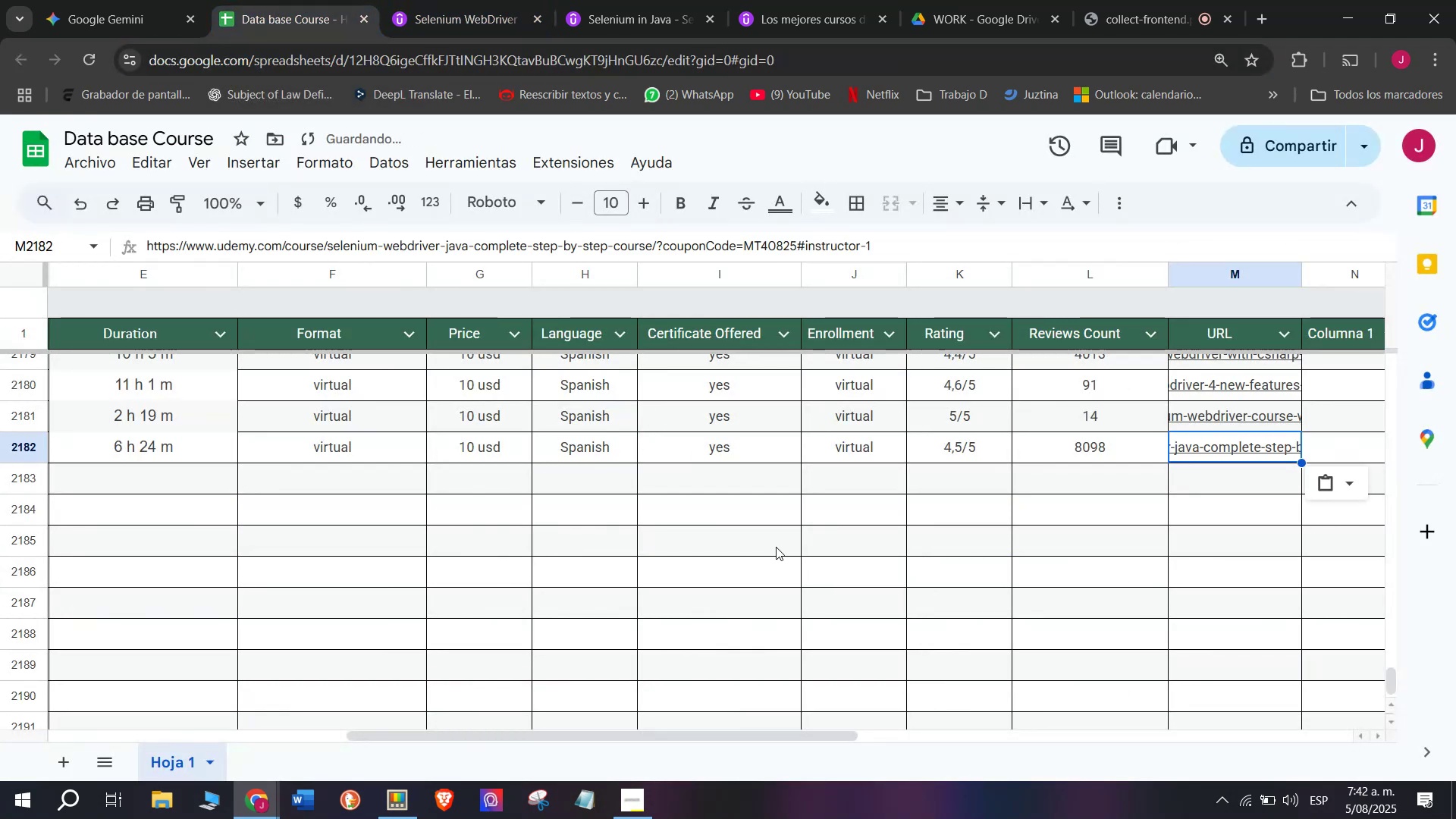 
scroll: coordinate [250, 431], scroll_direction: up, amount: 4.0
 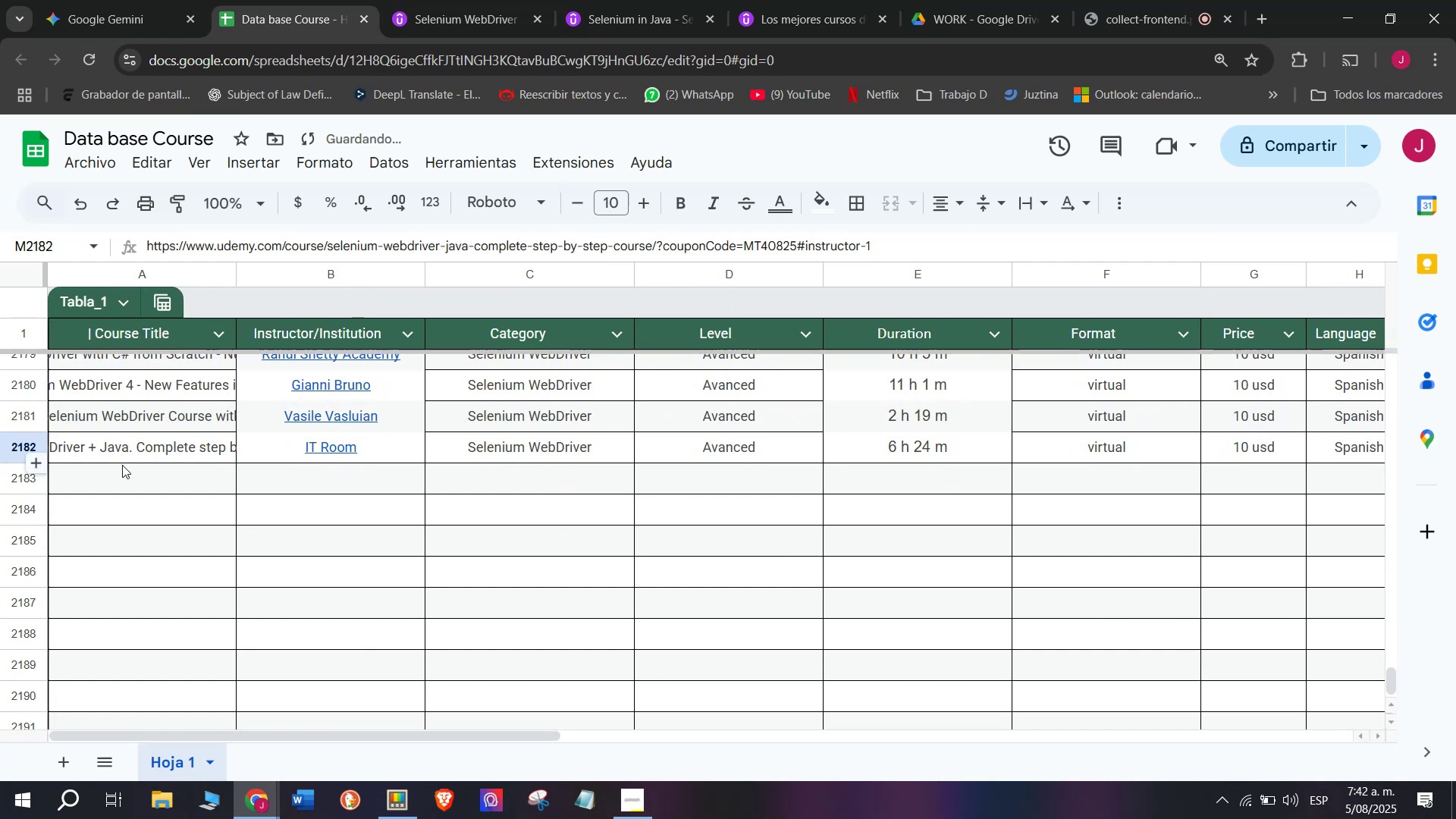 
left_click([122, 465])
 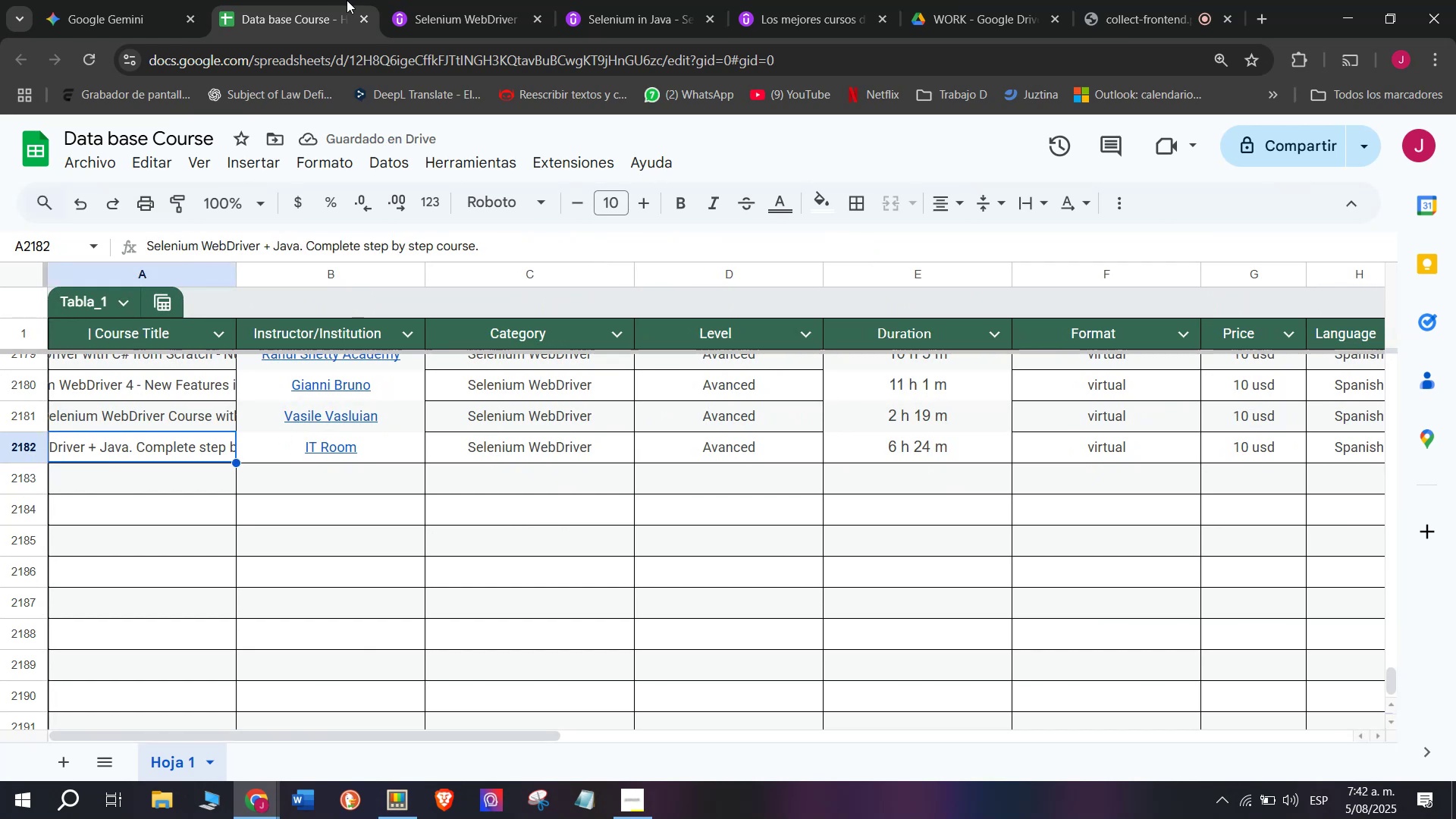 
left_click([438, 0])
 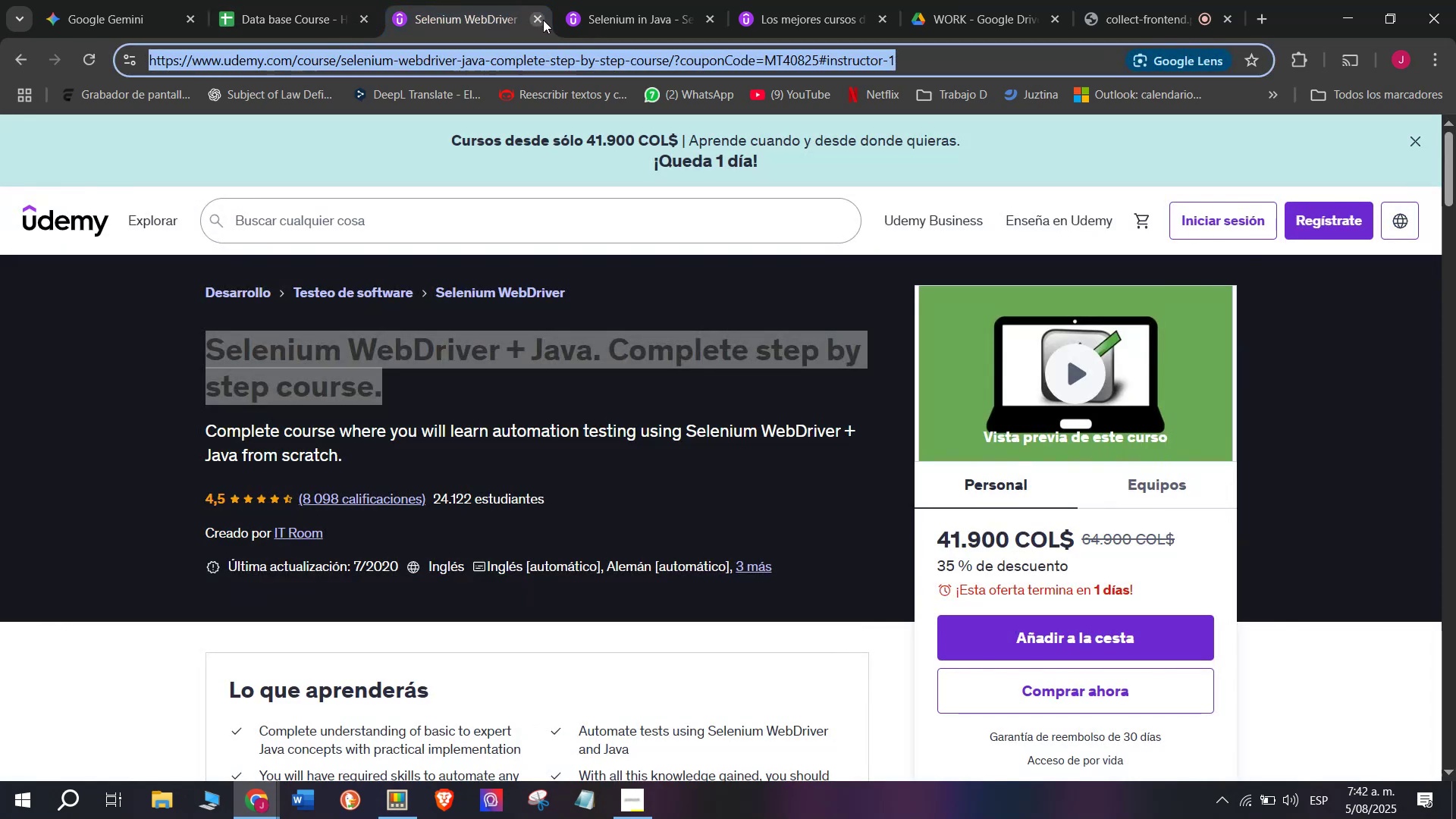 
left_click([543, 20])
 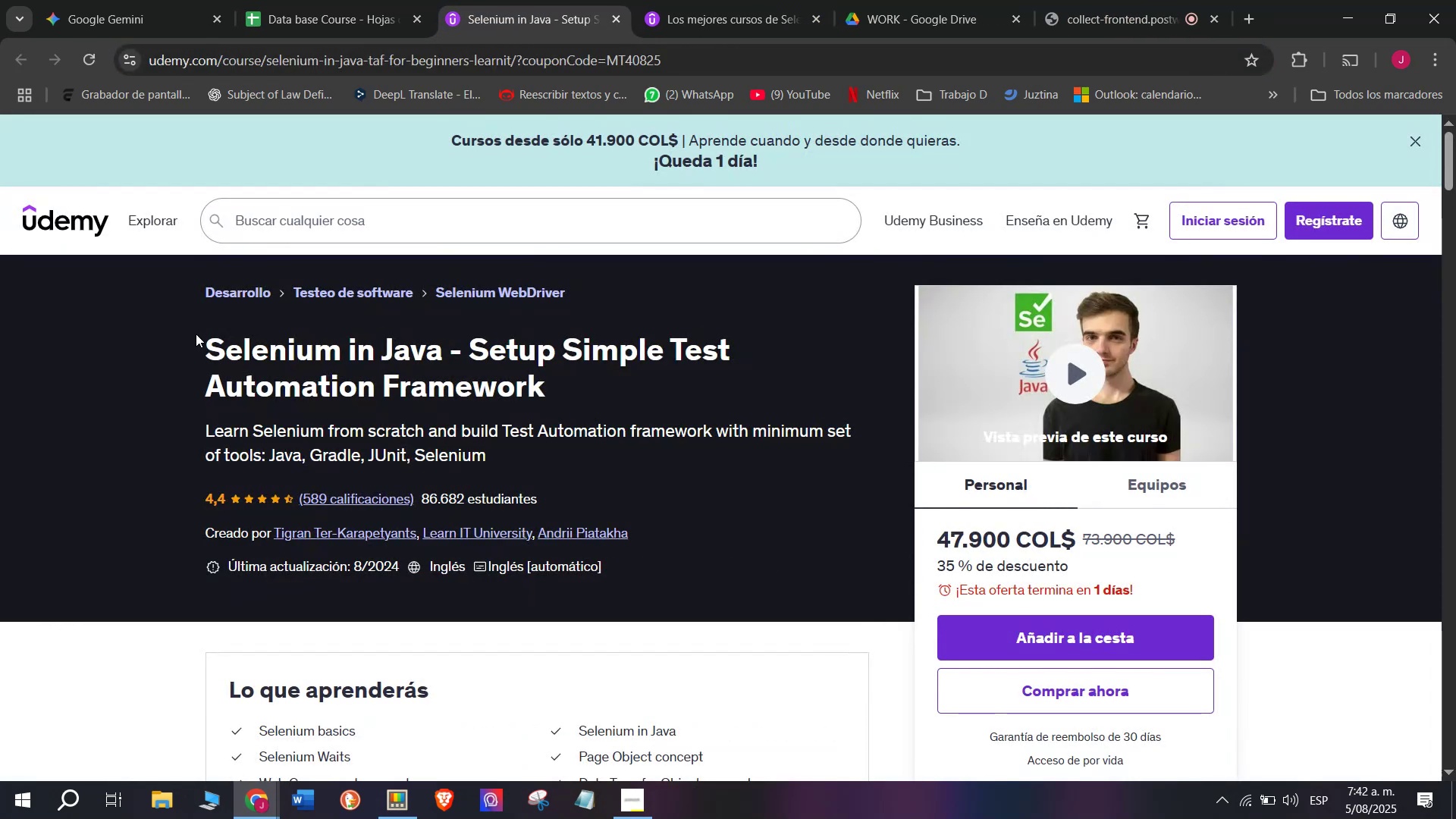 
left_click_drag(start_coordinate=[179, 355], to_coordinate=[597, 401])
 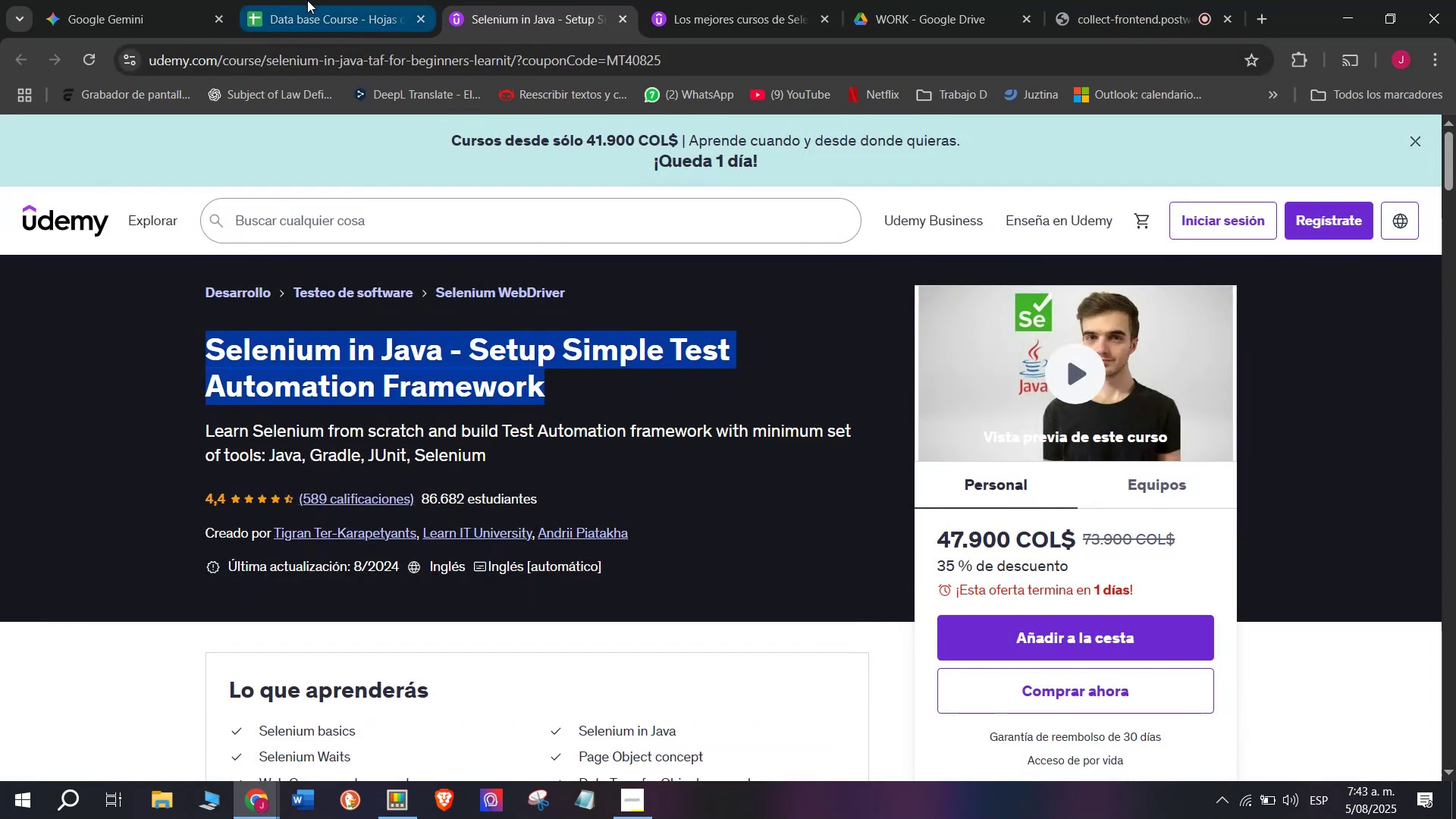 
key(Break)
 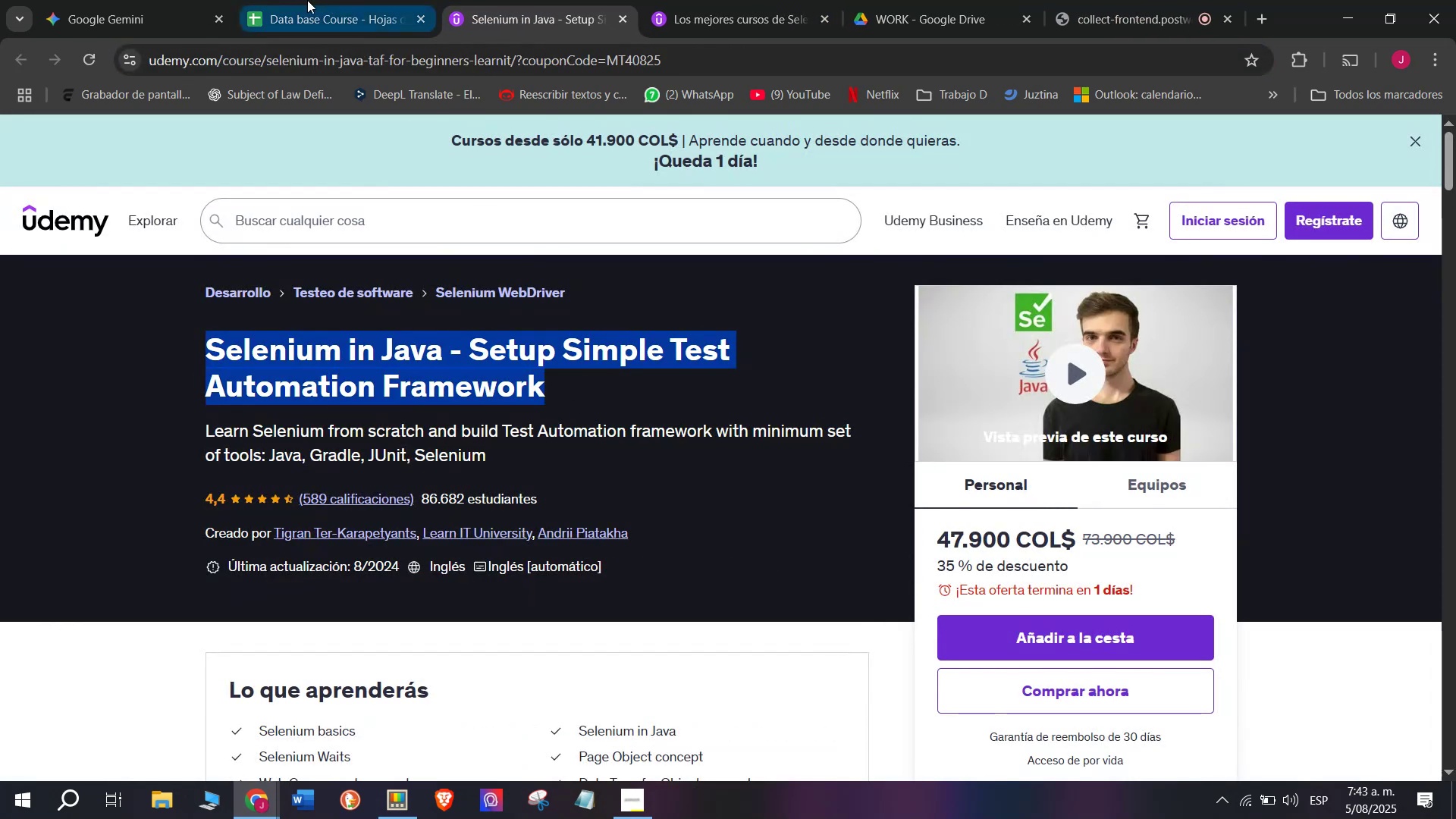 
key(Control+ControlLeft)
 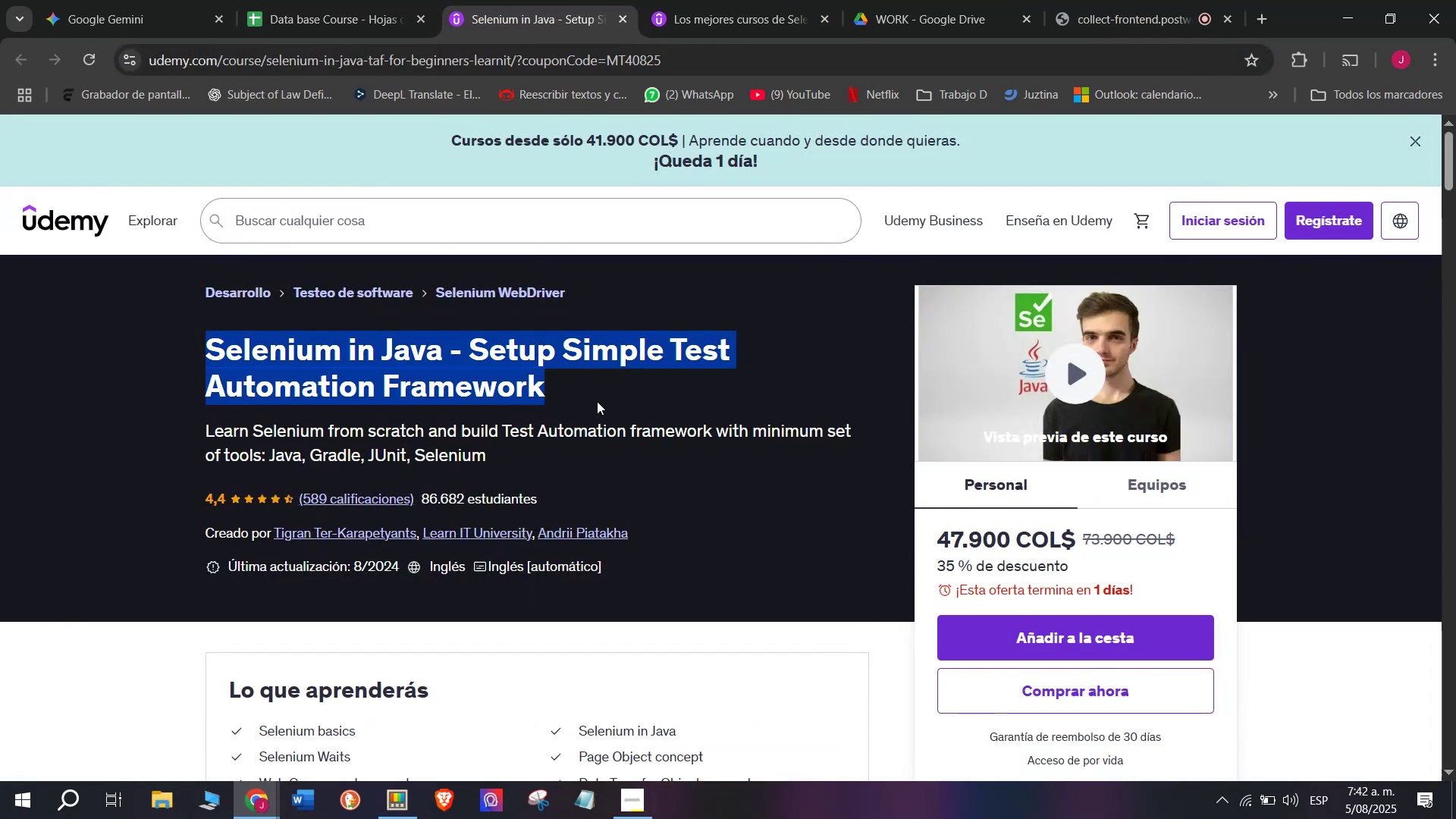 
key(Control+C)
 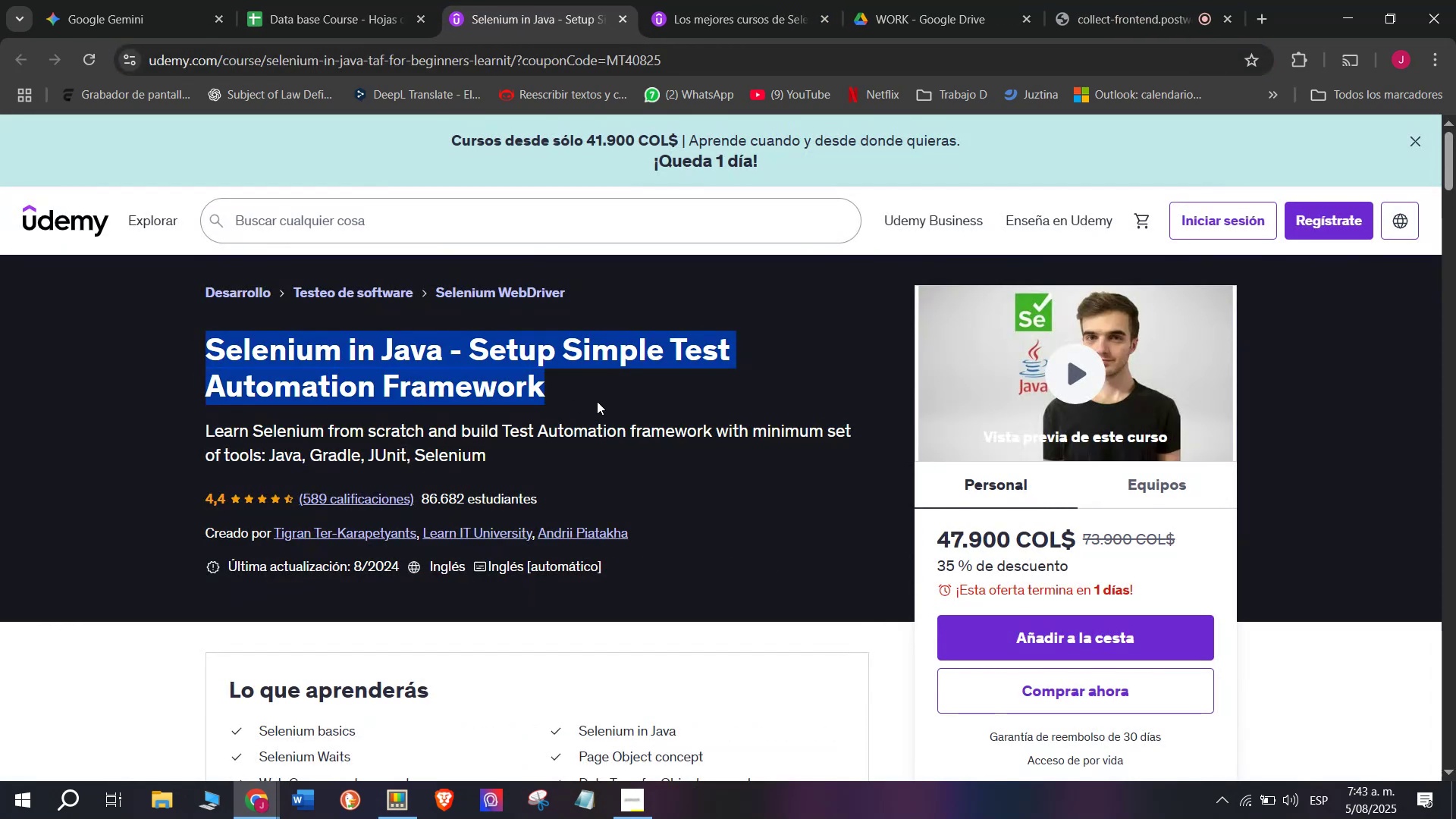 
key(Break)
 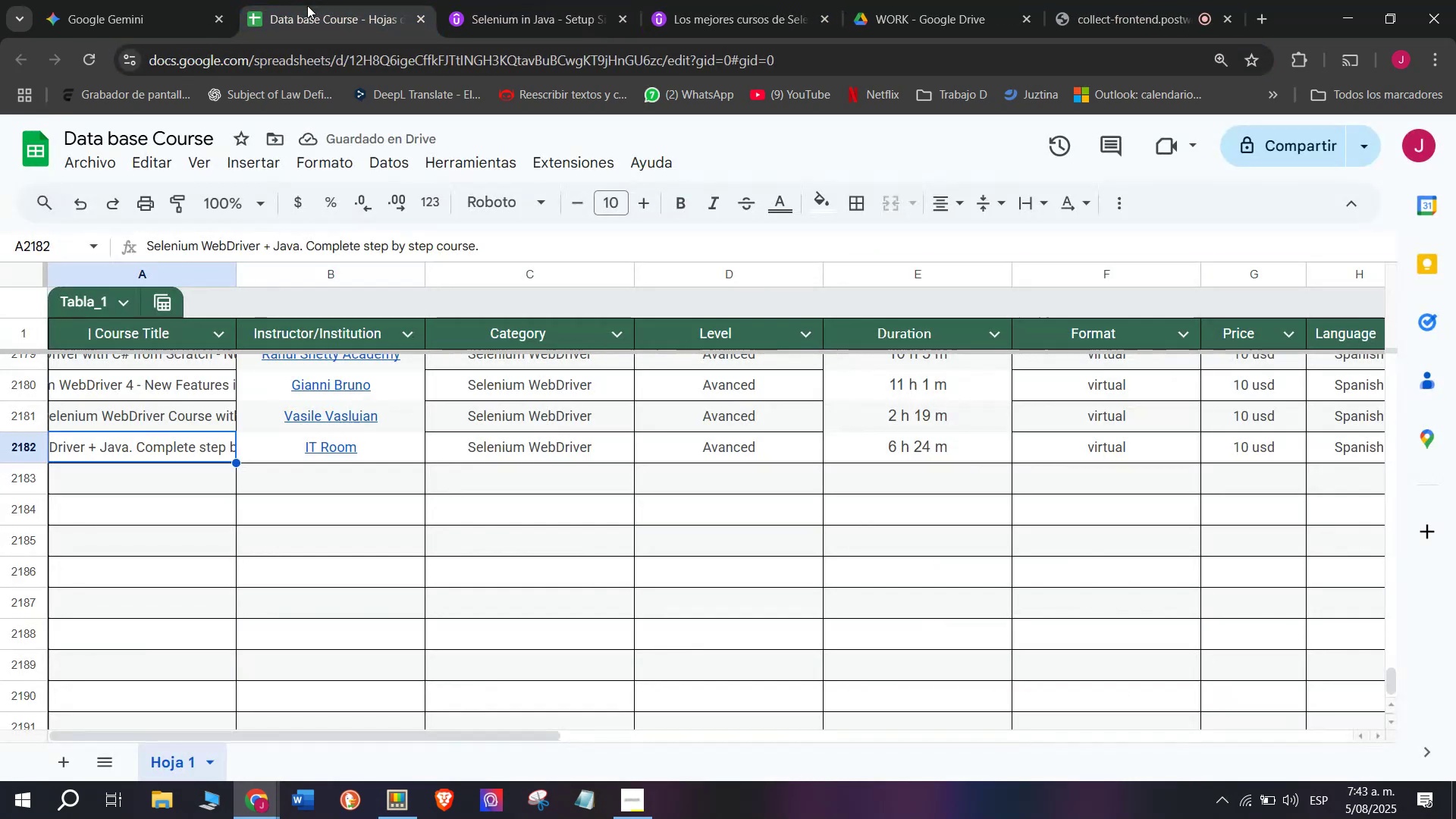 
key(Control+C)
 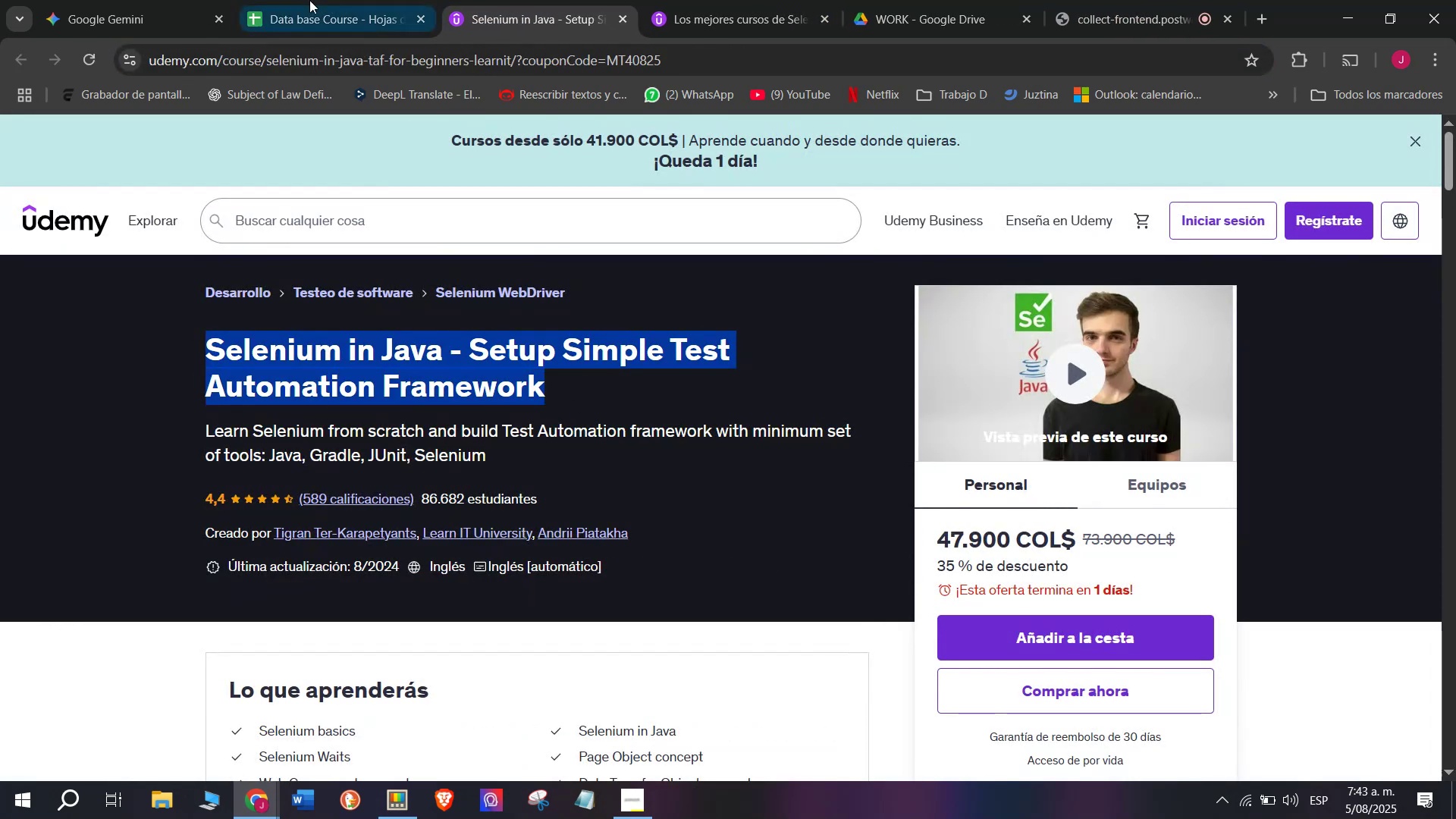 
key(Control+ControlLeft)
 